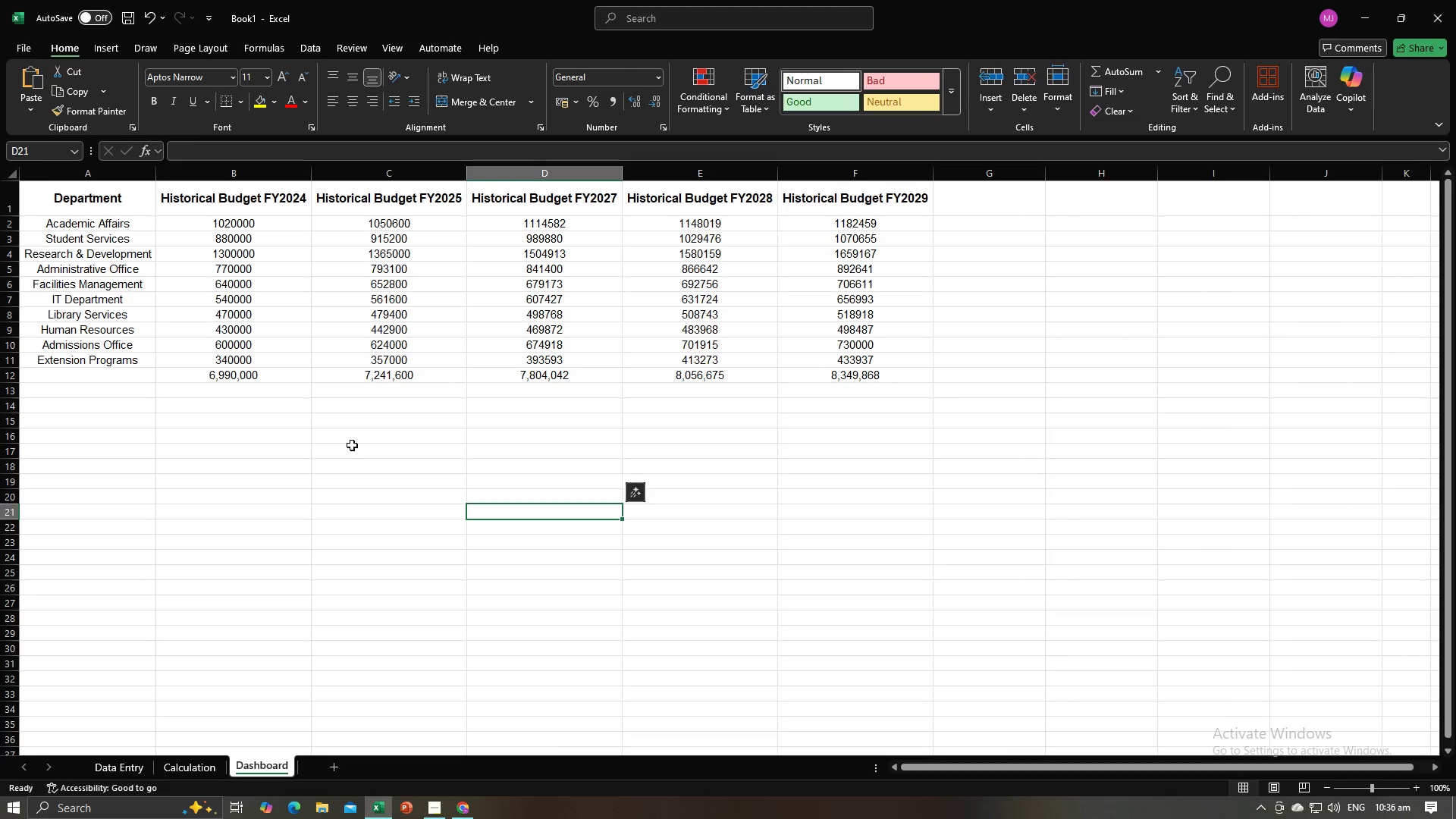 
key(Alt+Tab)
 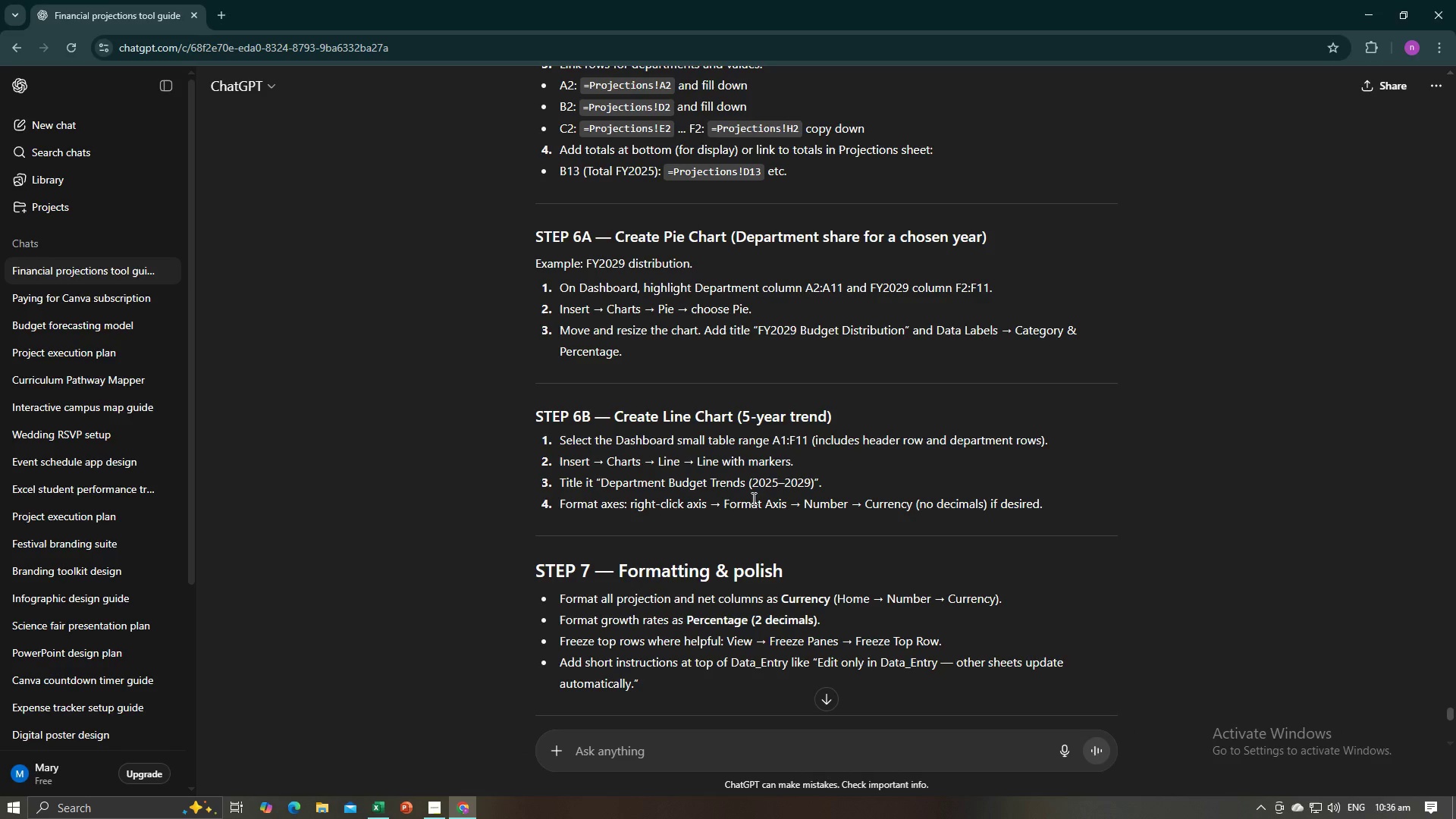 
wait(7.74)
 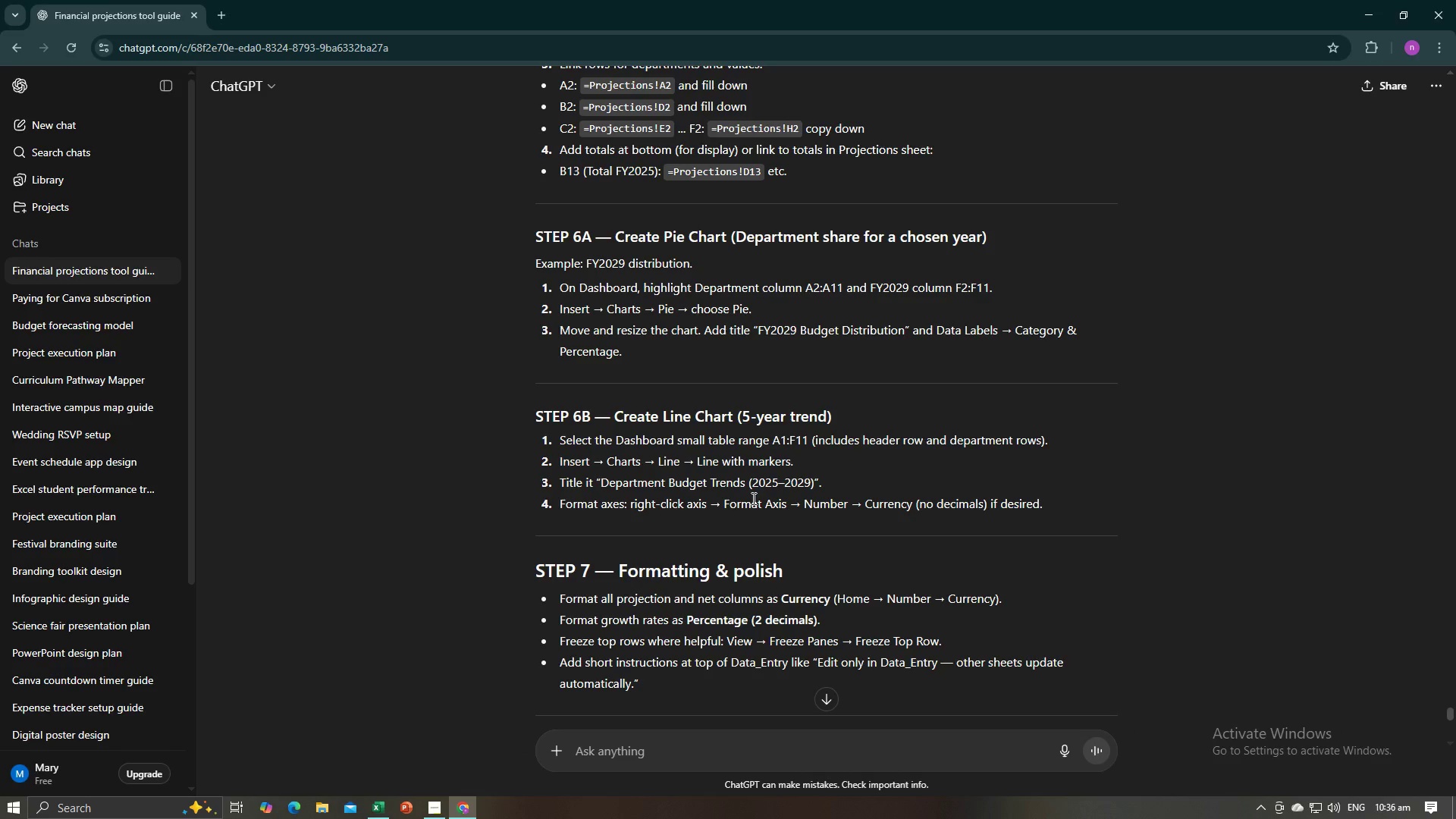 
scroll: coordinate [752, 498], scroll_direction: down, amount: 2.0
 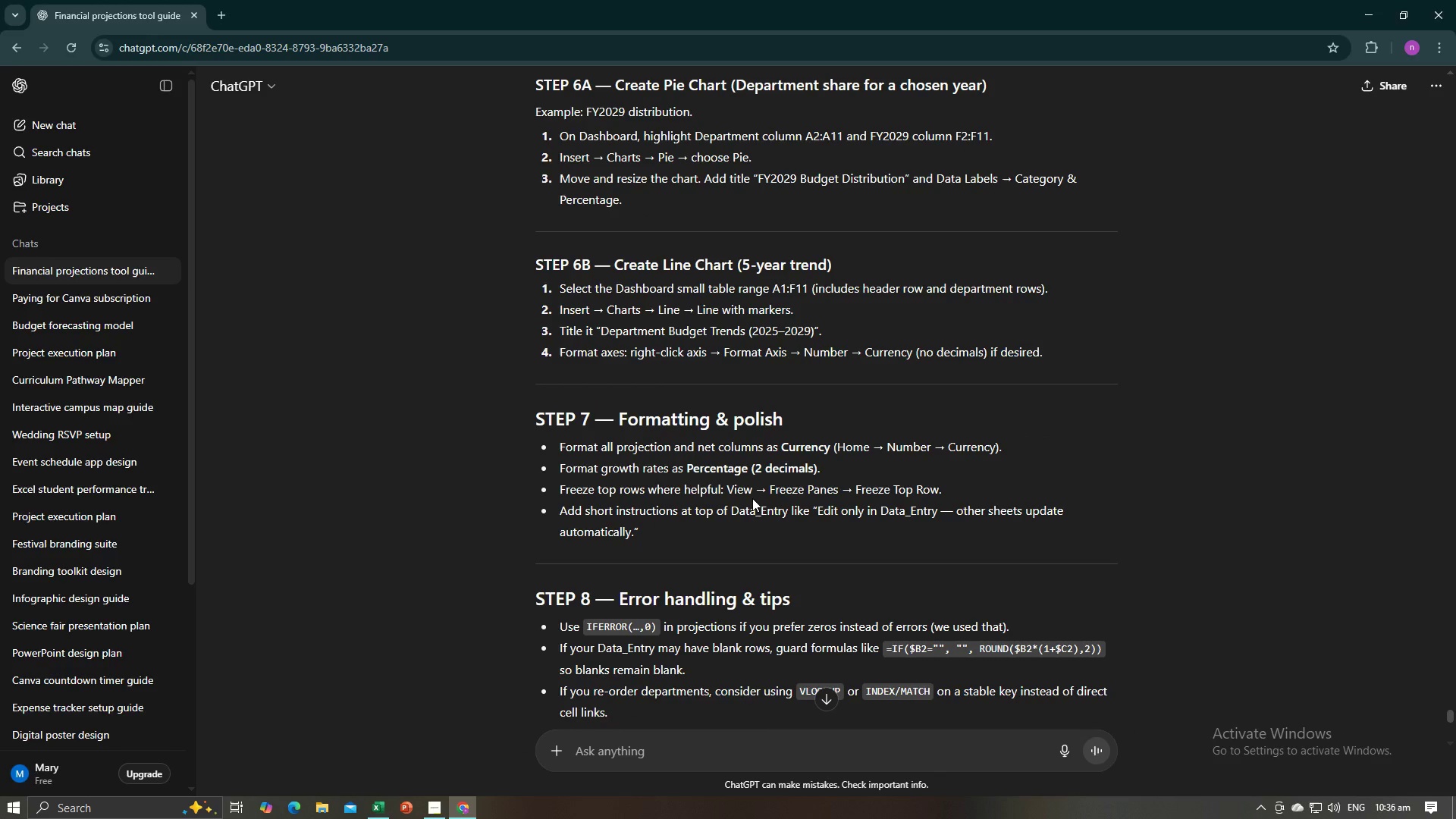 
scroll: coordinate [752, 498], scroll_direction: up, amount: 1.0
 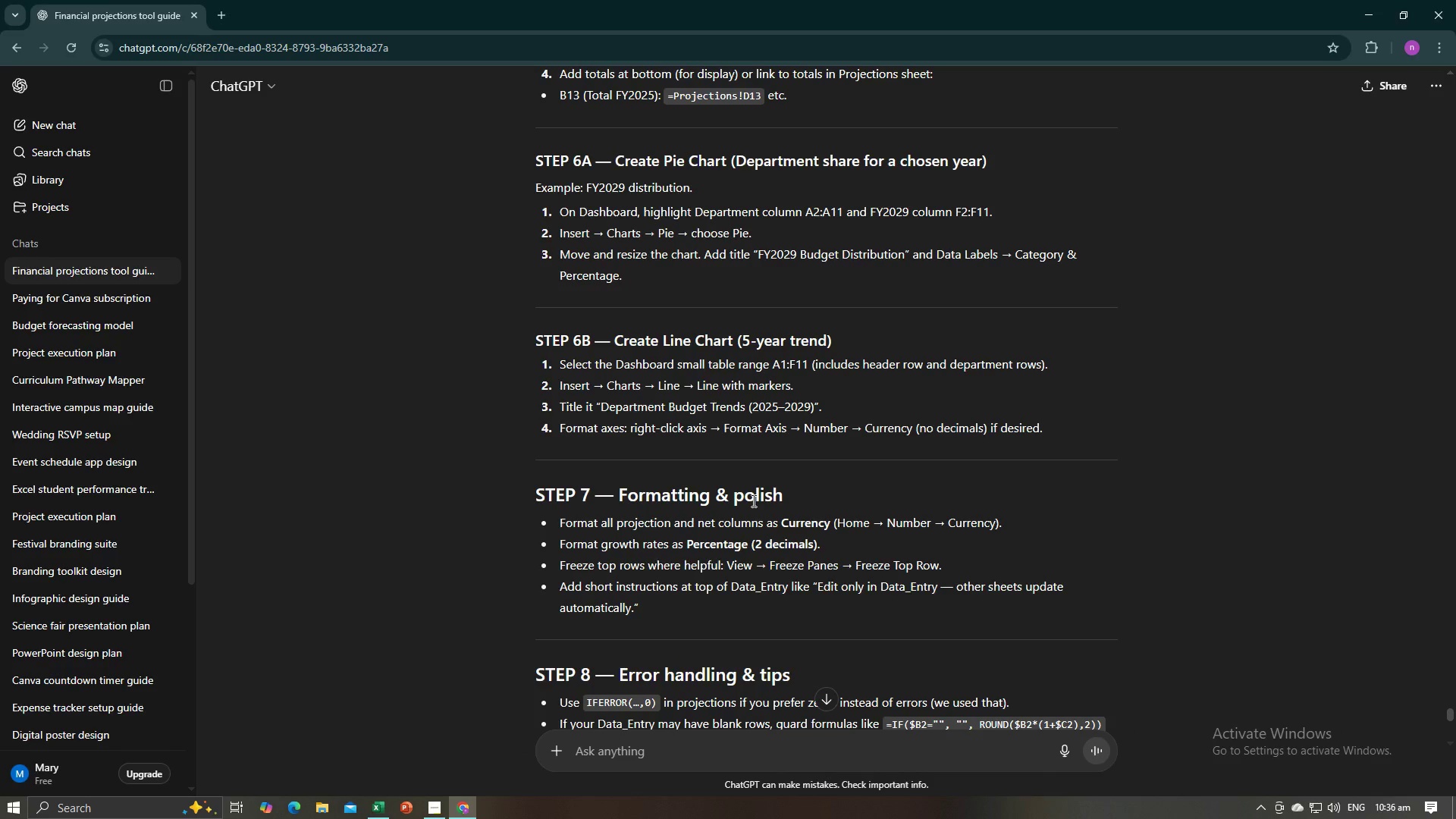 
wait(9.46)
 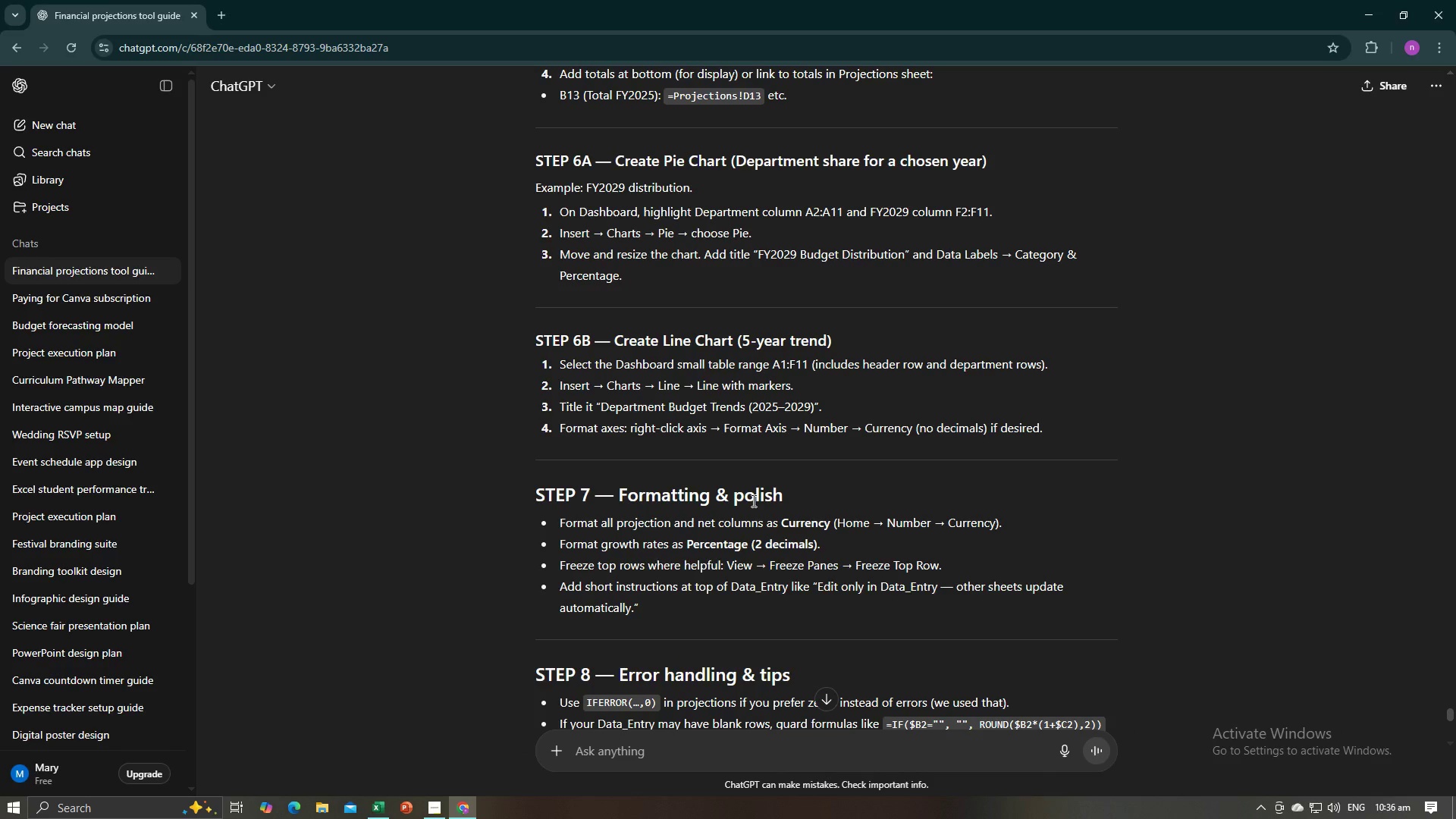 
key(Alt+AltLeft)
 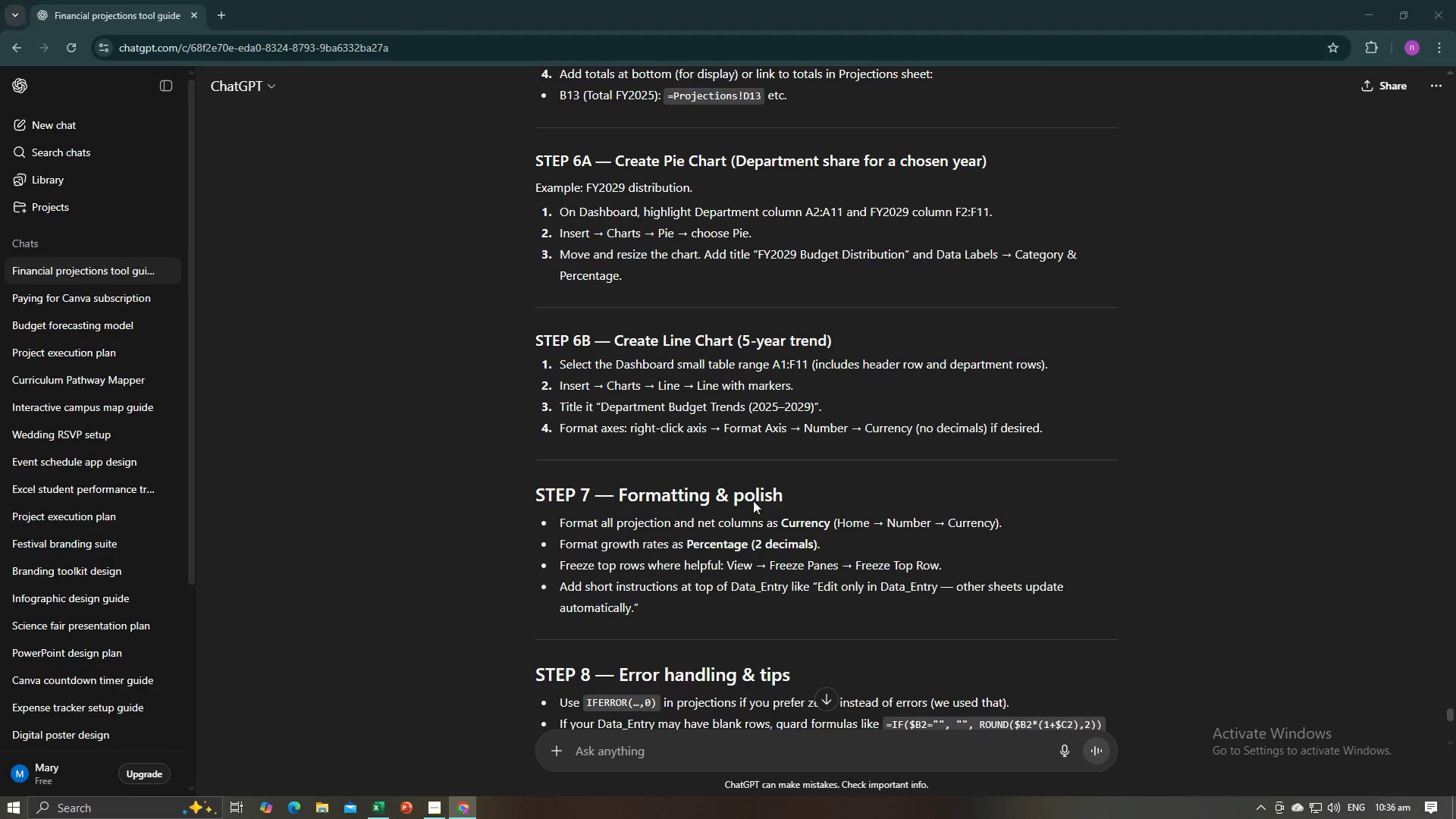 
key(Alt+Tab)
 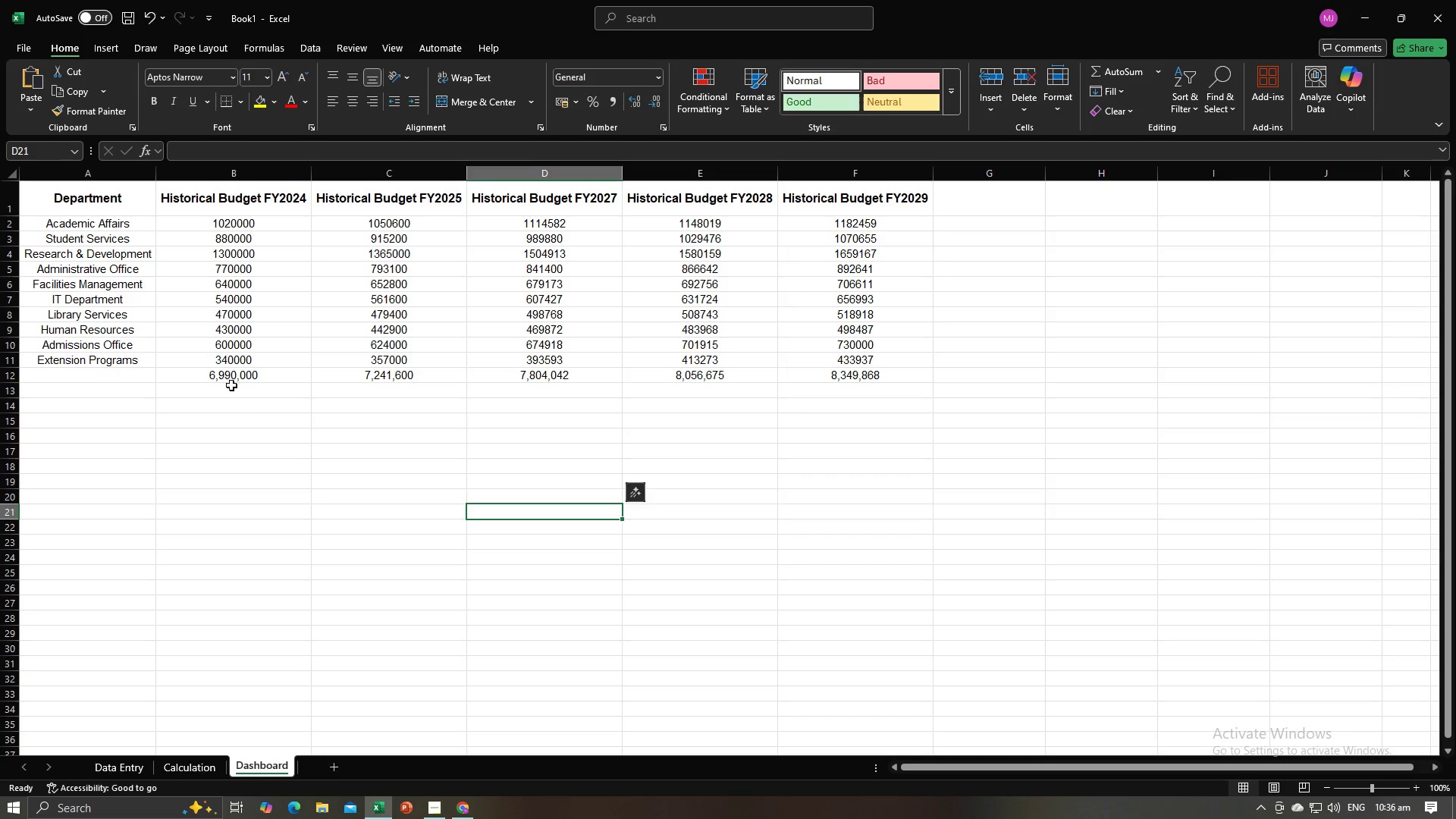 
left_click([225, 355])
 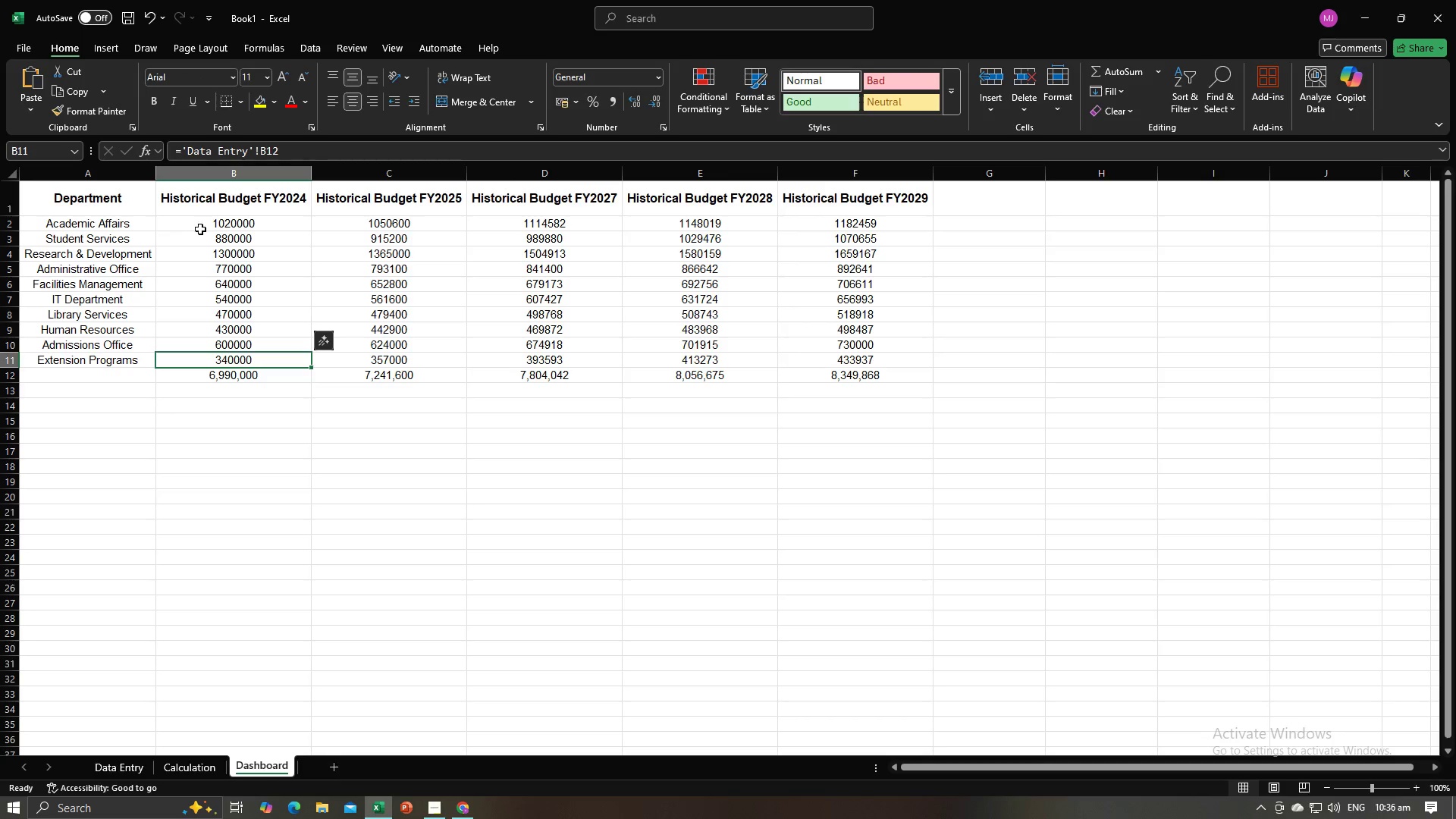 
left_click_drag(start_coordinate=[205, 221], to_coordinate=[243, 366])
 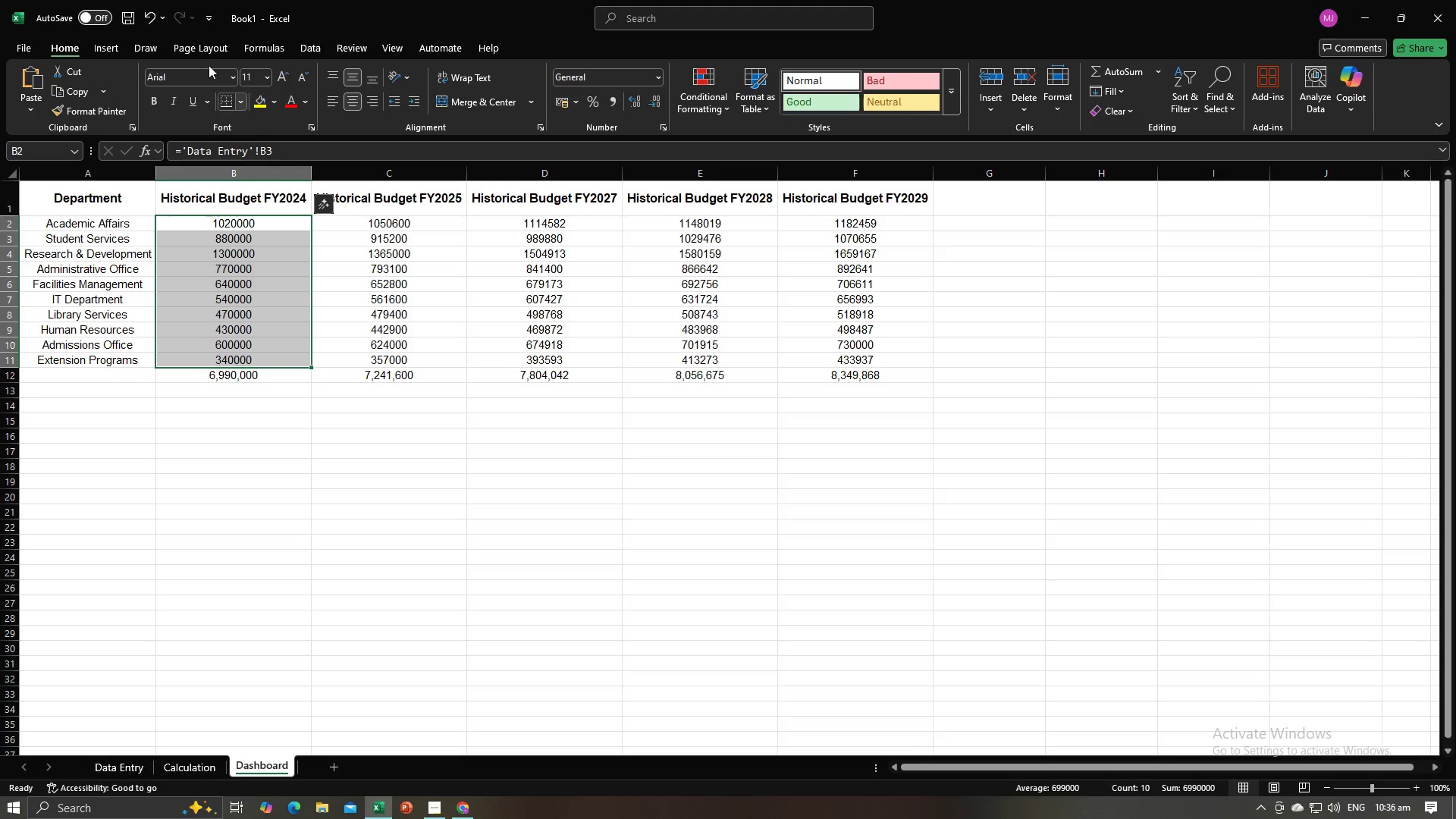 
left_click([112, 43])
 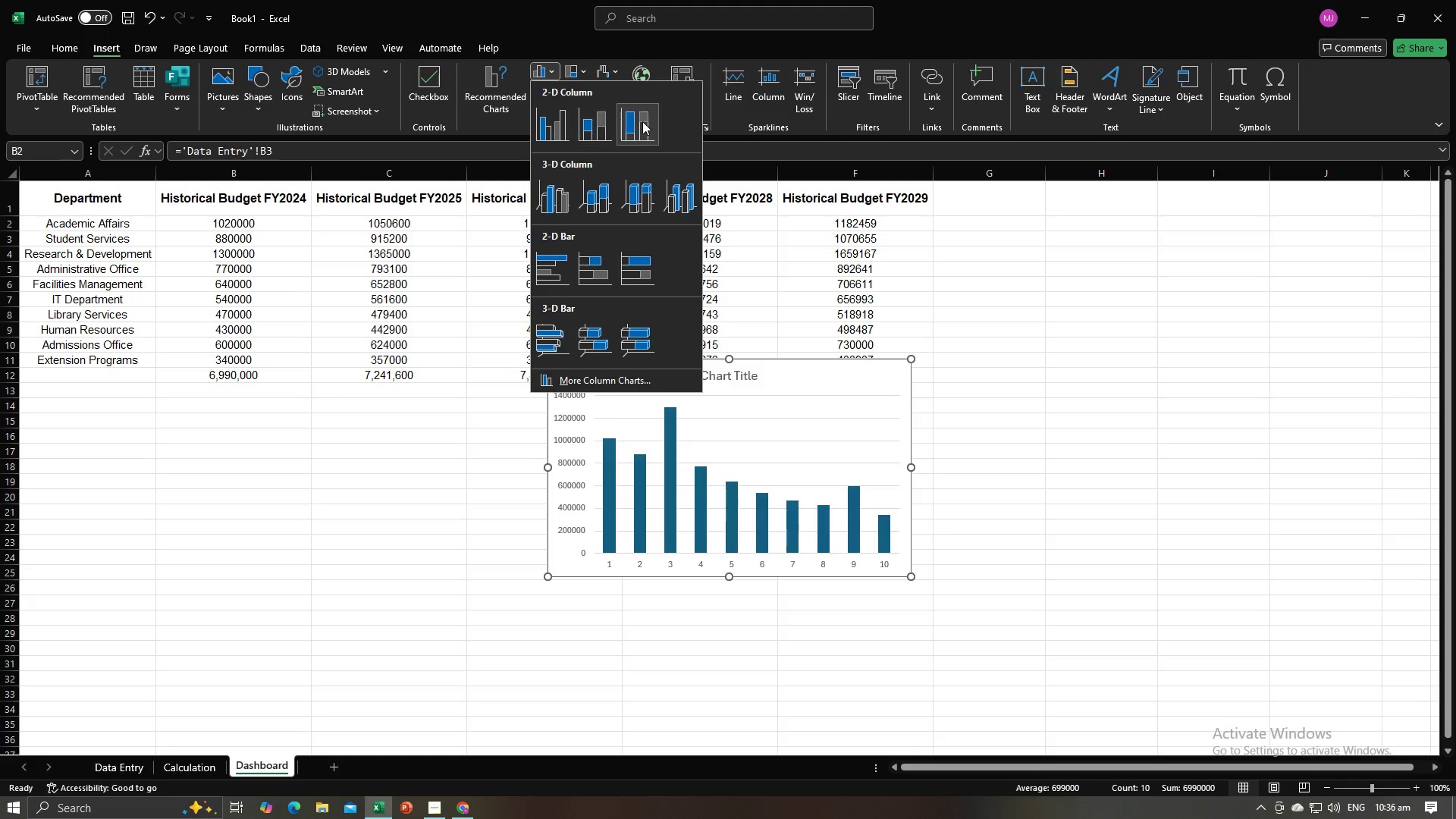 
mouse_move([582, 195])
 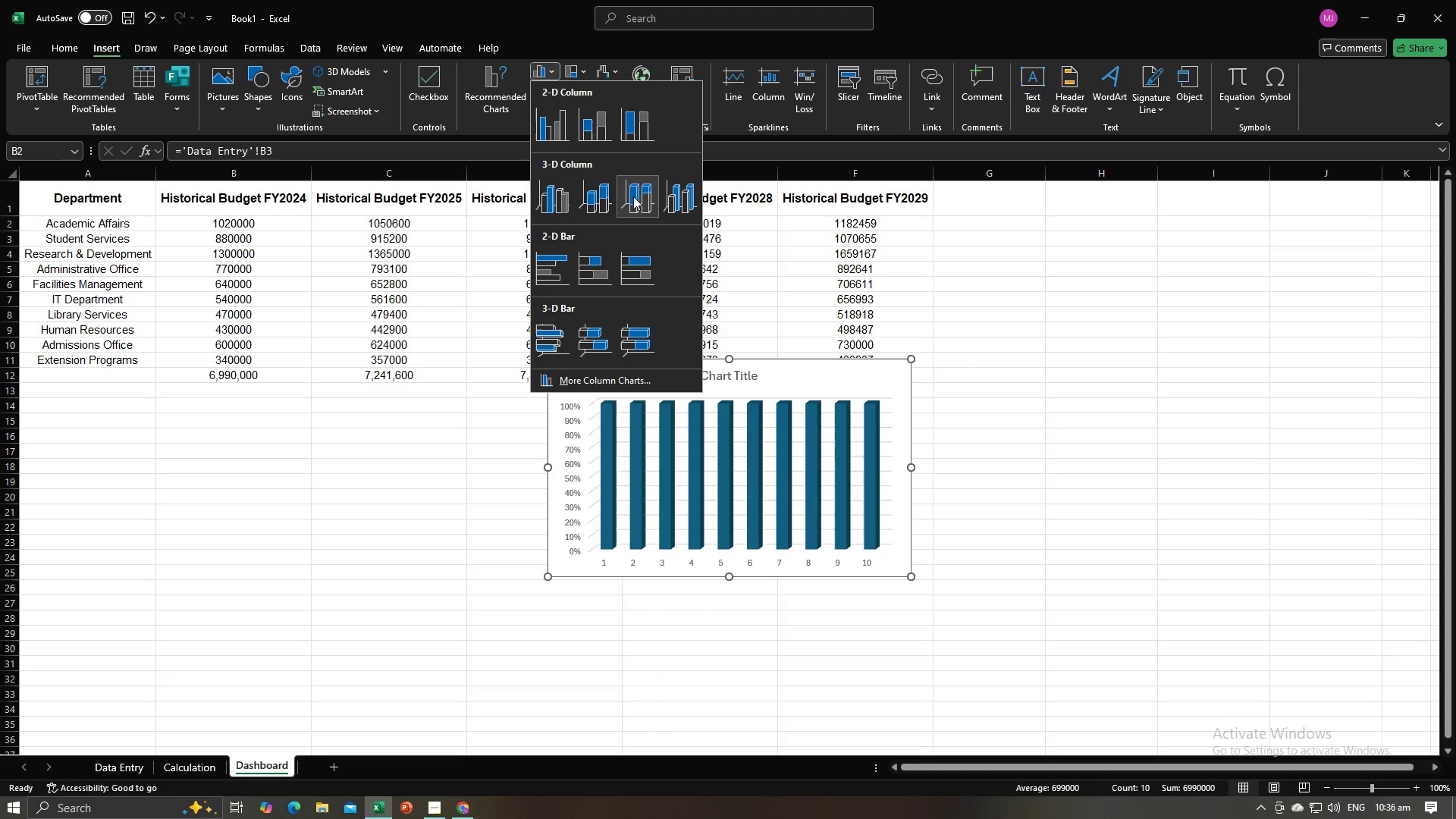 
mouse_move([640, 199])
 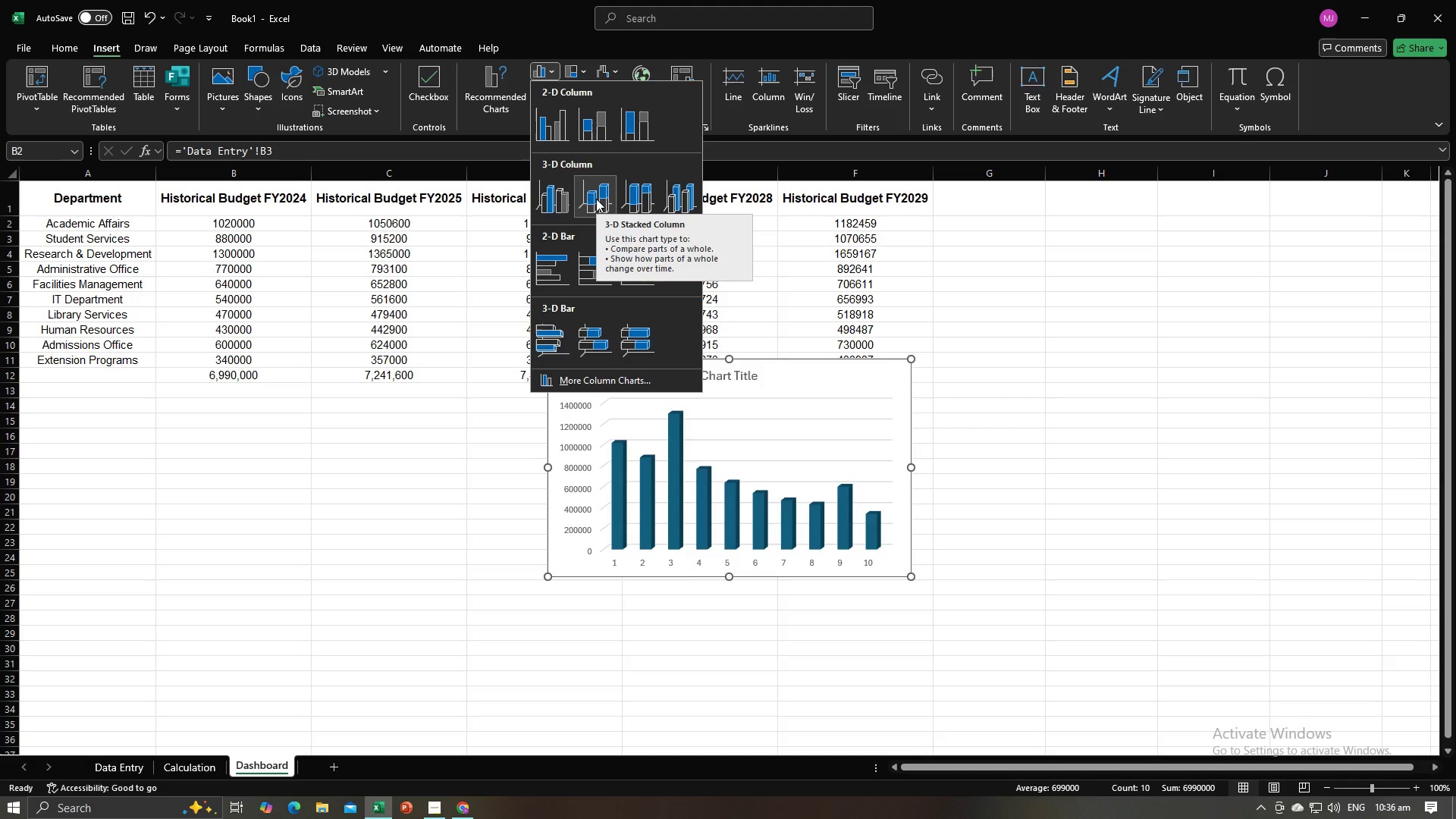 
key(Alt+AltLeft)
 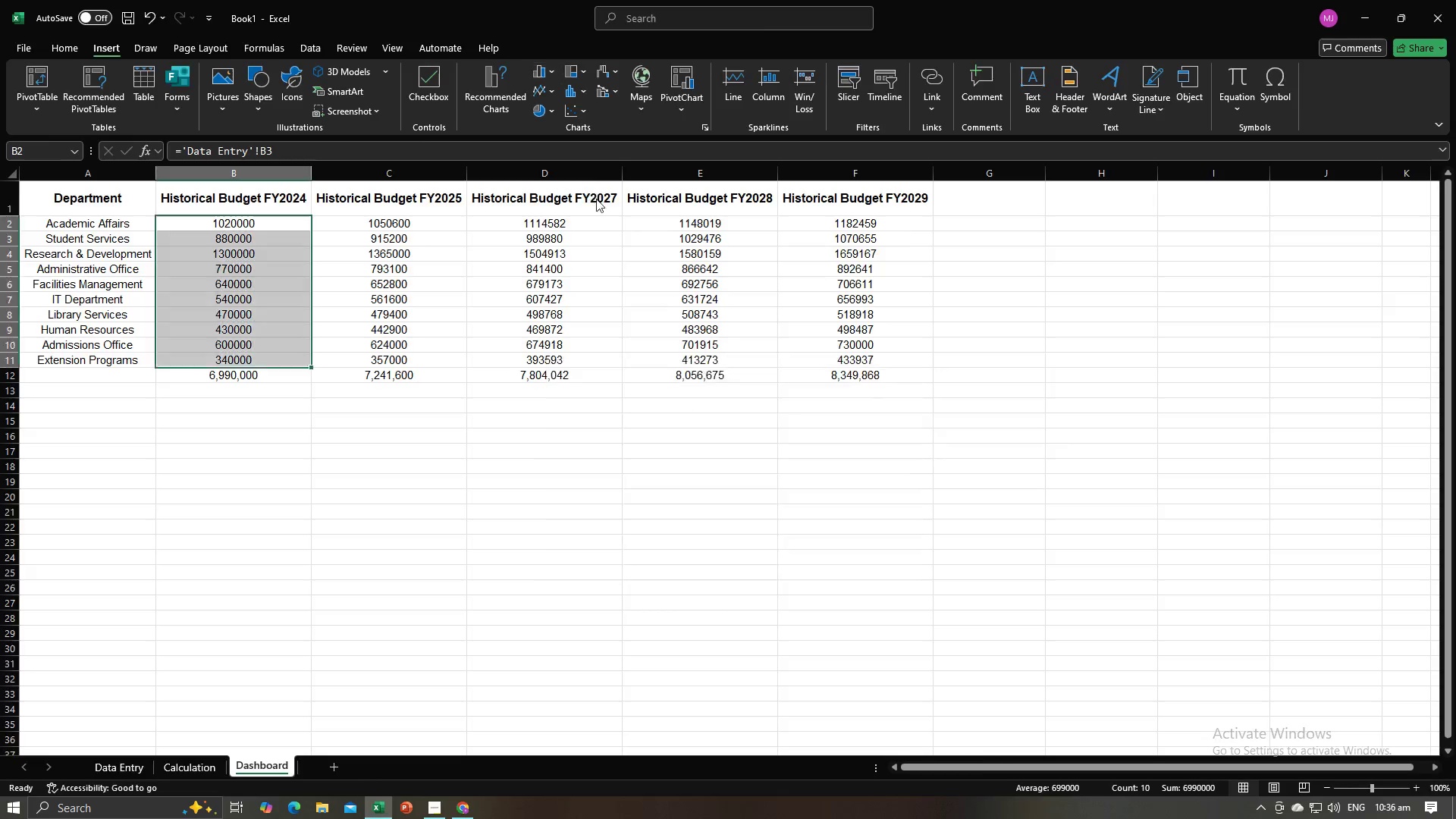 
key(Alt+Tab)
 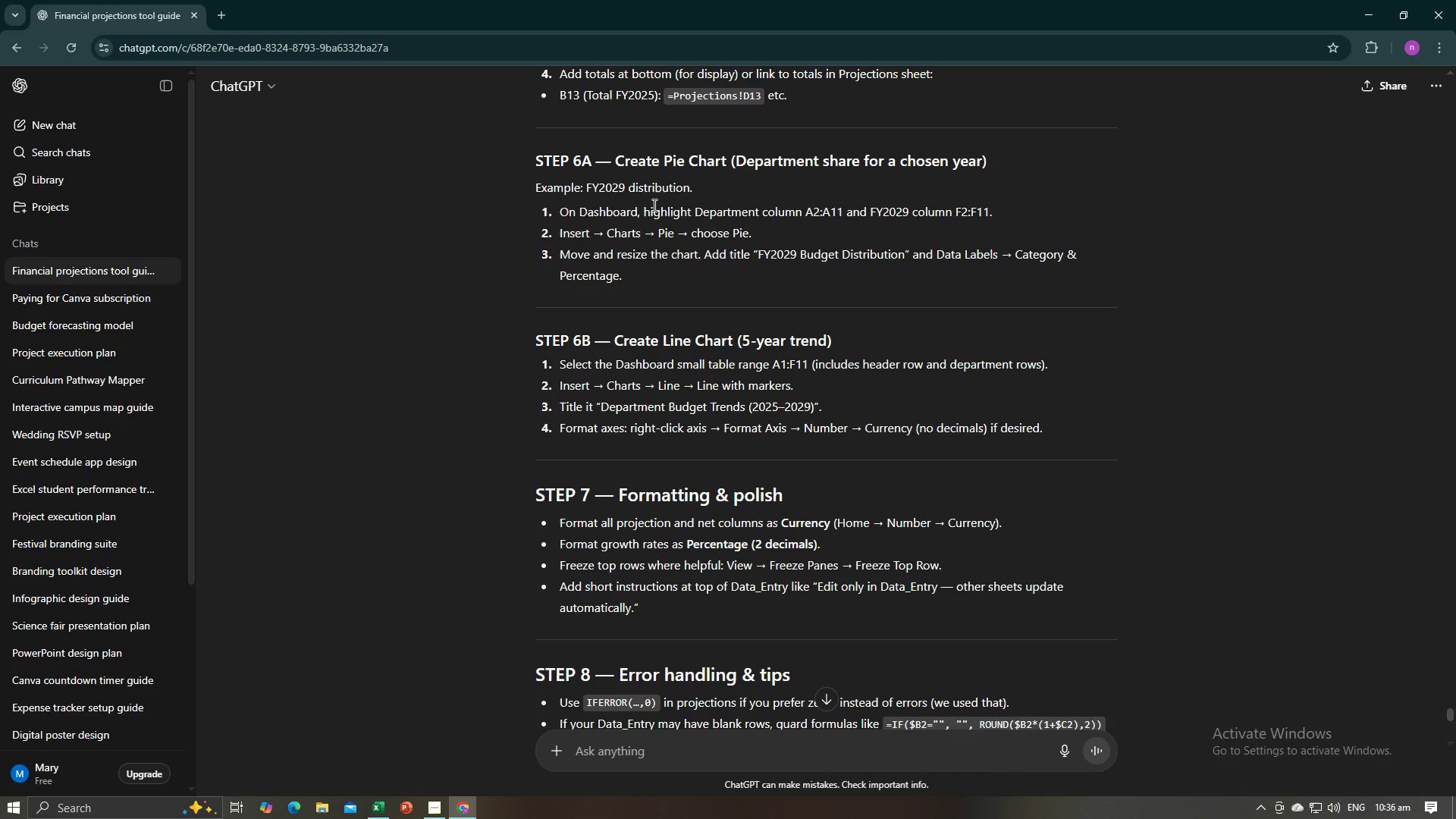 
scroll: coordinate [712, 215], scroll_direction: up, amount: 2.0
 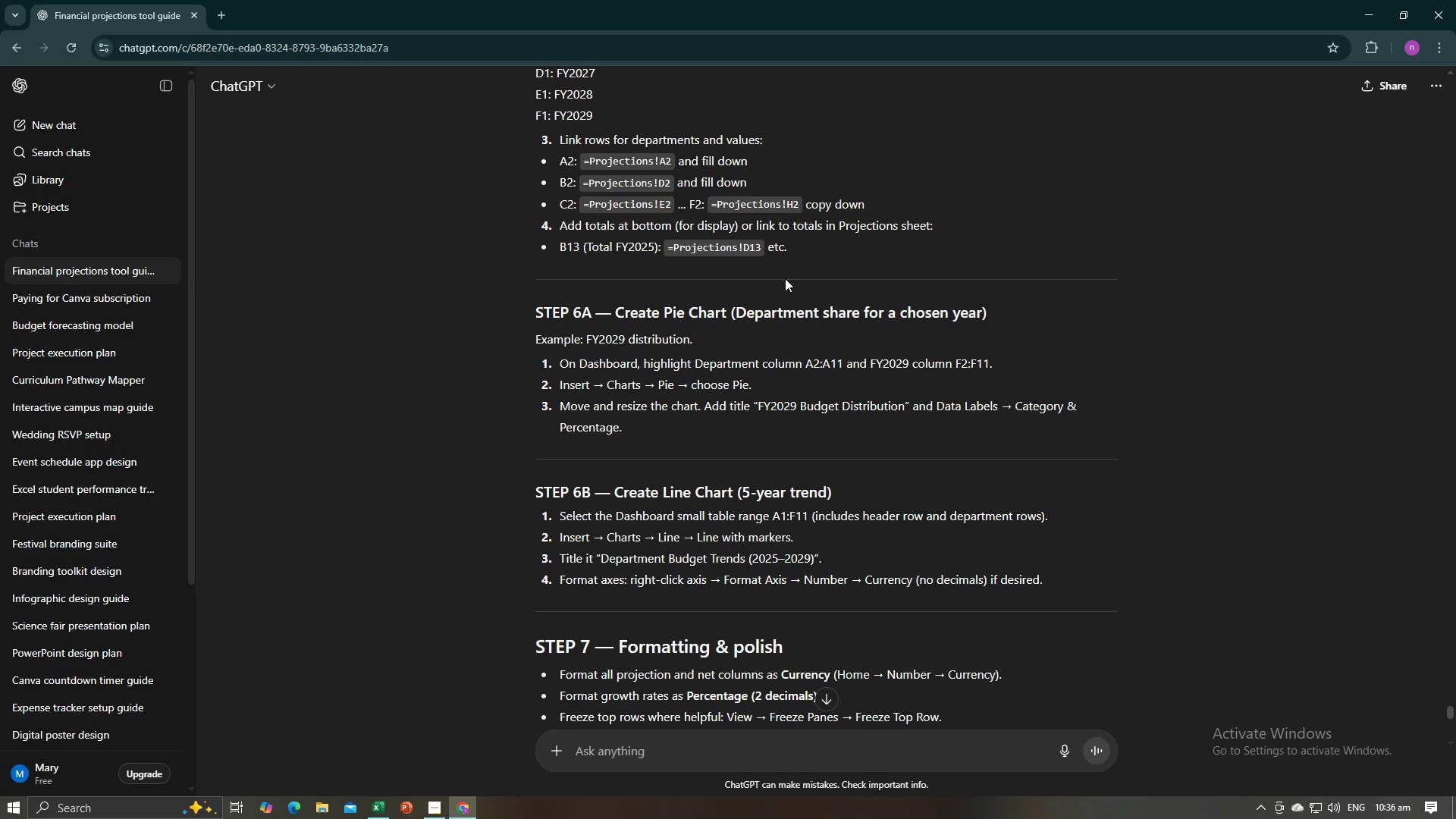 
scroll: coordinate [785, 278], scroll_direction: down, amount: 1.0
 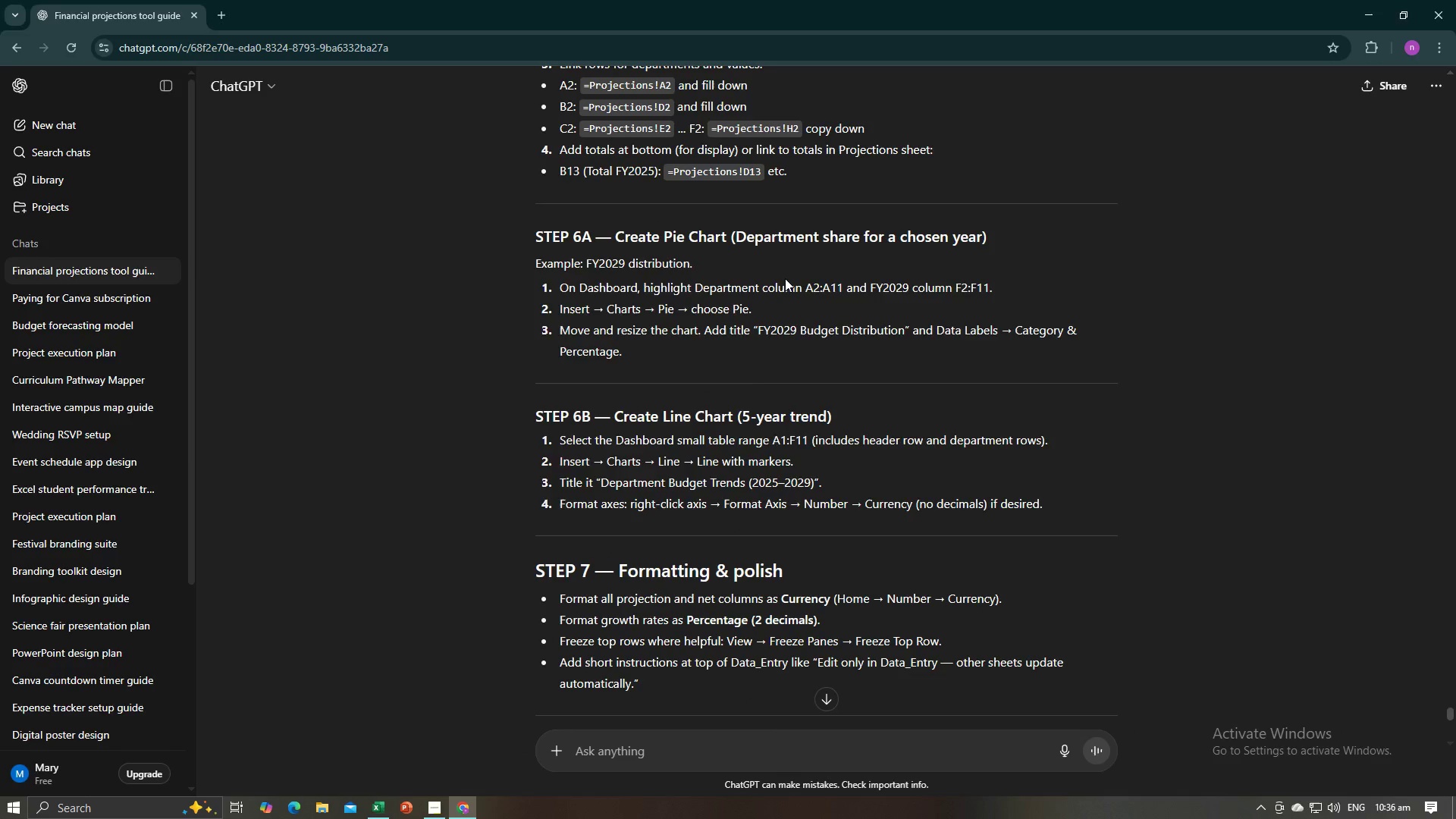 
key(Alt+AltLeft)
 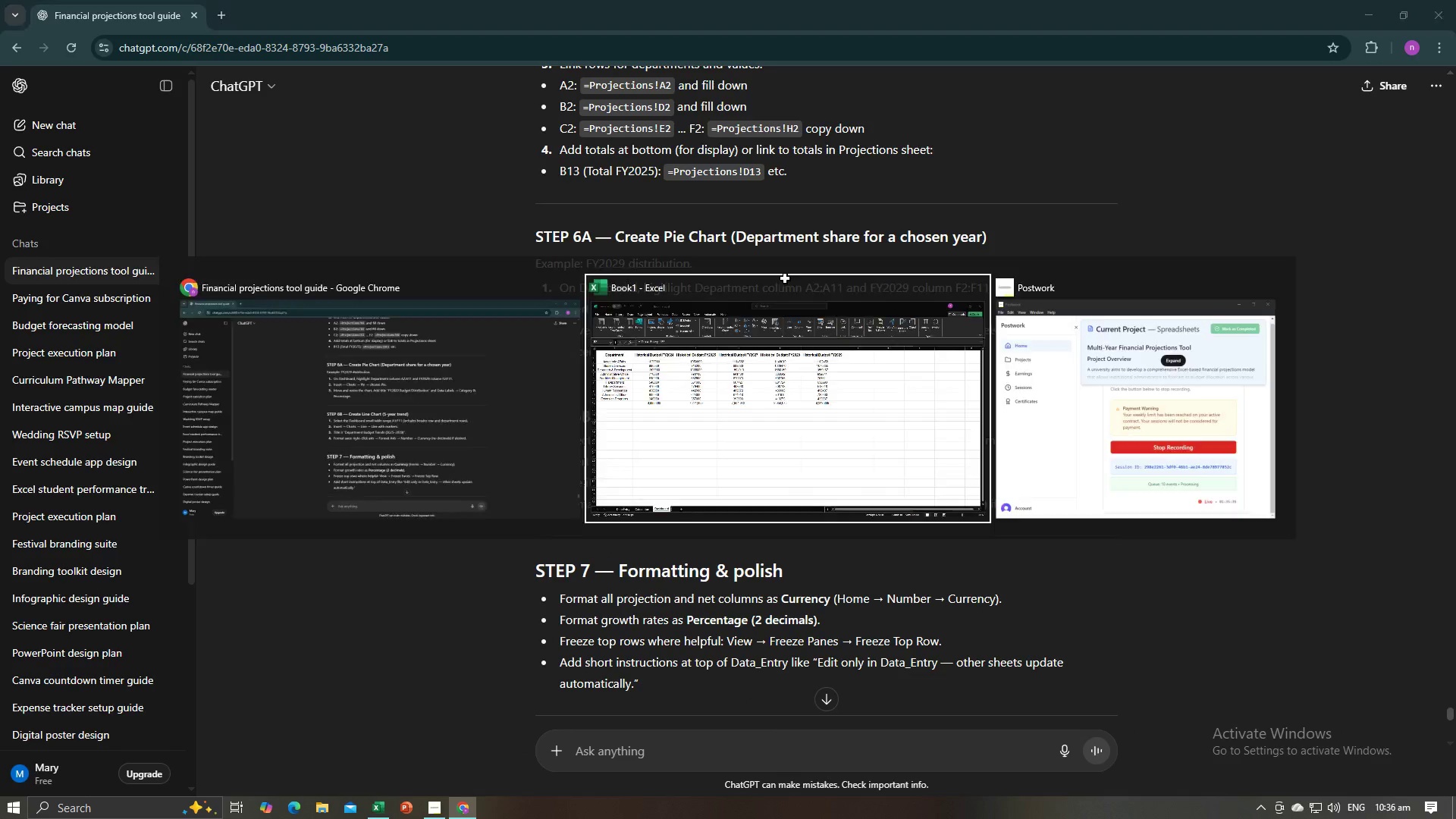 
key(Alt+Tab)
 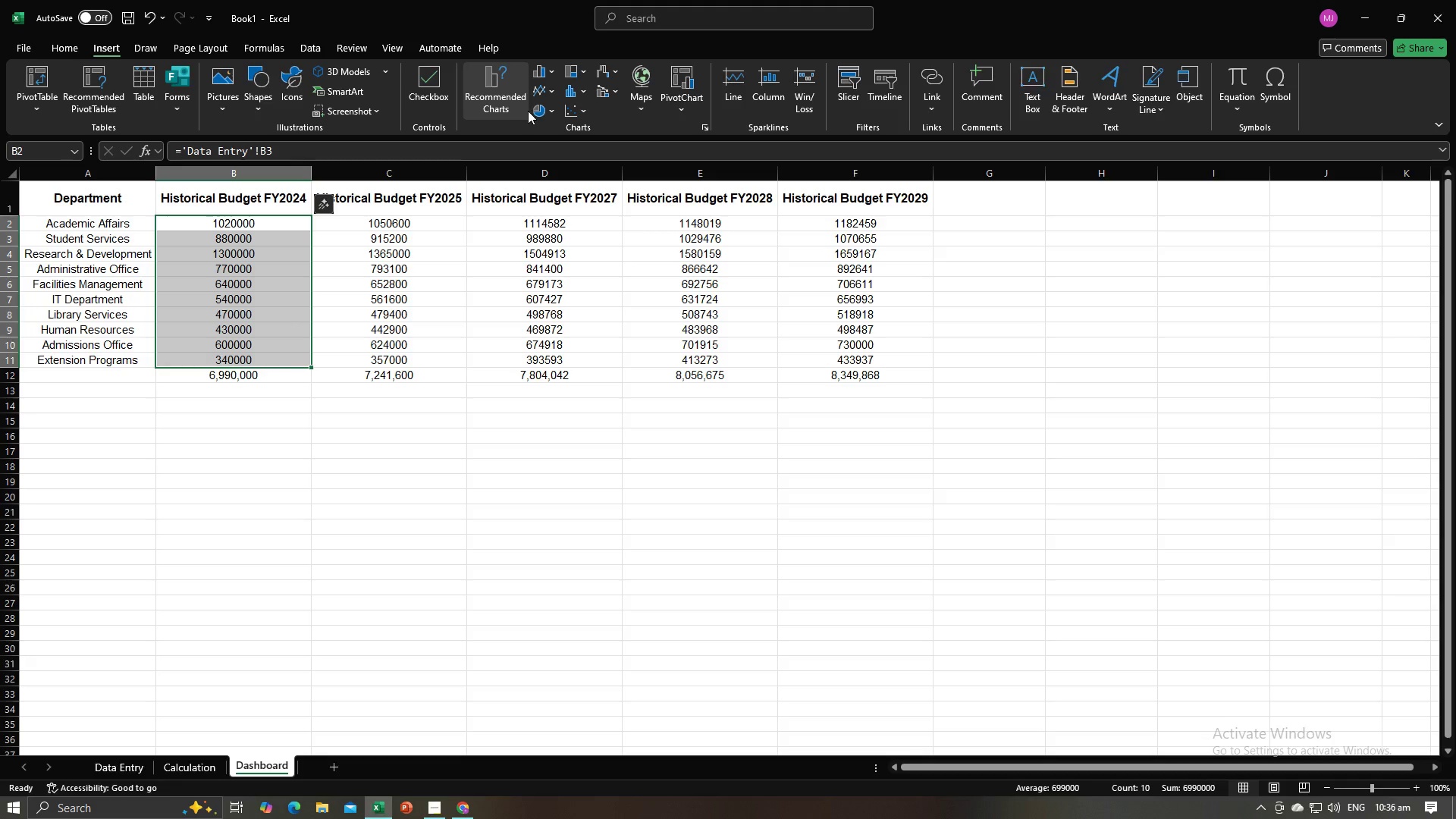 
left_click([551, 109])
 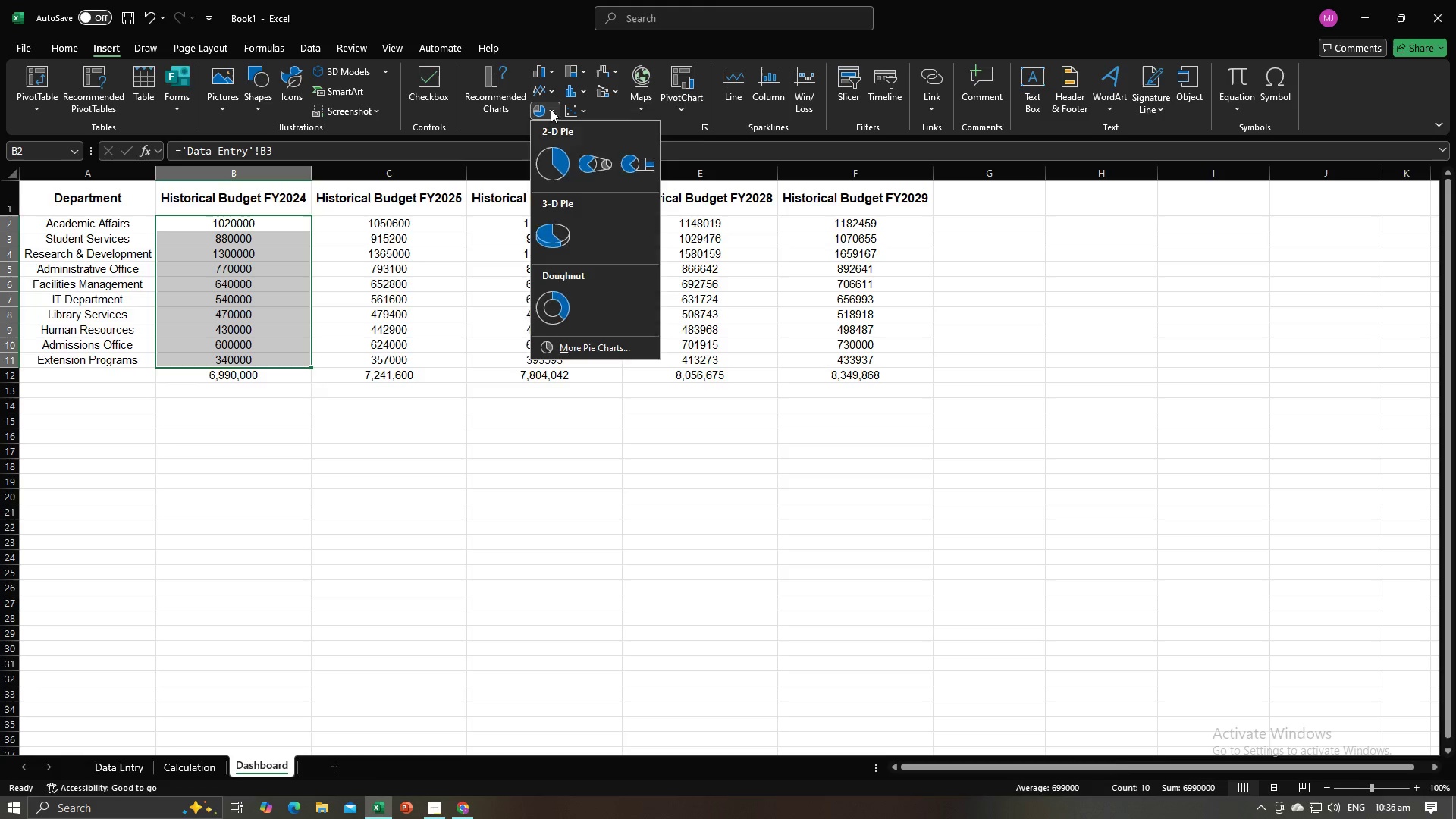 
key(Alt+AltLeft)
 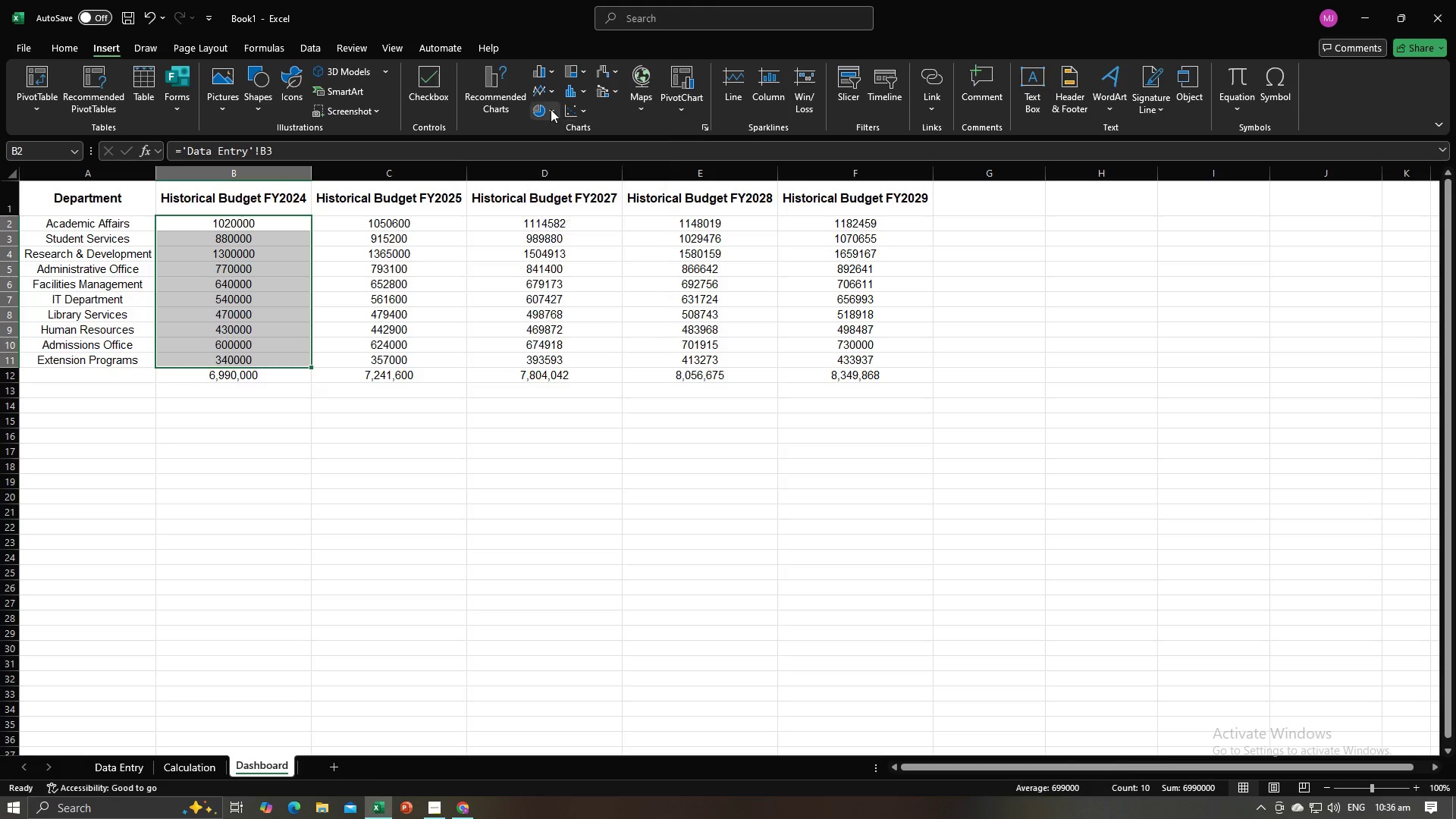 
key(Alt+Tab)
 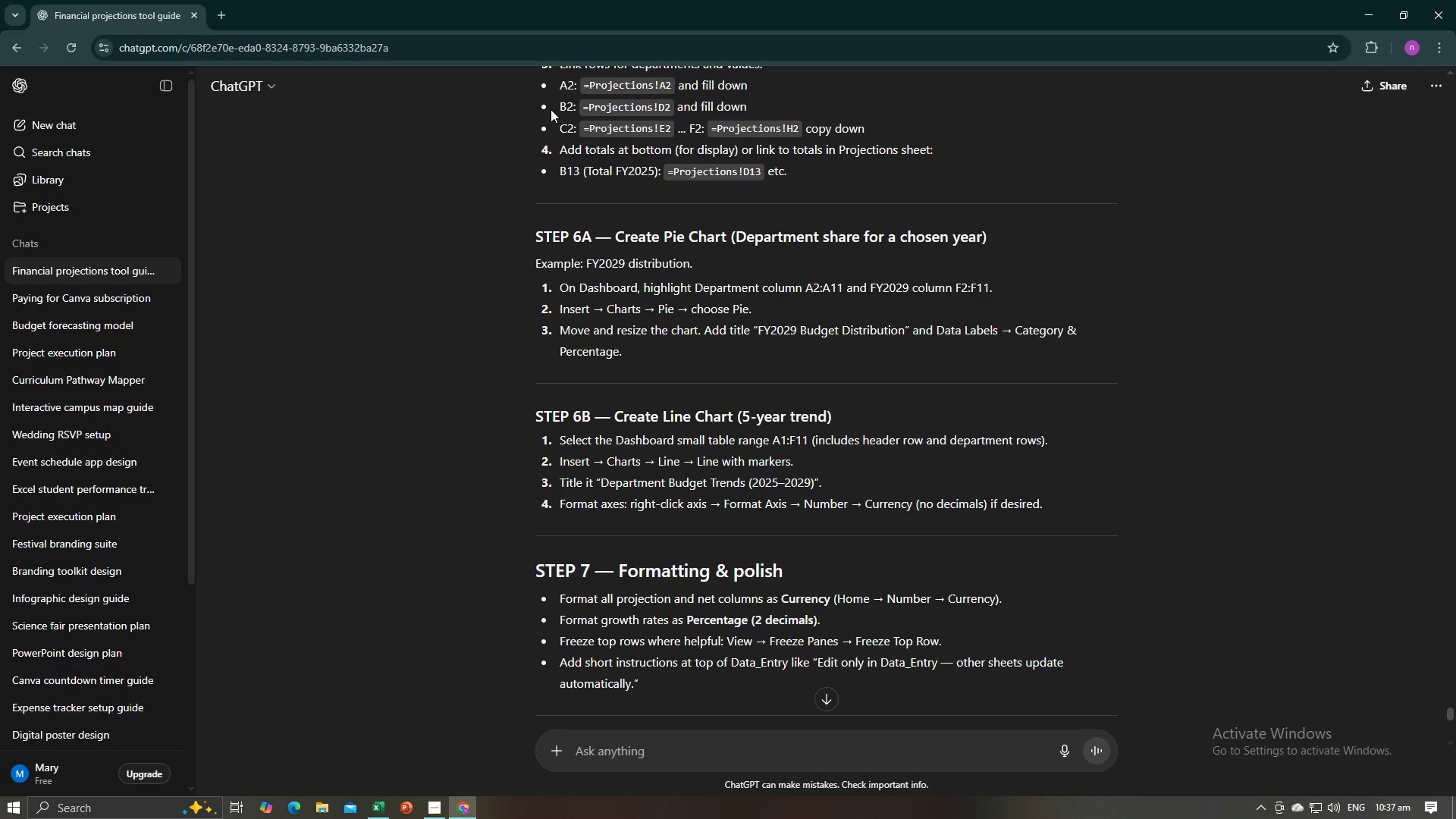 
key(Alt+AltLeft)
 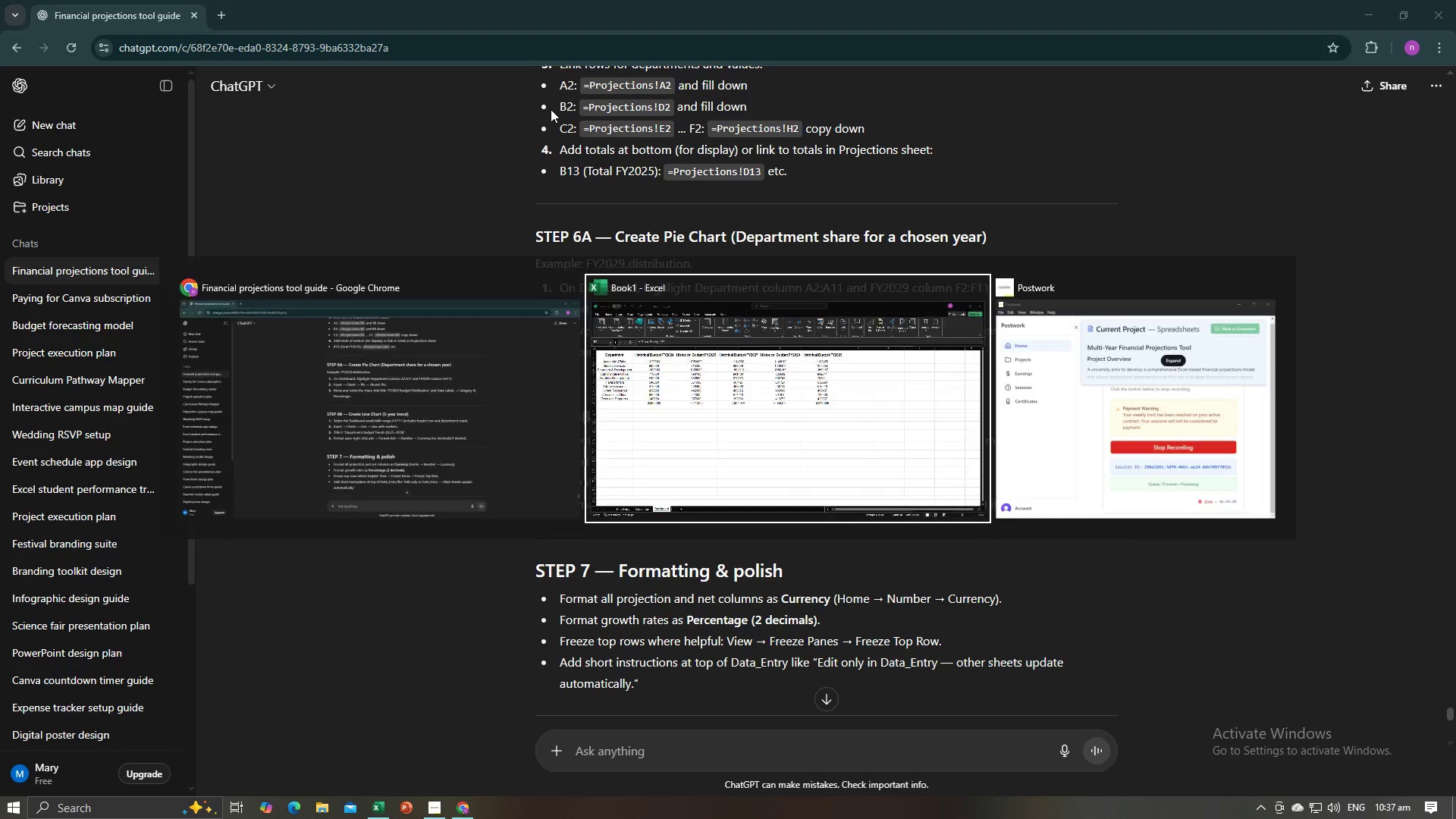 
key(Alt+Tab)
 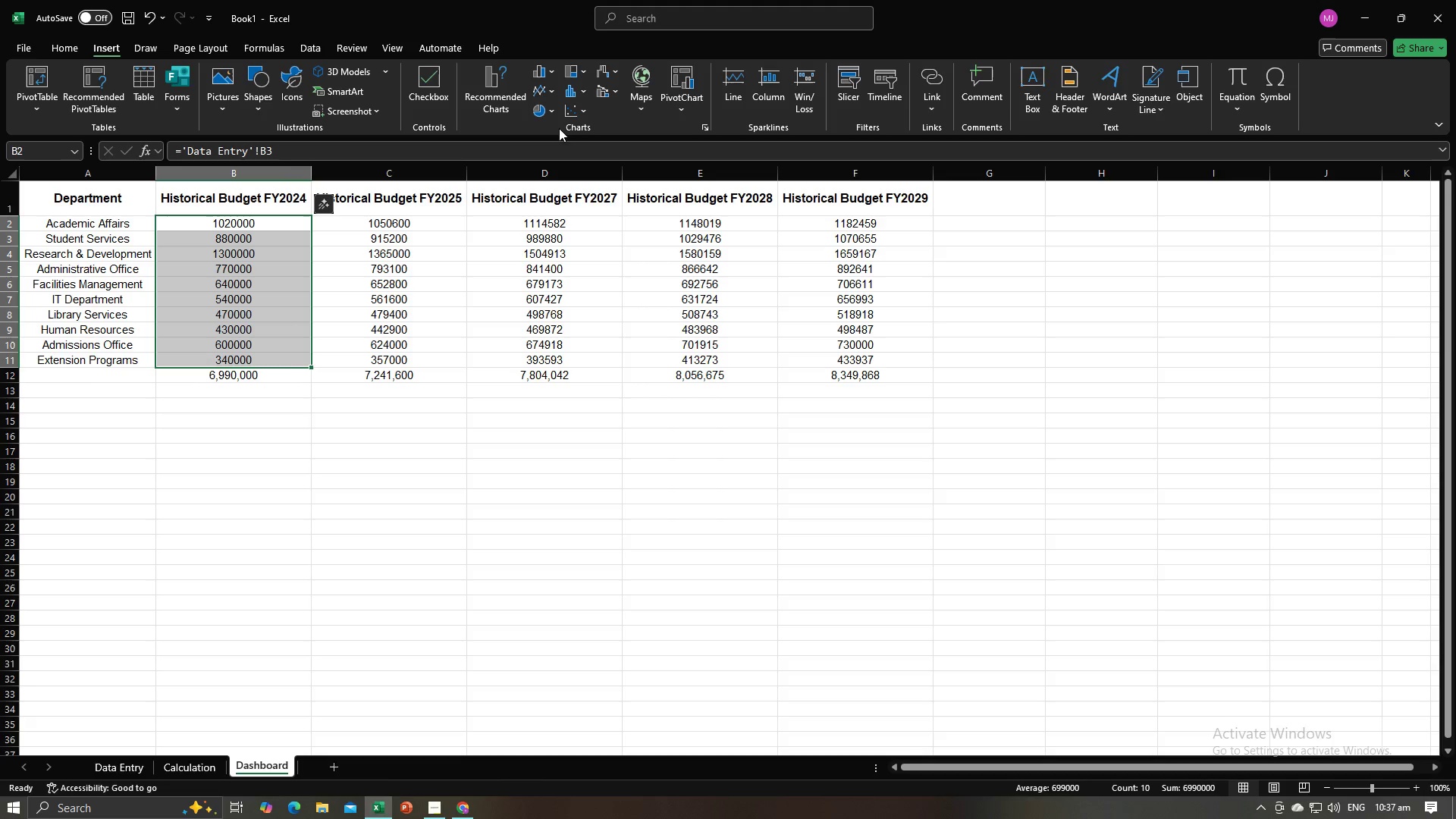 
left_click([428, 255])
 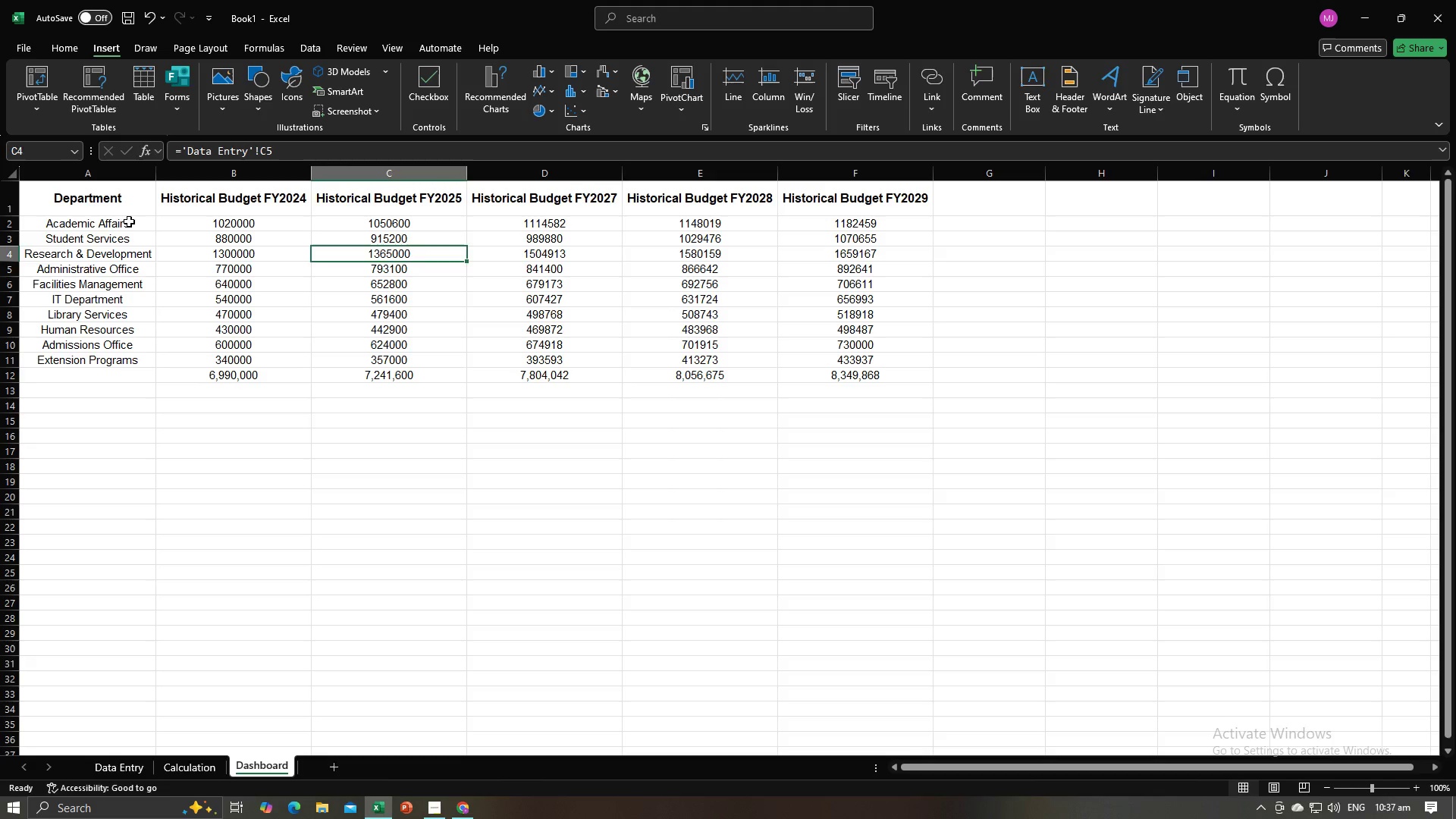 
left_click_drag(start_coordinate=[124, 220], to_coordinate=[221, 366])
 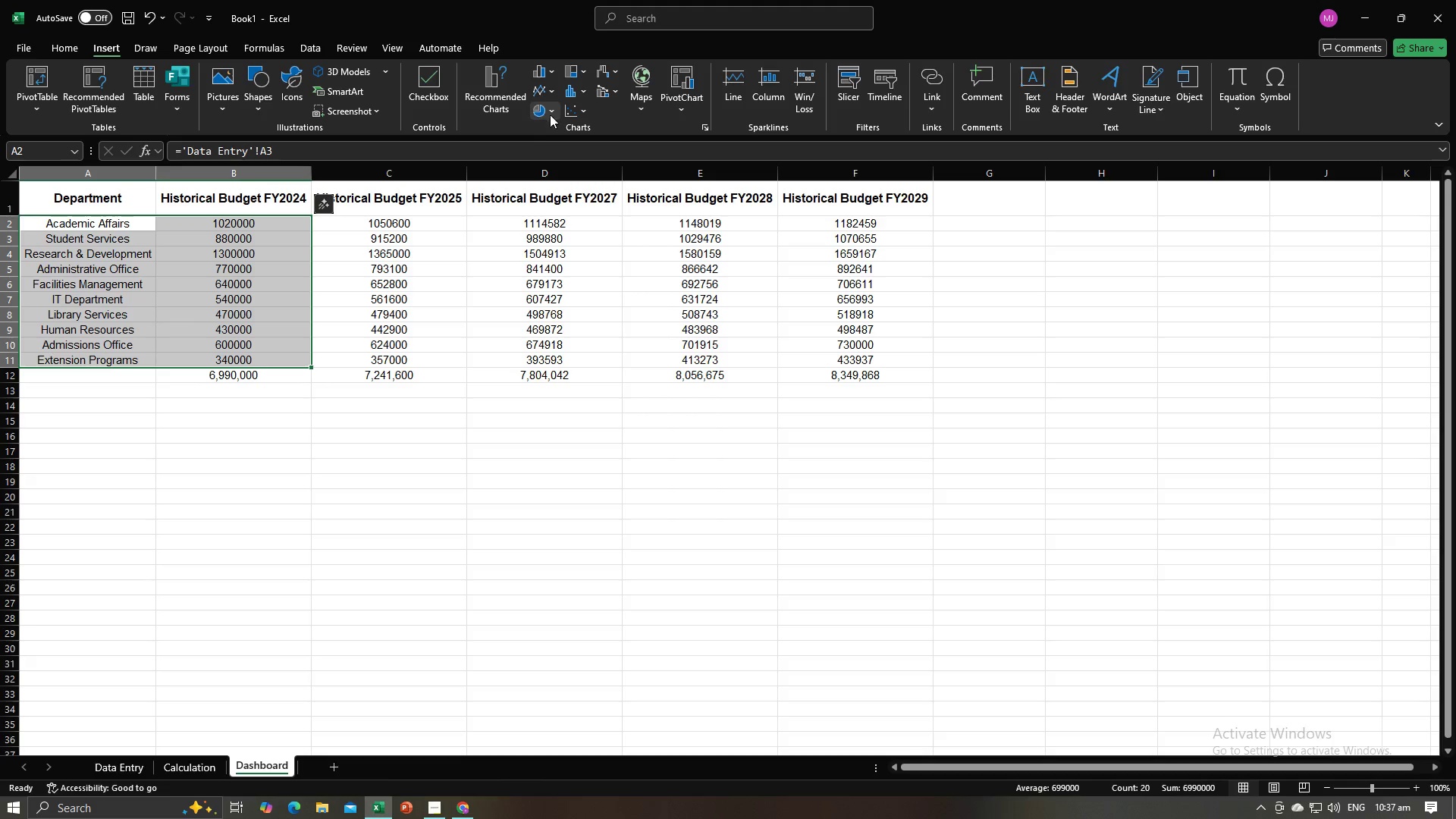 
left_click([551, 114])
 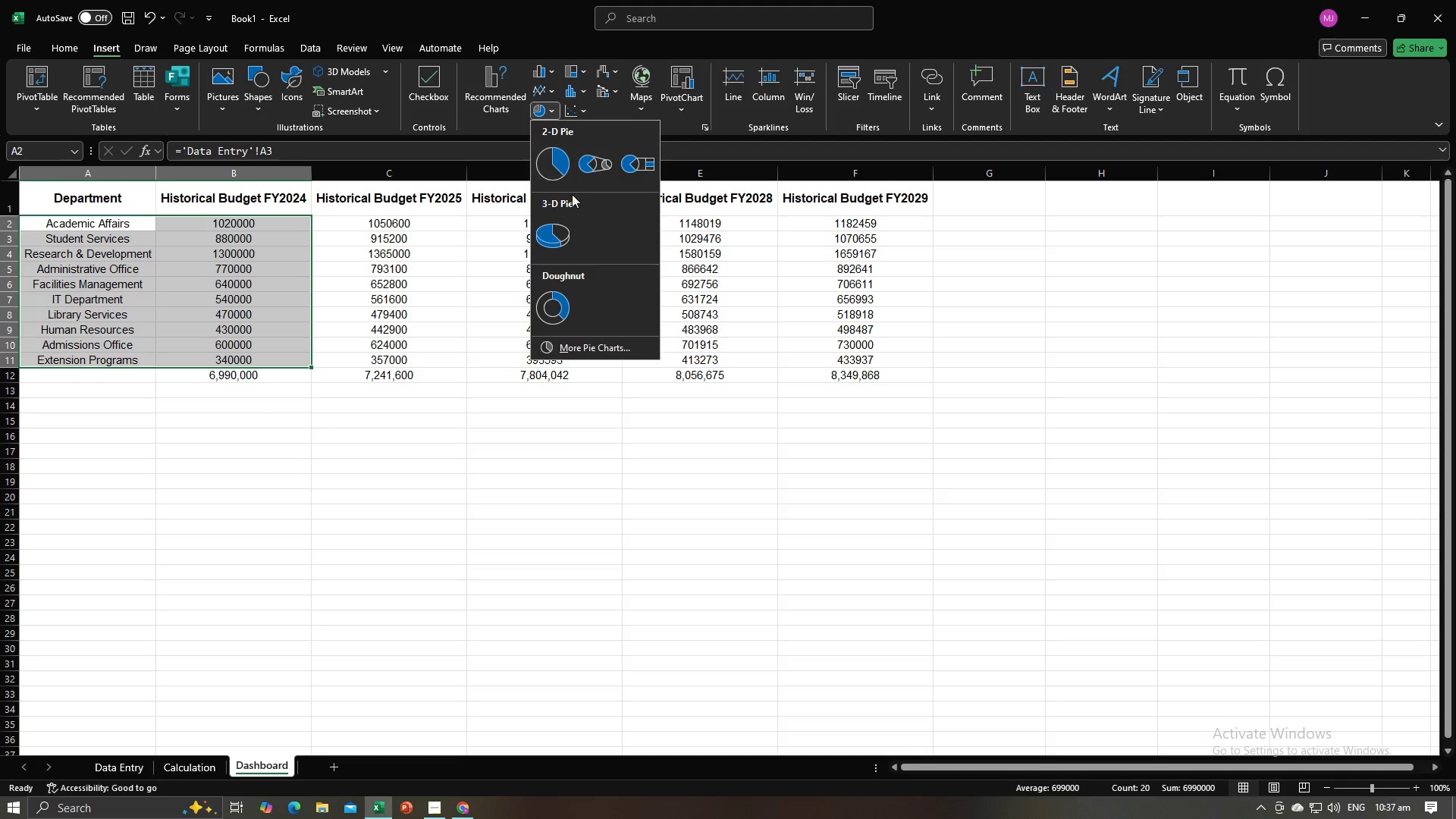 
mouse_move([566, 202])
 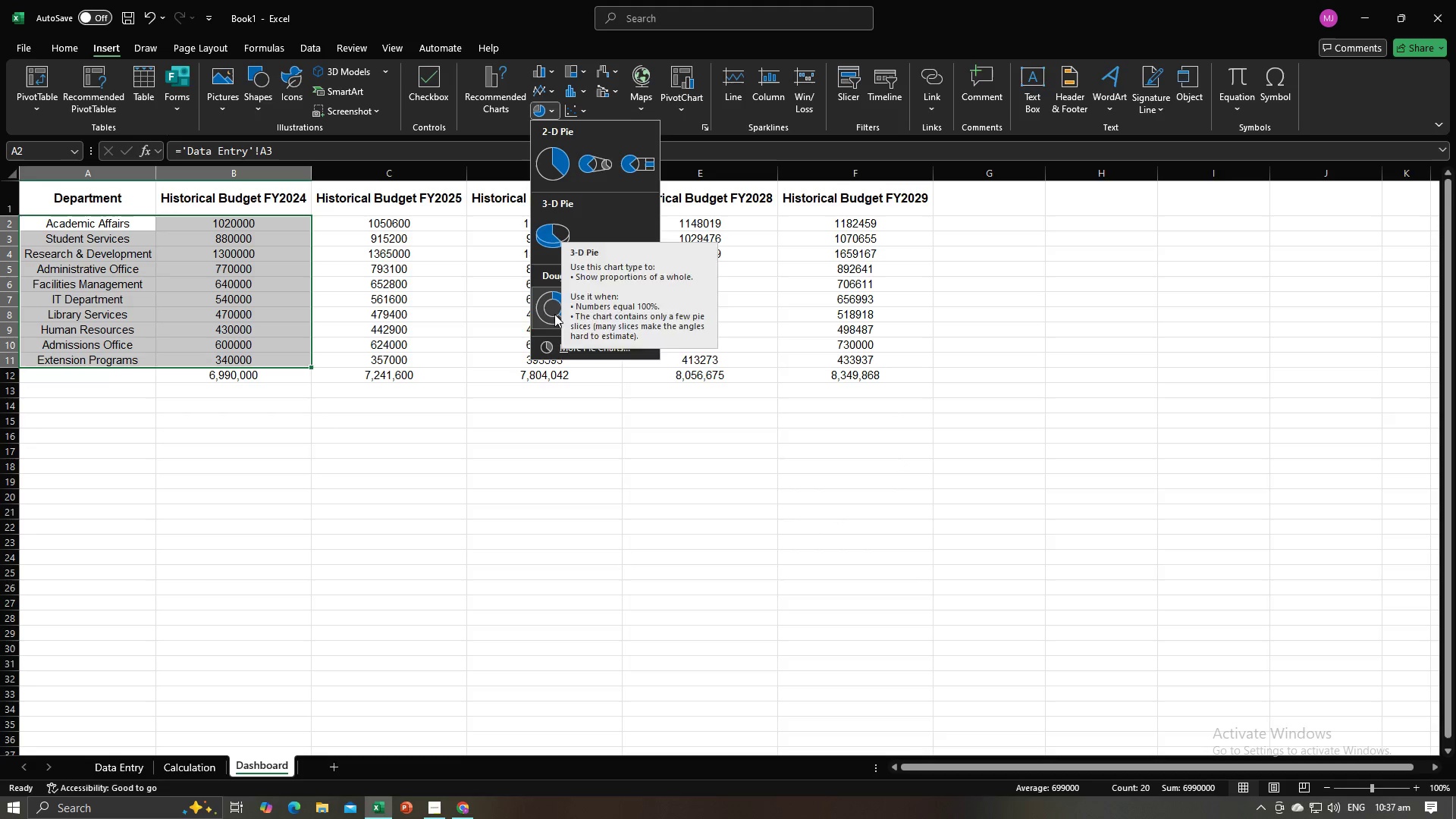 
left_click([554, 314])
 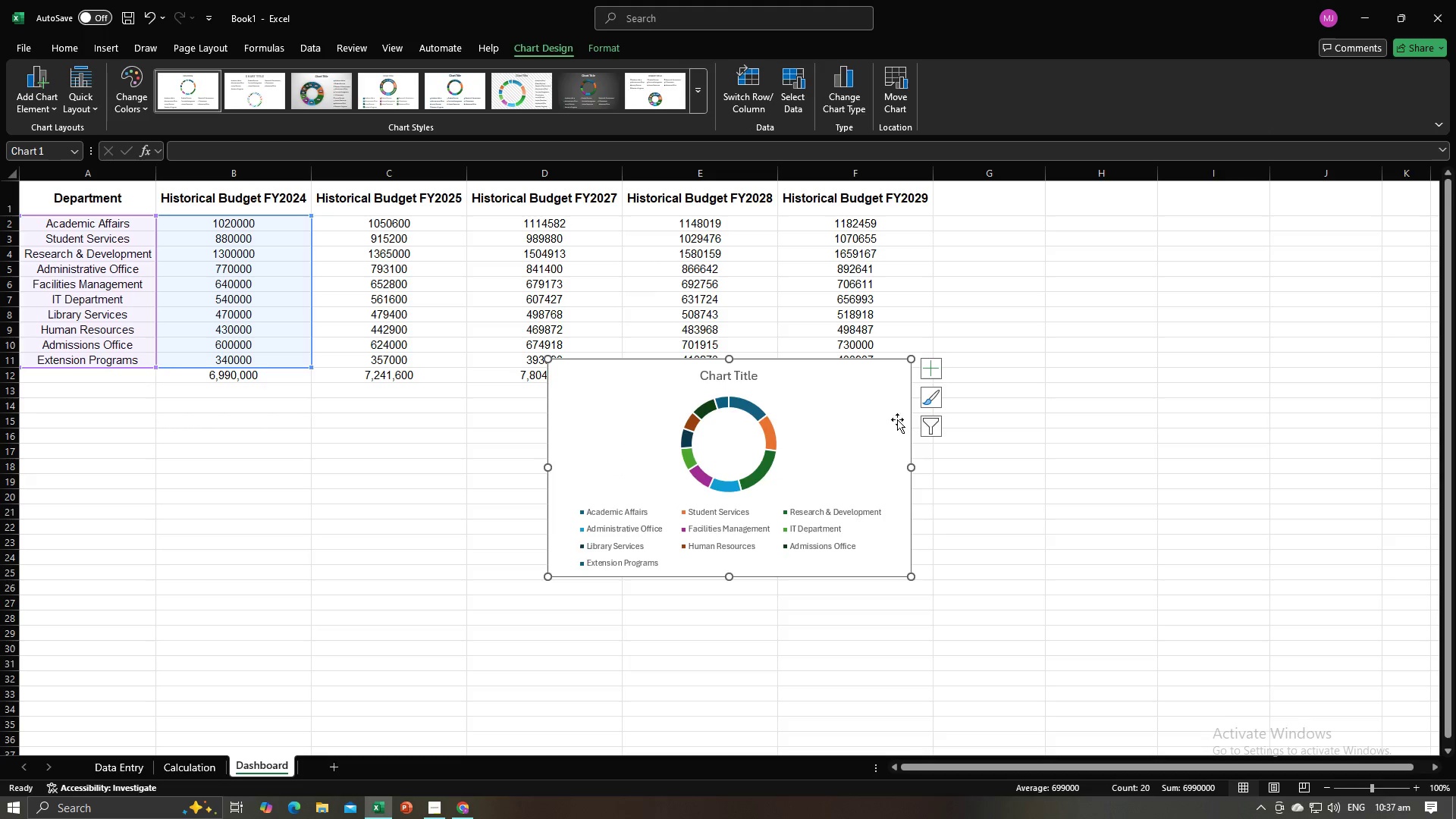 
left_click_drag(start_coordinate=[868, 408], to_coordinate=[579, 485])
 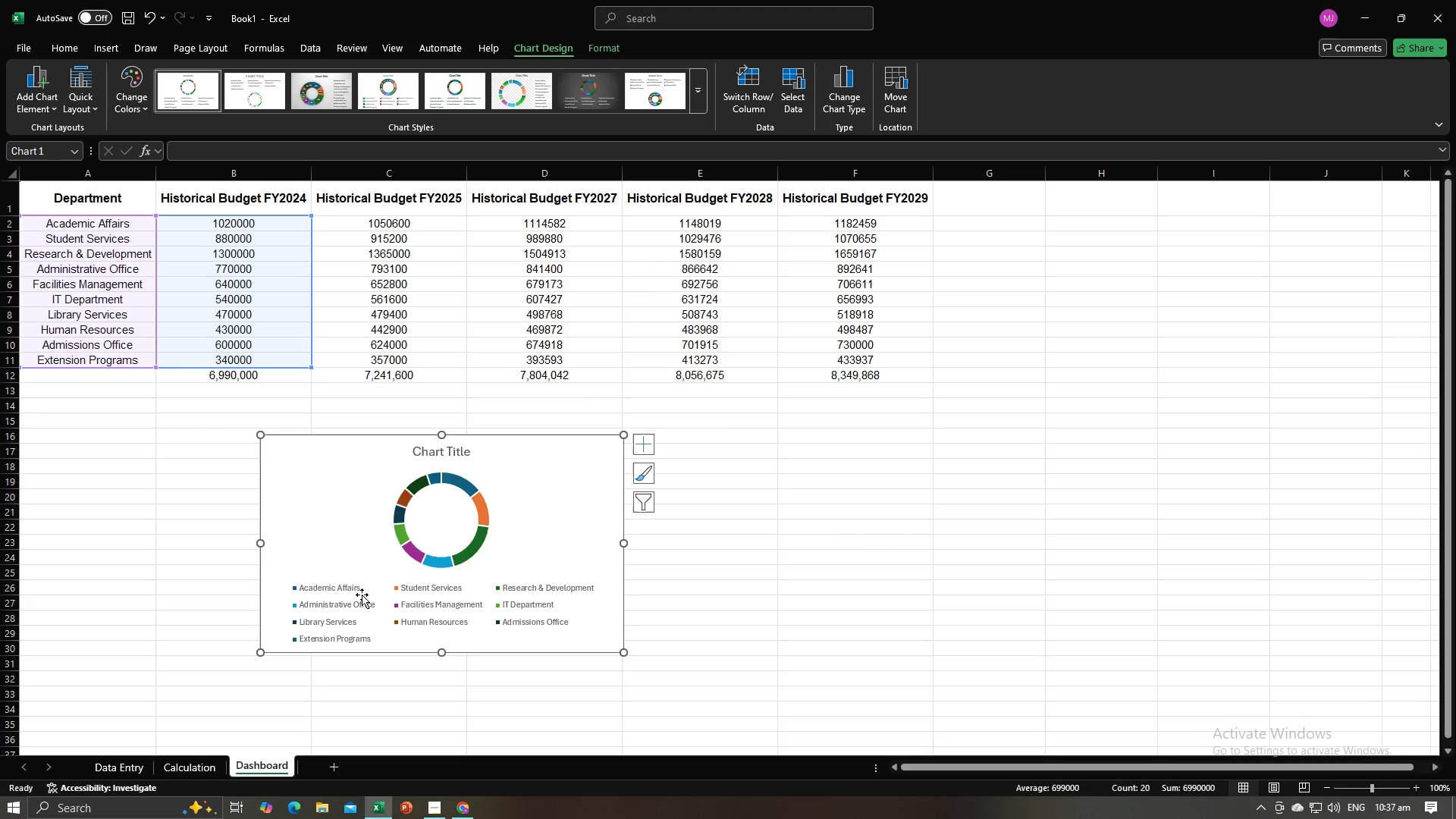 
left_click([356, 595])
 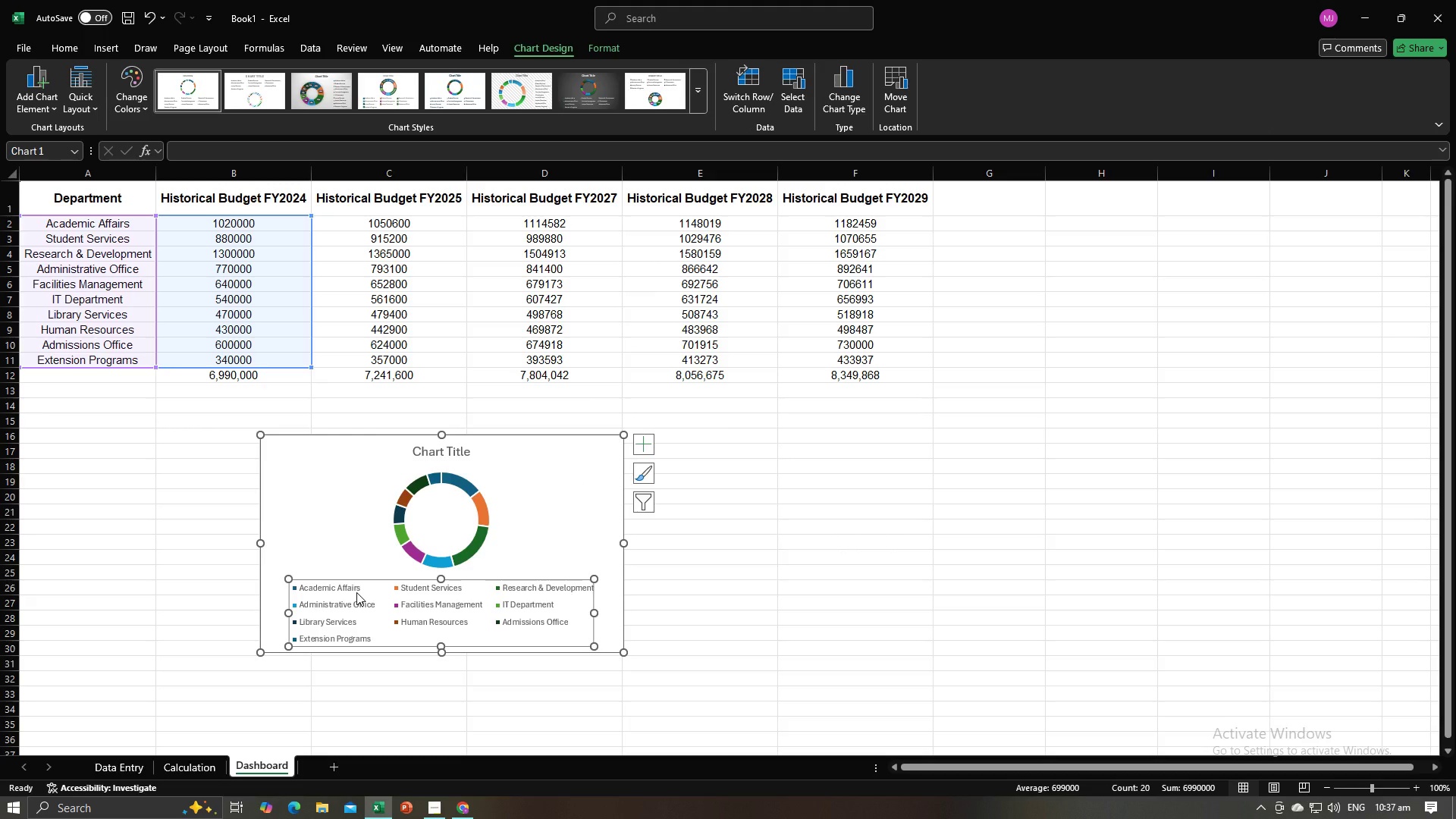 
key(Backspace)
 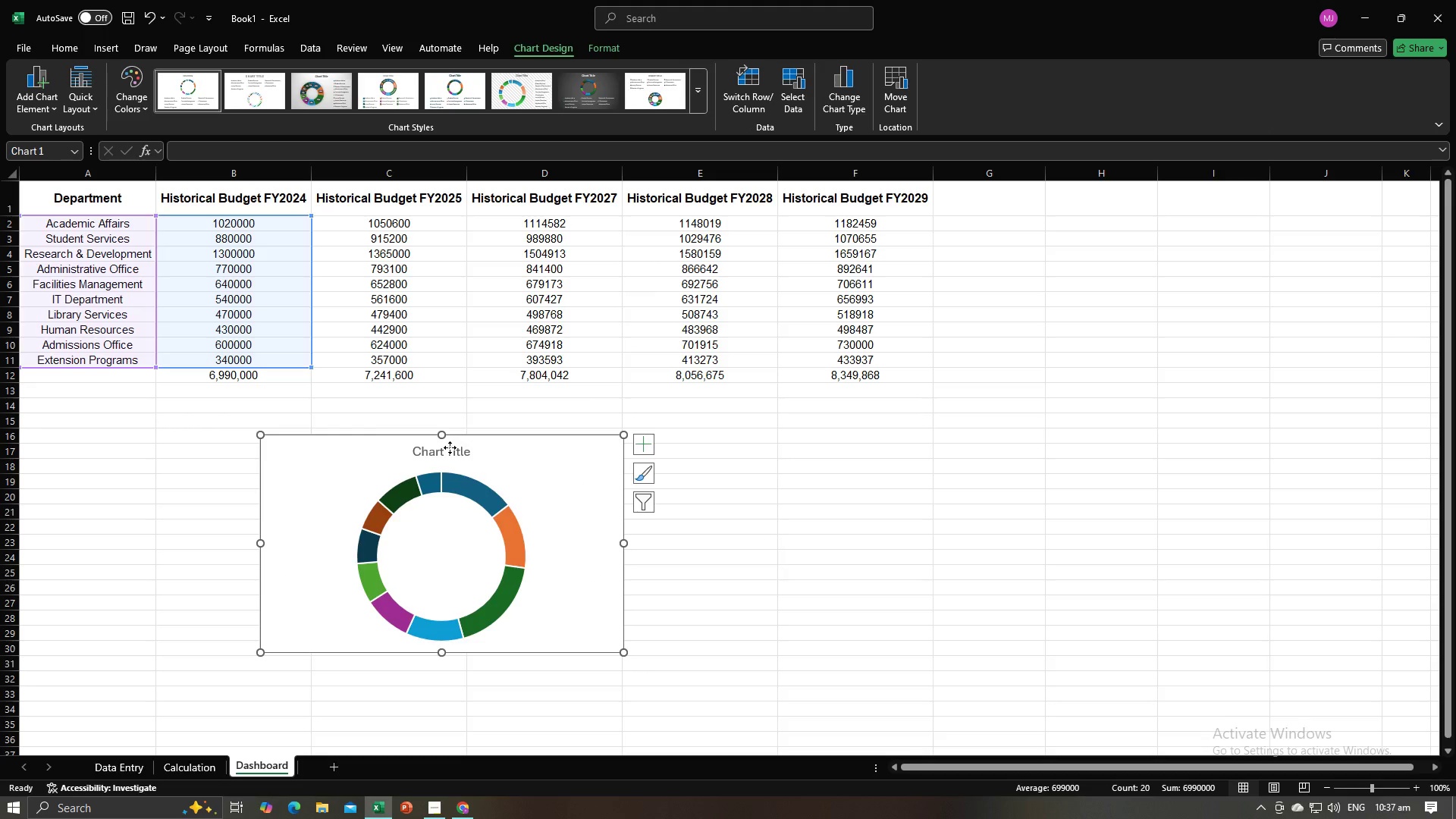 
left_click([450, 447])
 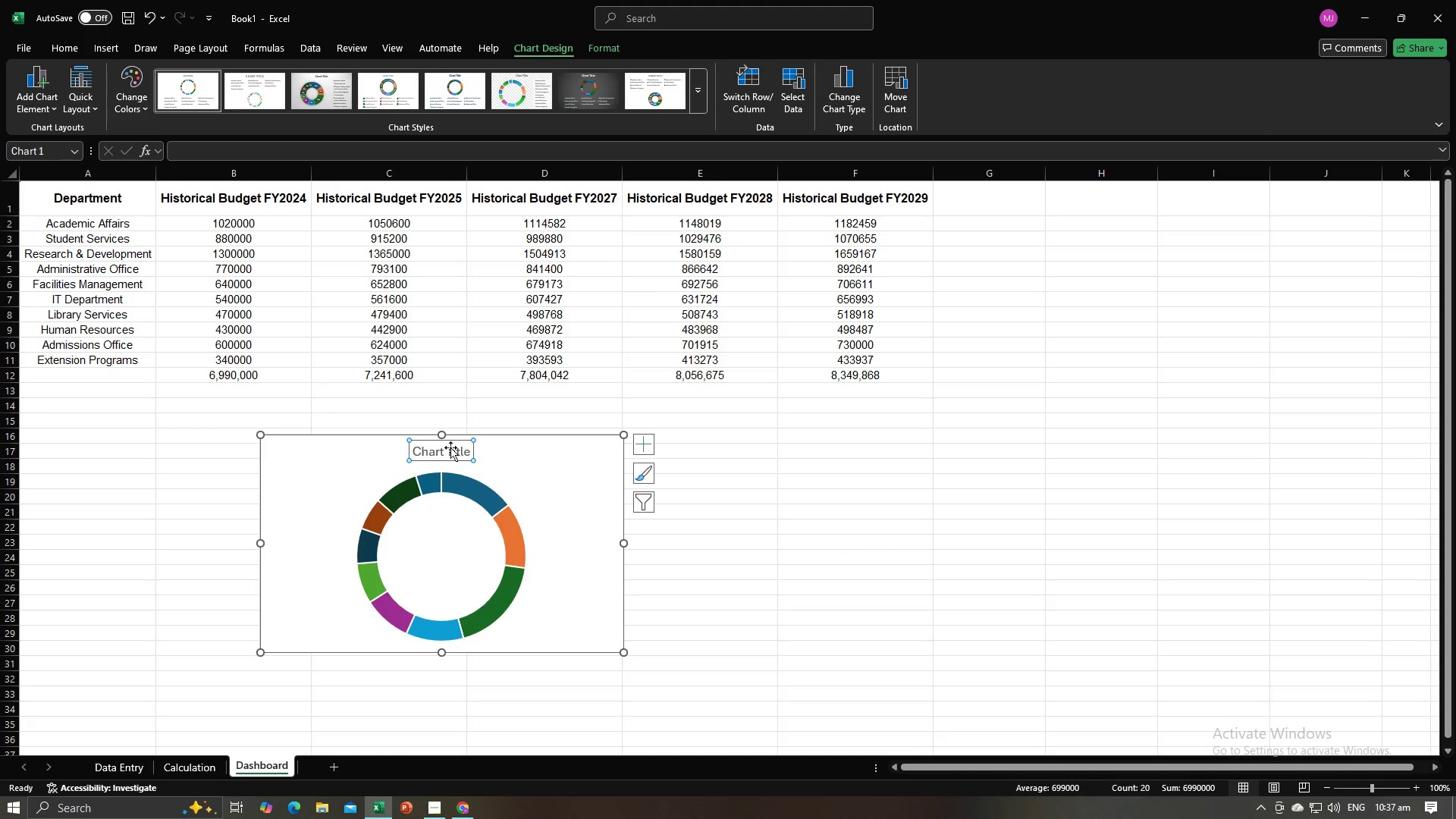 
key(Backspace)
 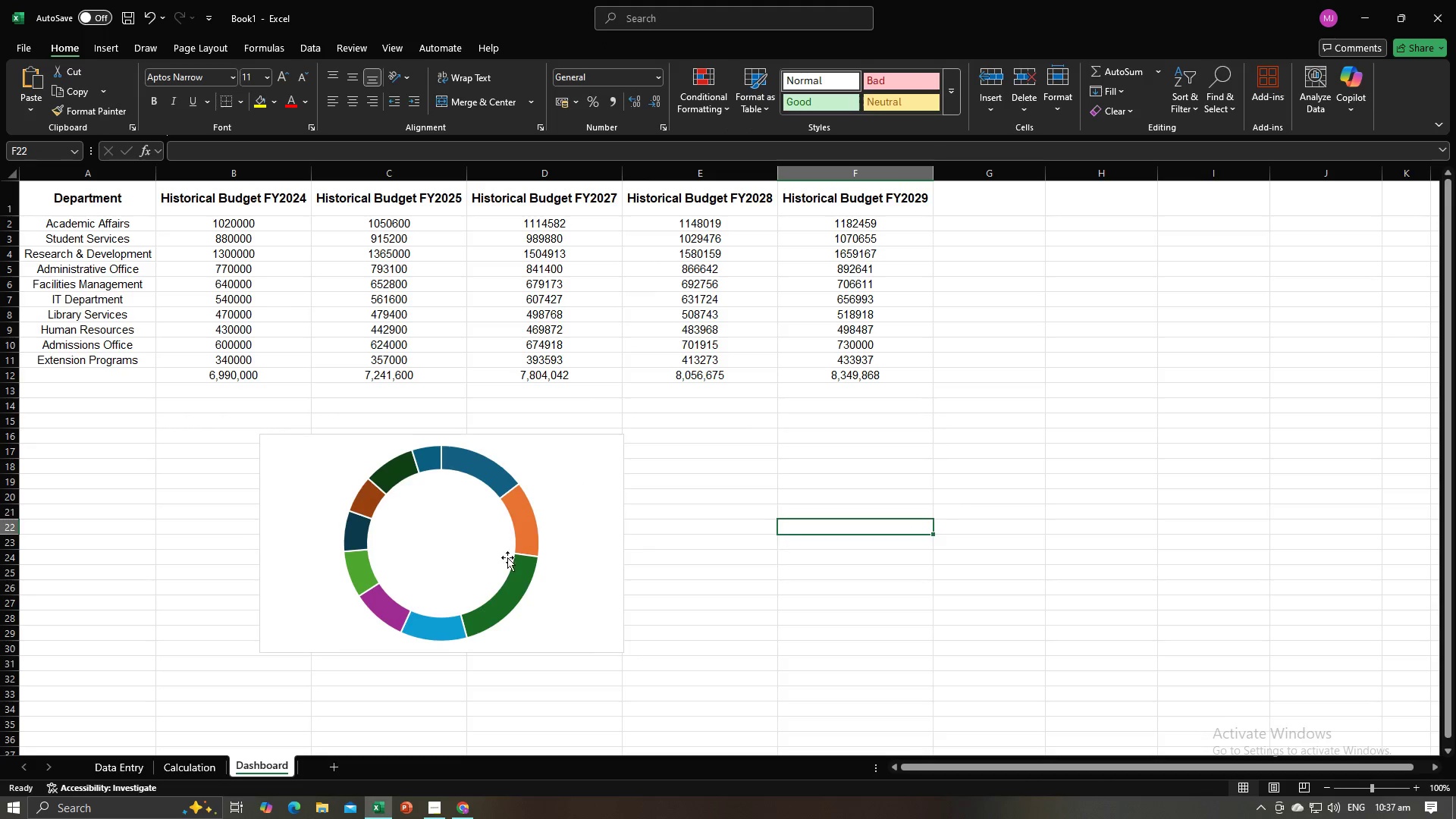 
left_click([491, 557])
 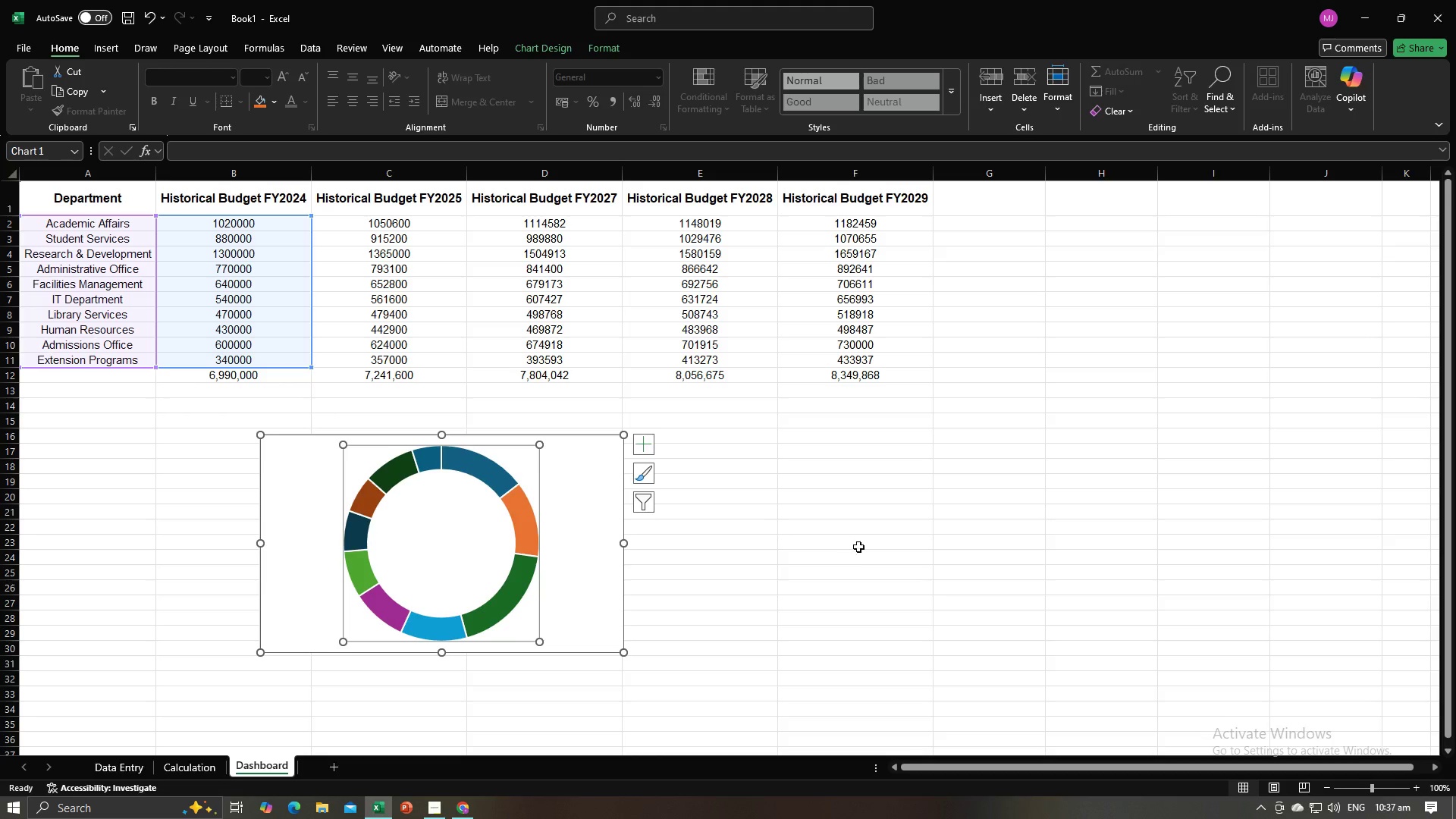 
scroll: coordinate [845, 563], scroll_direction: down, amount: 2.0
 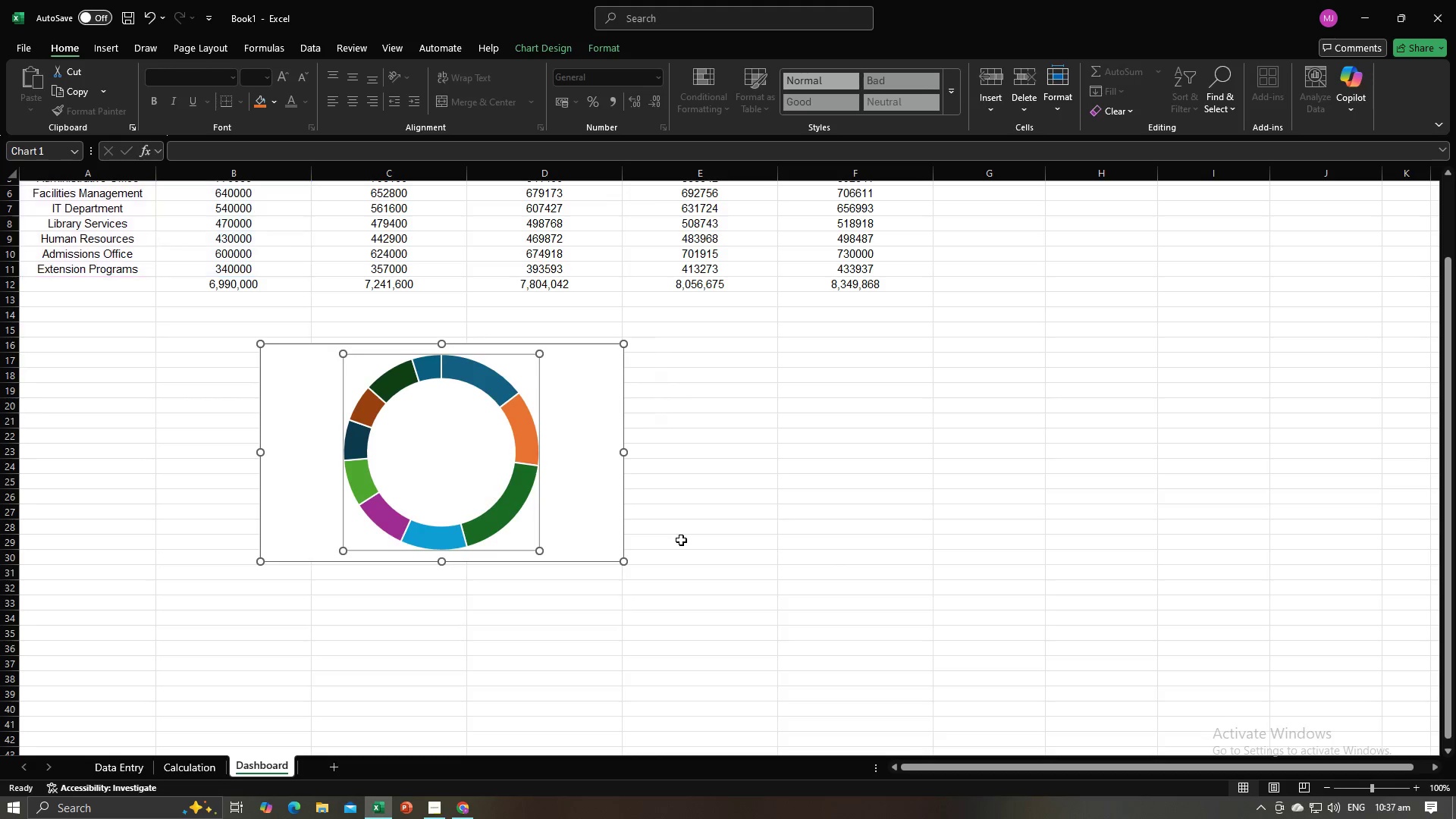 
left_click([681, 540])
 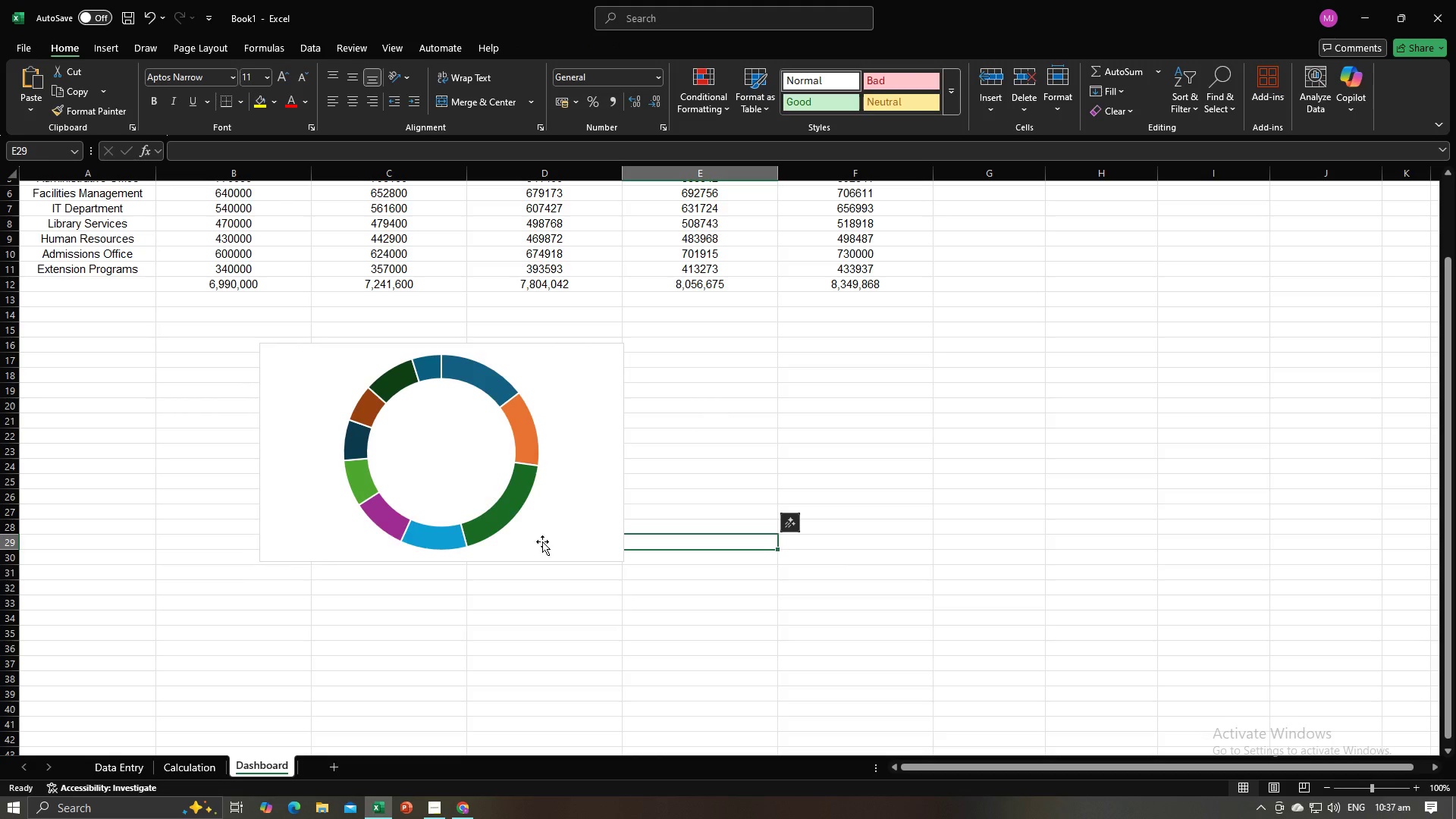 
left_click([513, 500])
 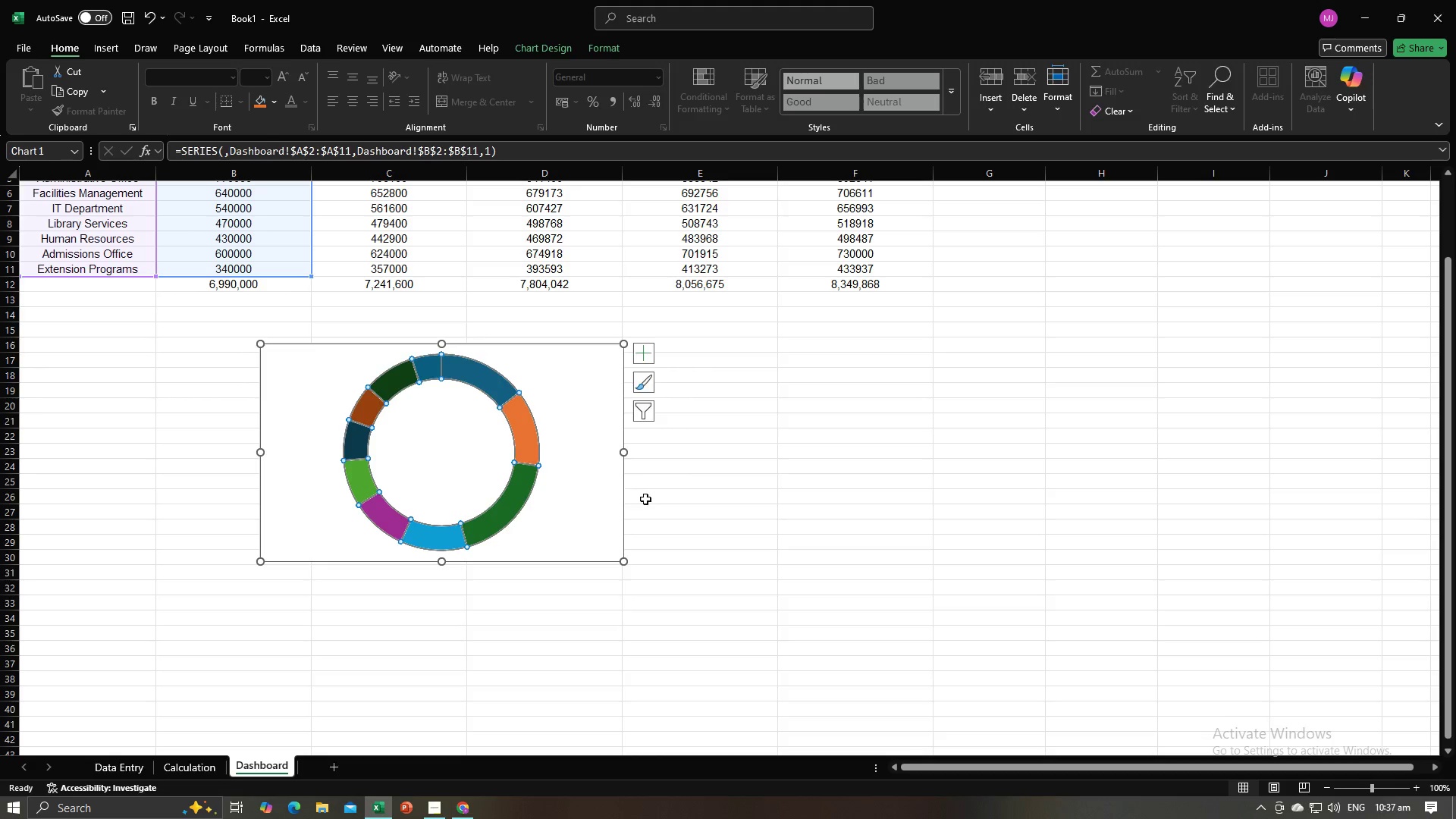 
scroll: coordinate [663, 507], scroll_direction: up, amount: 2.0
 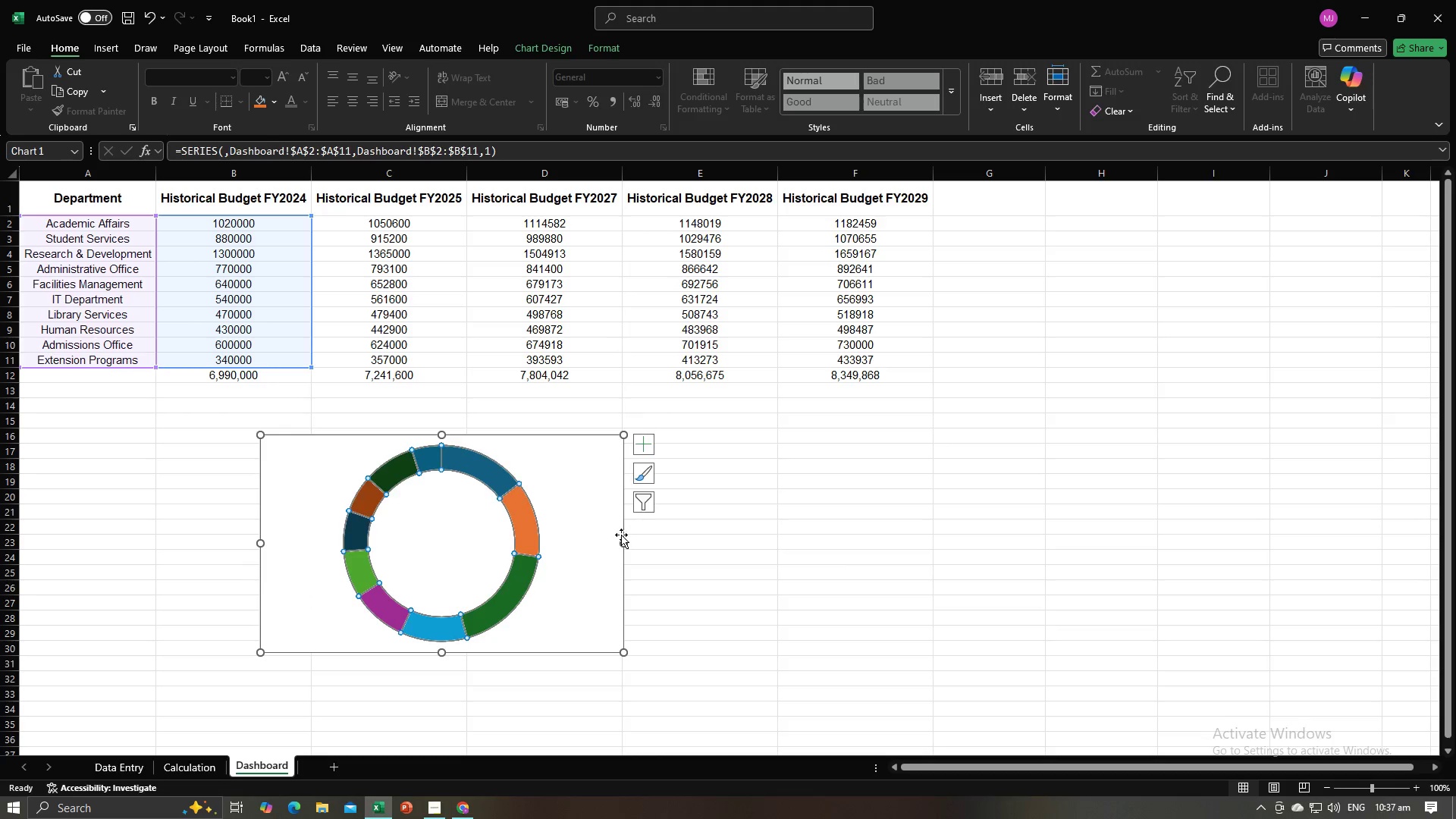 
left_click([620, 535])
 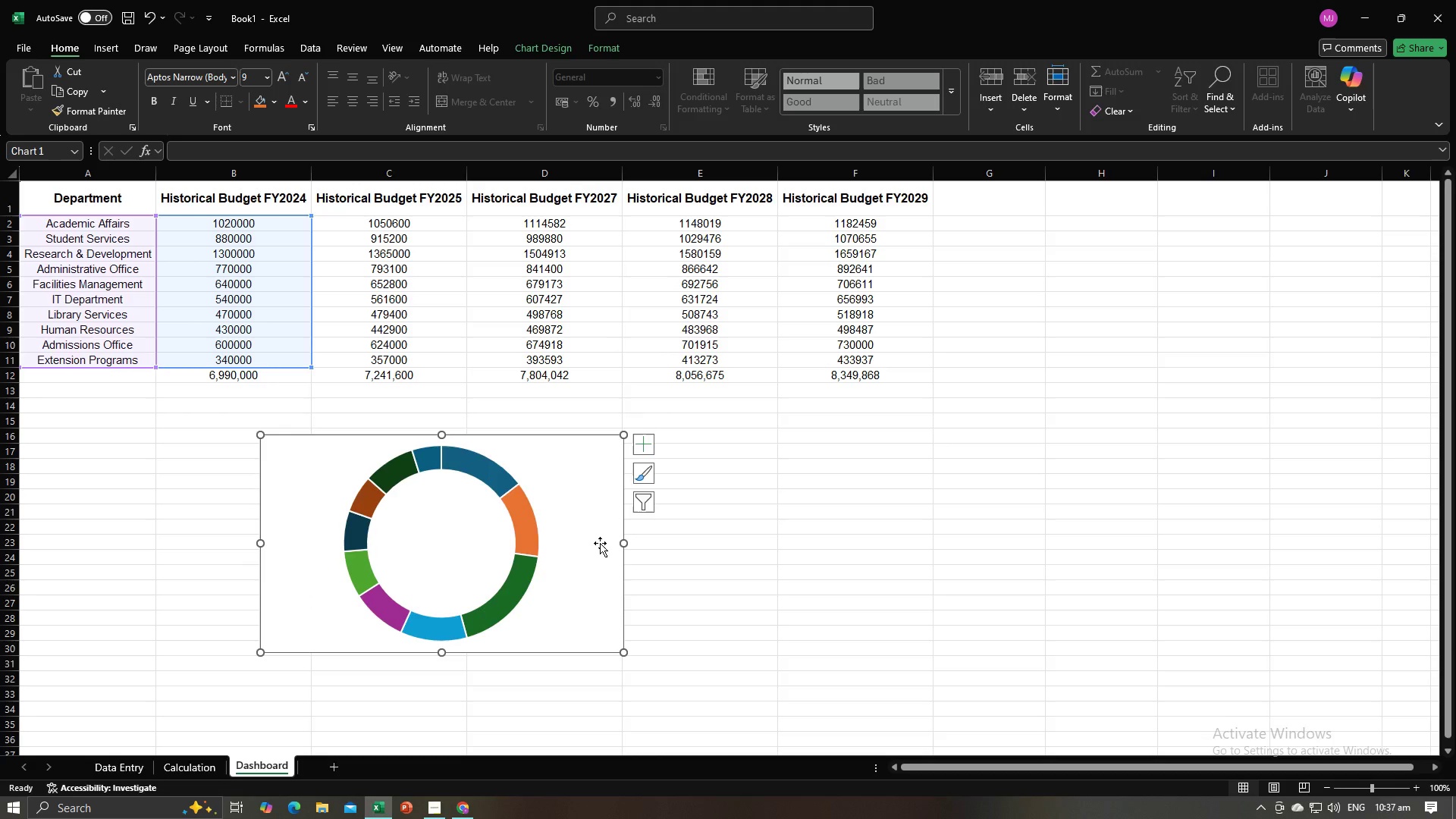 
left_click_drag(start_coordinate=[600, 543], to_coordinate=[496, 538])
 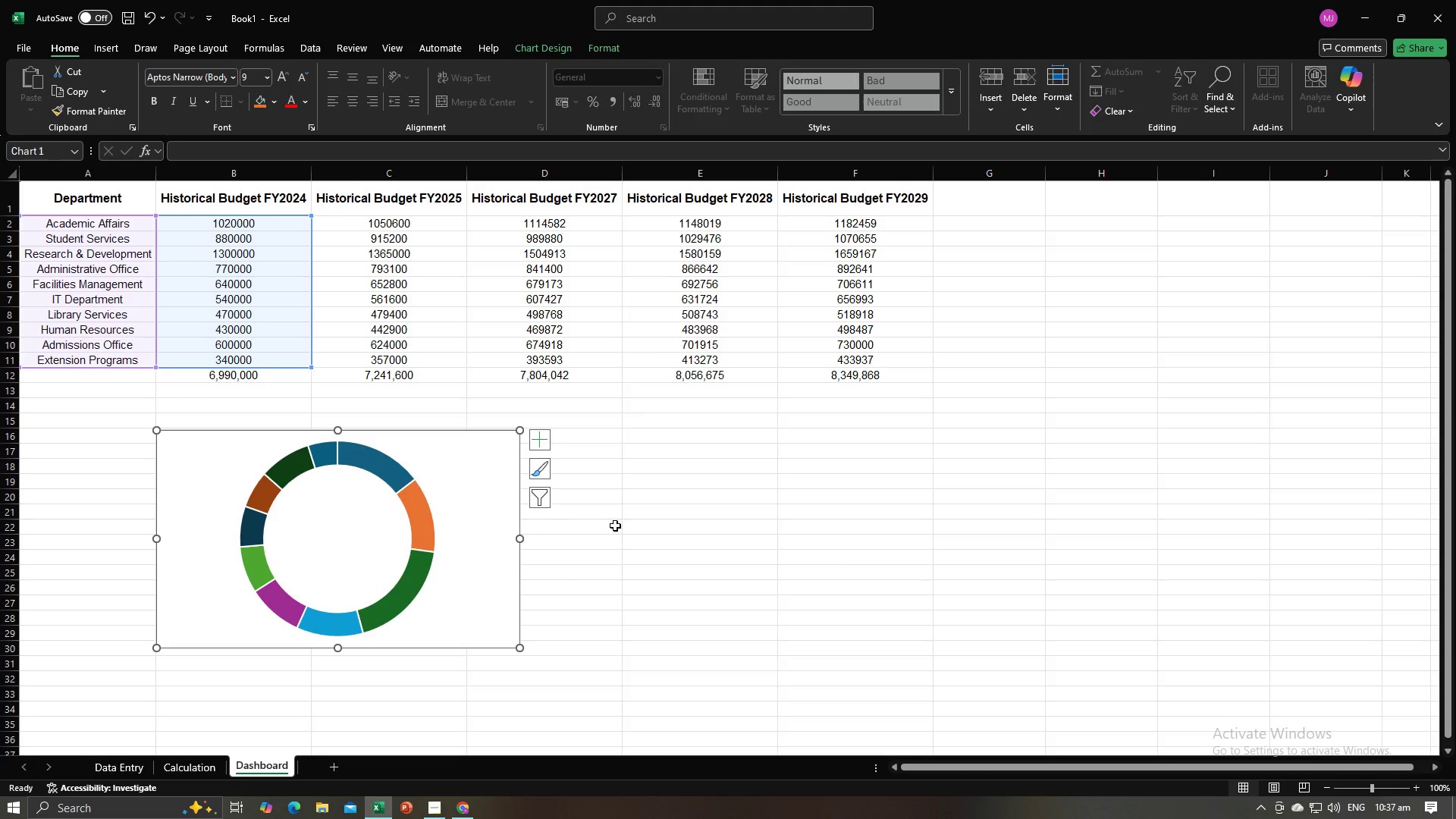 
scroll: coordinate [639, 520], scroll_direction: down, amount: 2.0
 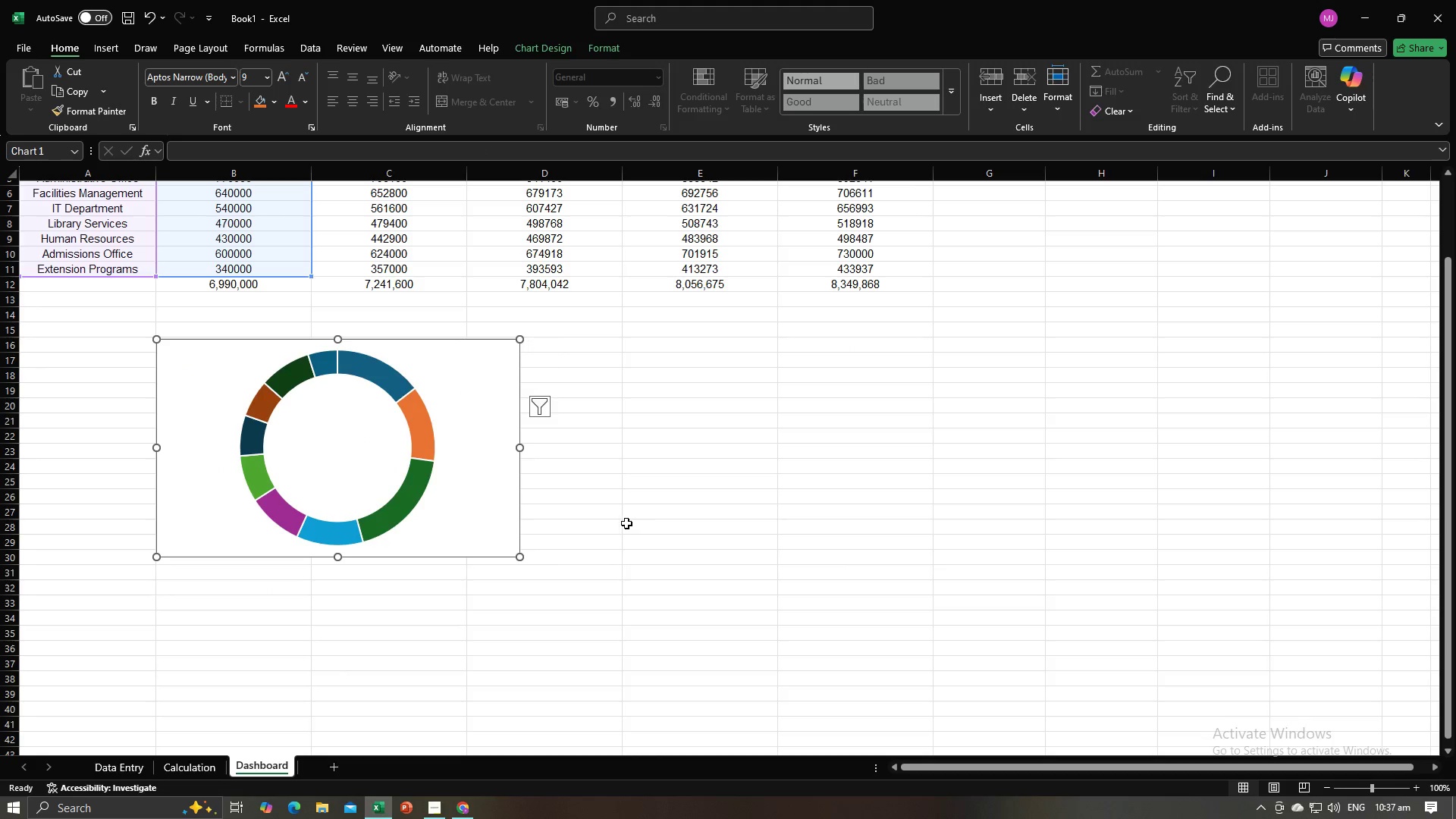 
left_click([626, 523])
 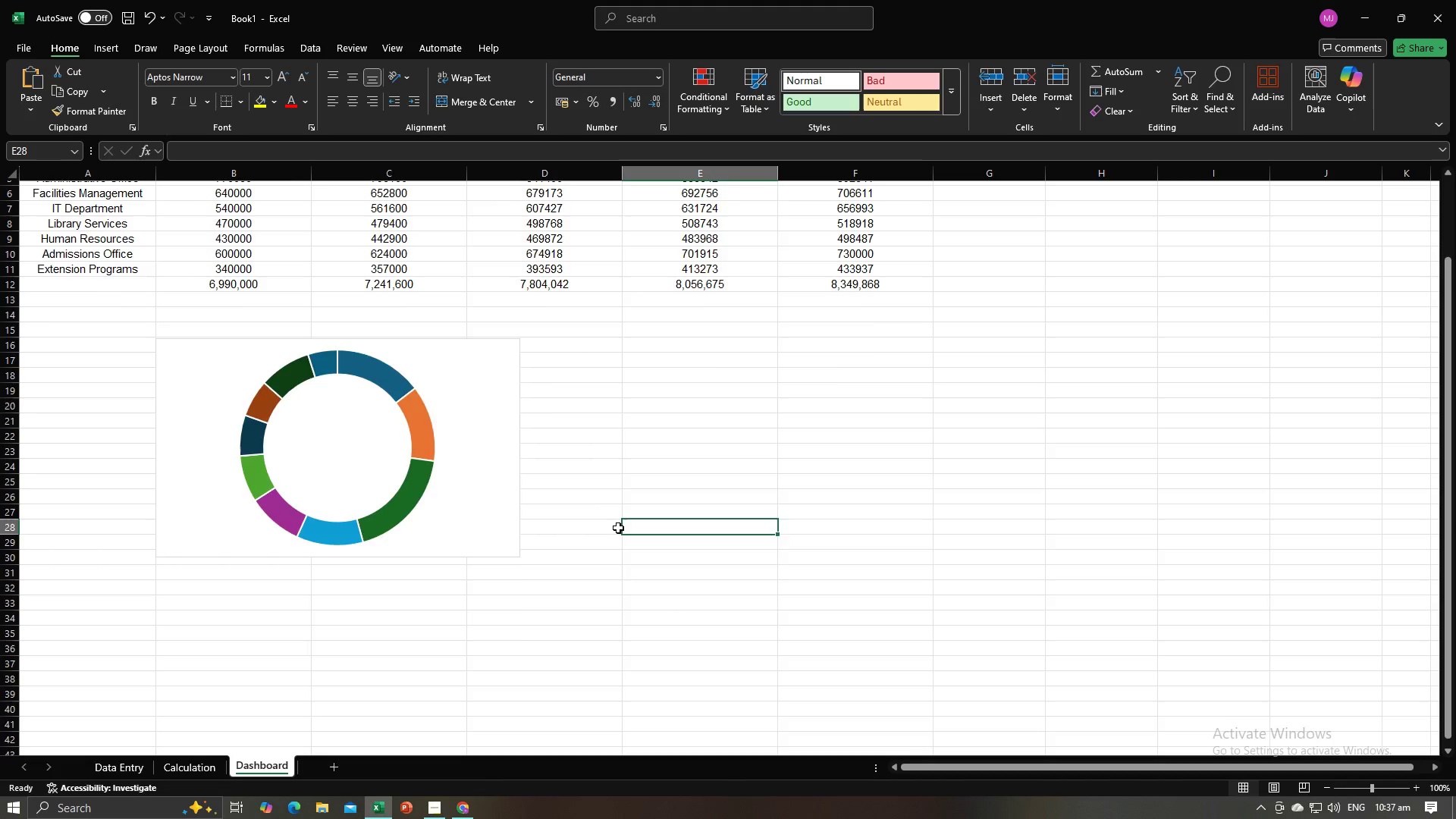 
scroll: coordinate [582, 491], scroll_direction: up, amount: 5.0
 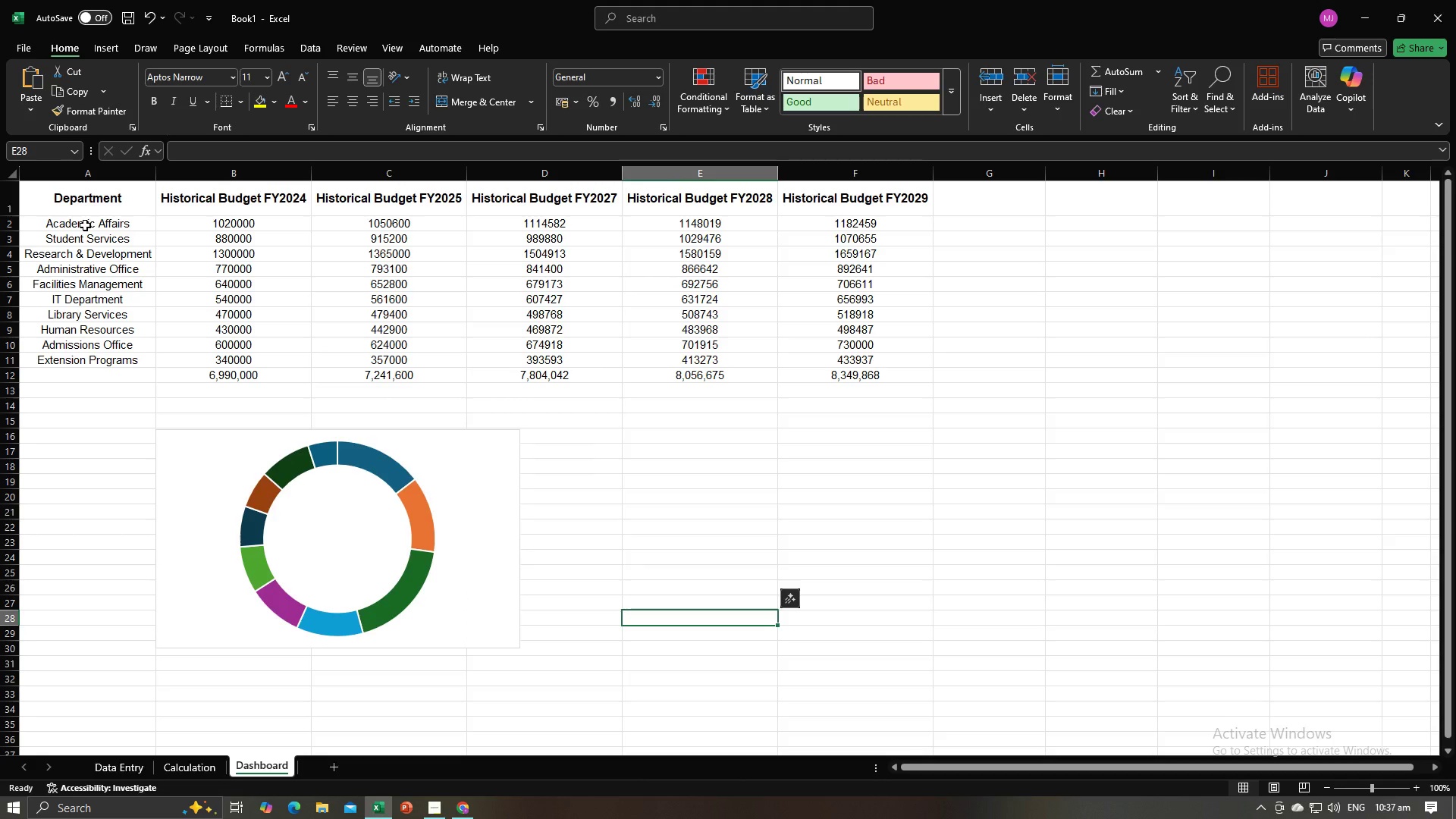 
left_click_drag(start_coordinate=[85, 221], to_coordinate=[94, 357])
 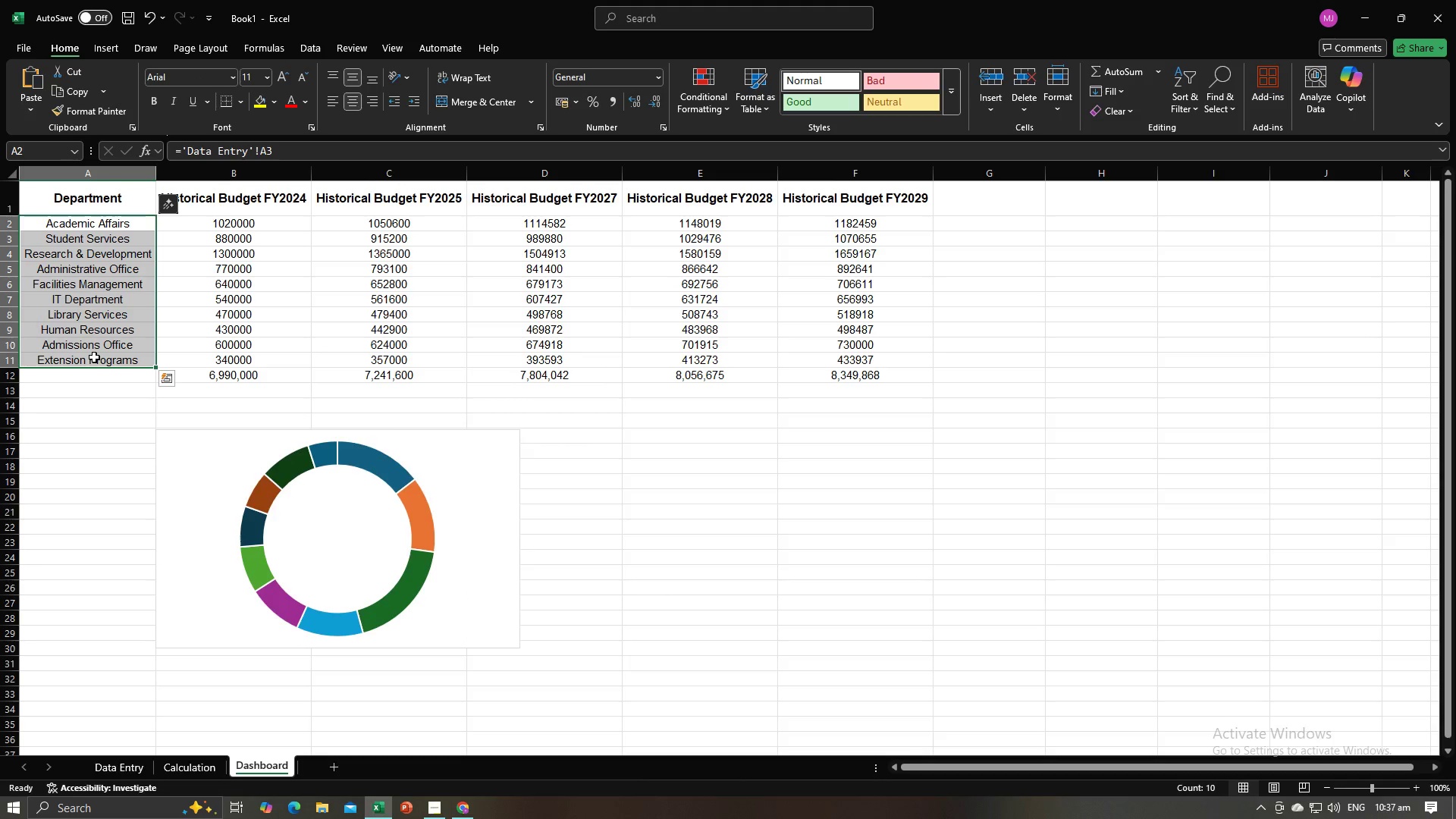 
key(Control+C)
 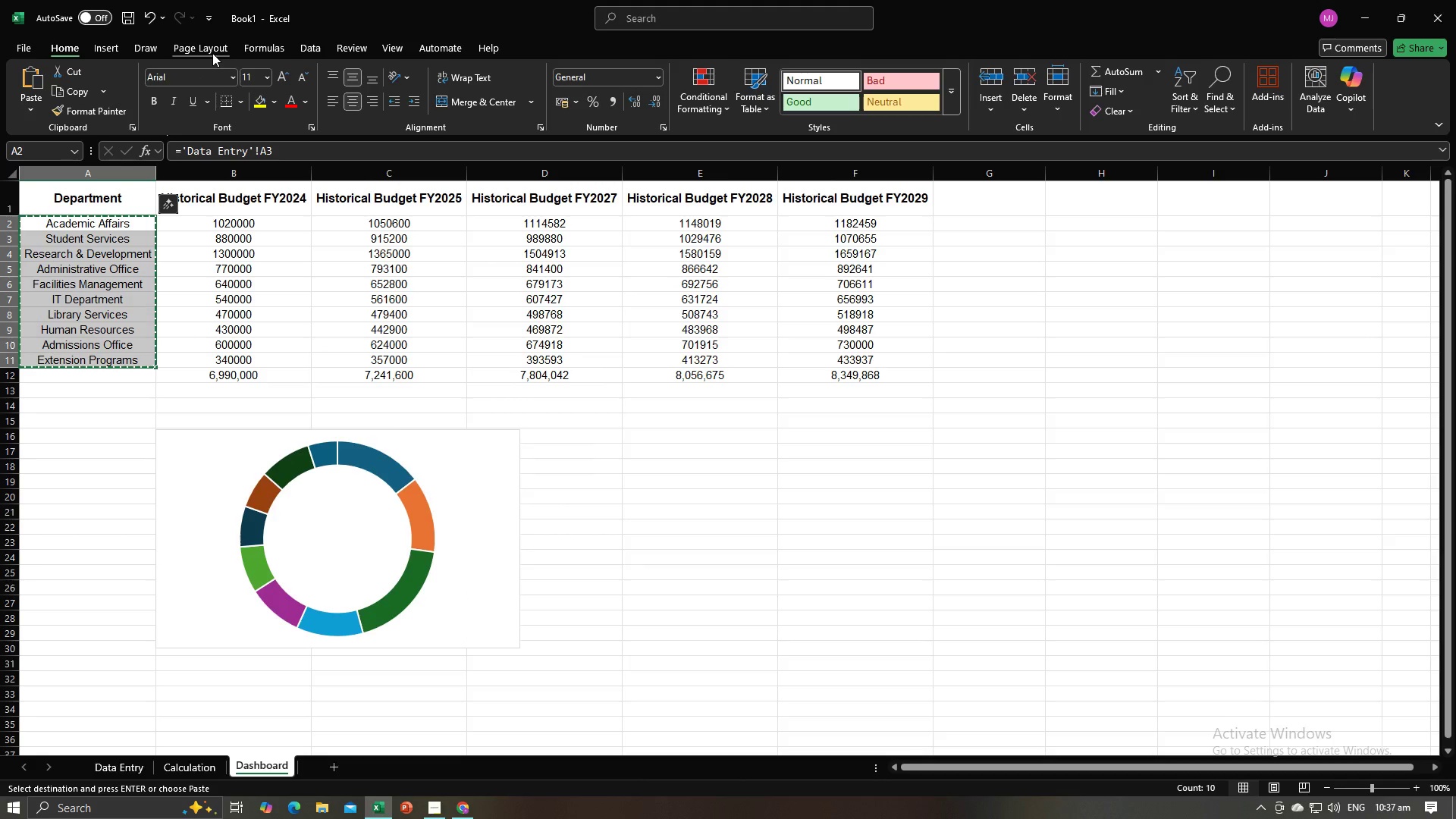 
left_click([661, 449])
 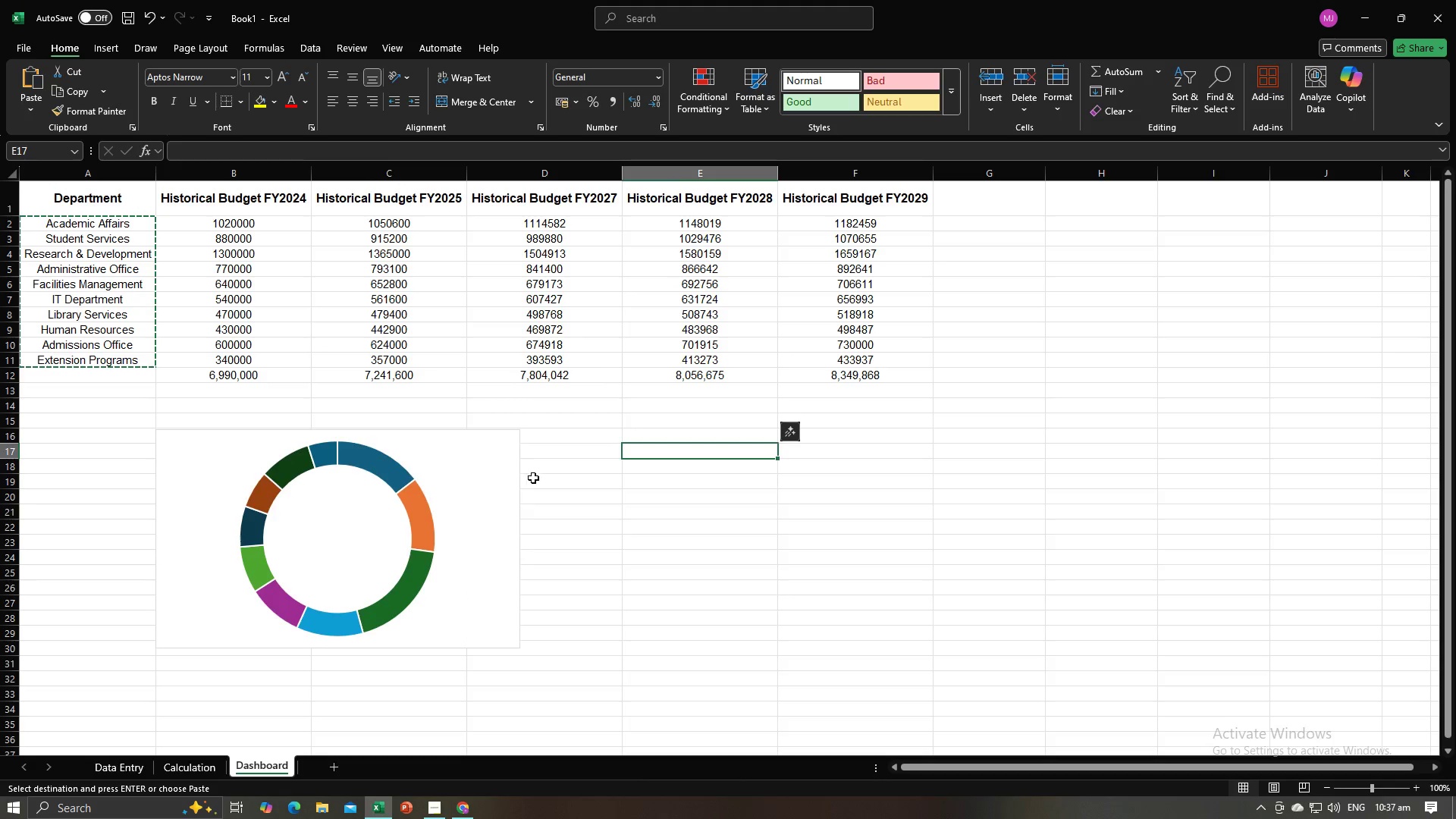 
left_click([598, 482])
 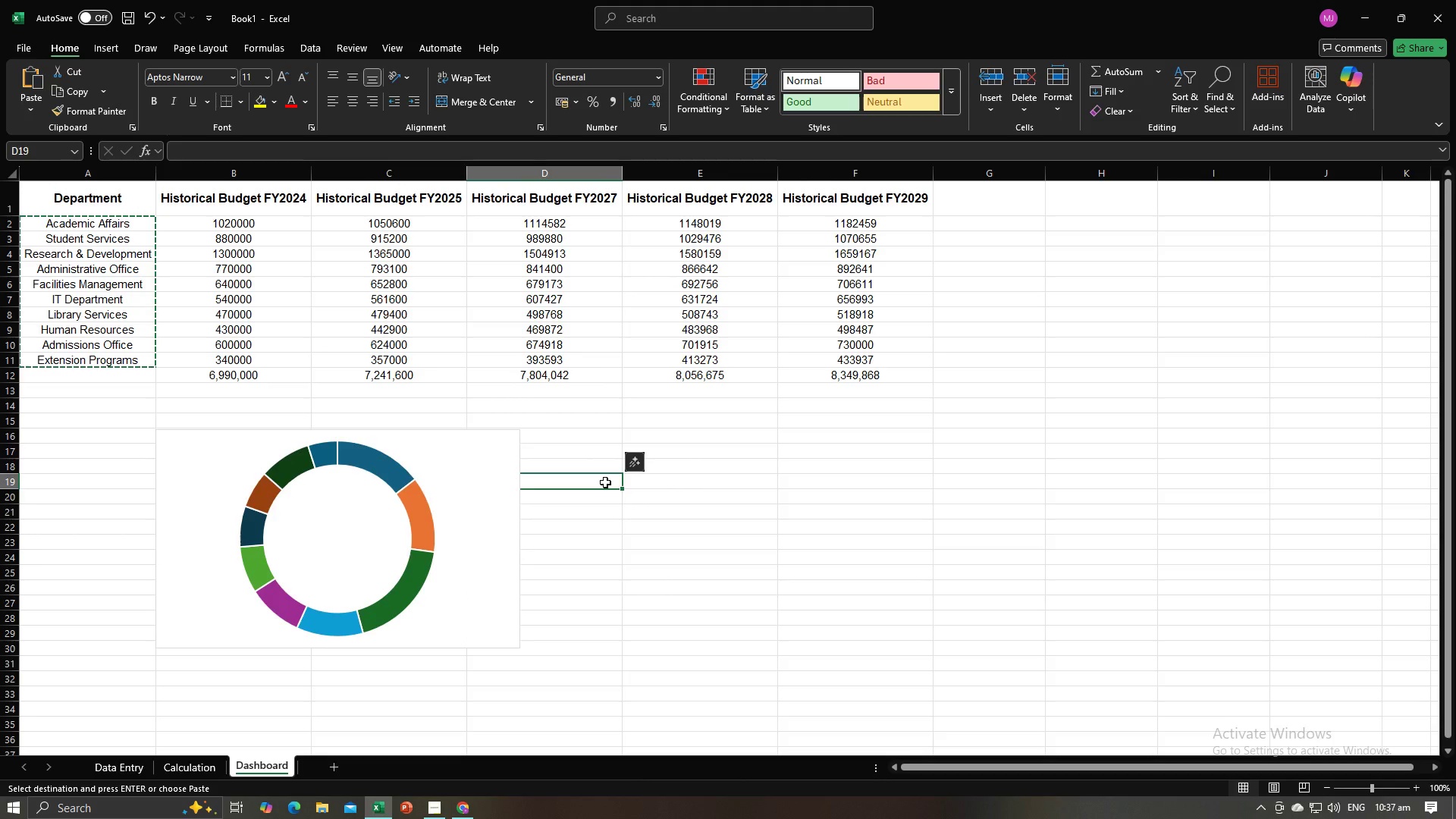 
type(xas)
key(Backspace)
key(Backspace)
key(Backspace)
 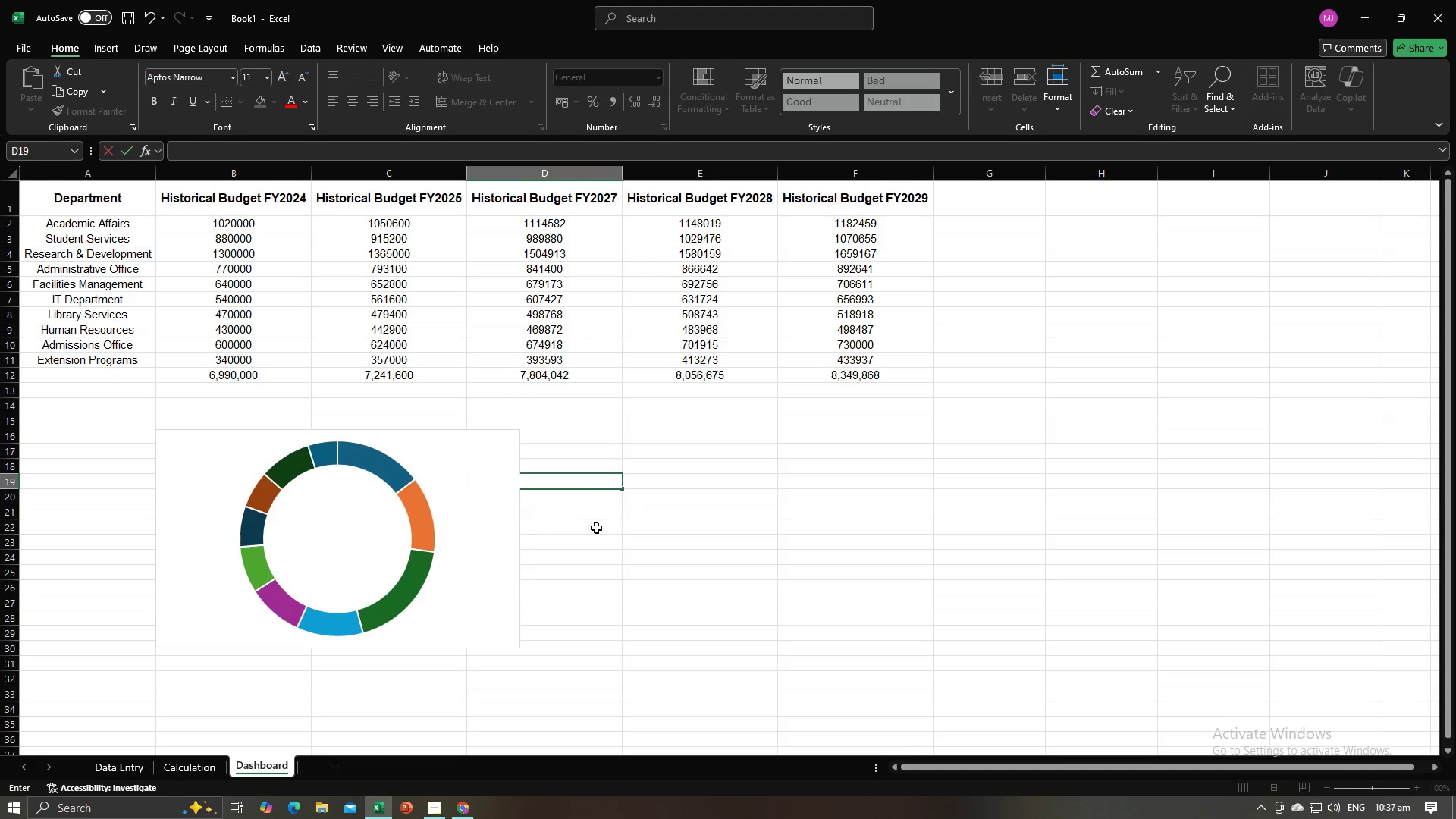 
left_click([596, 528])
 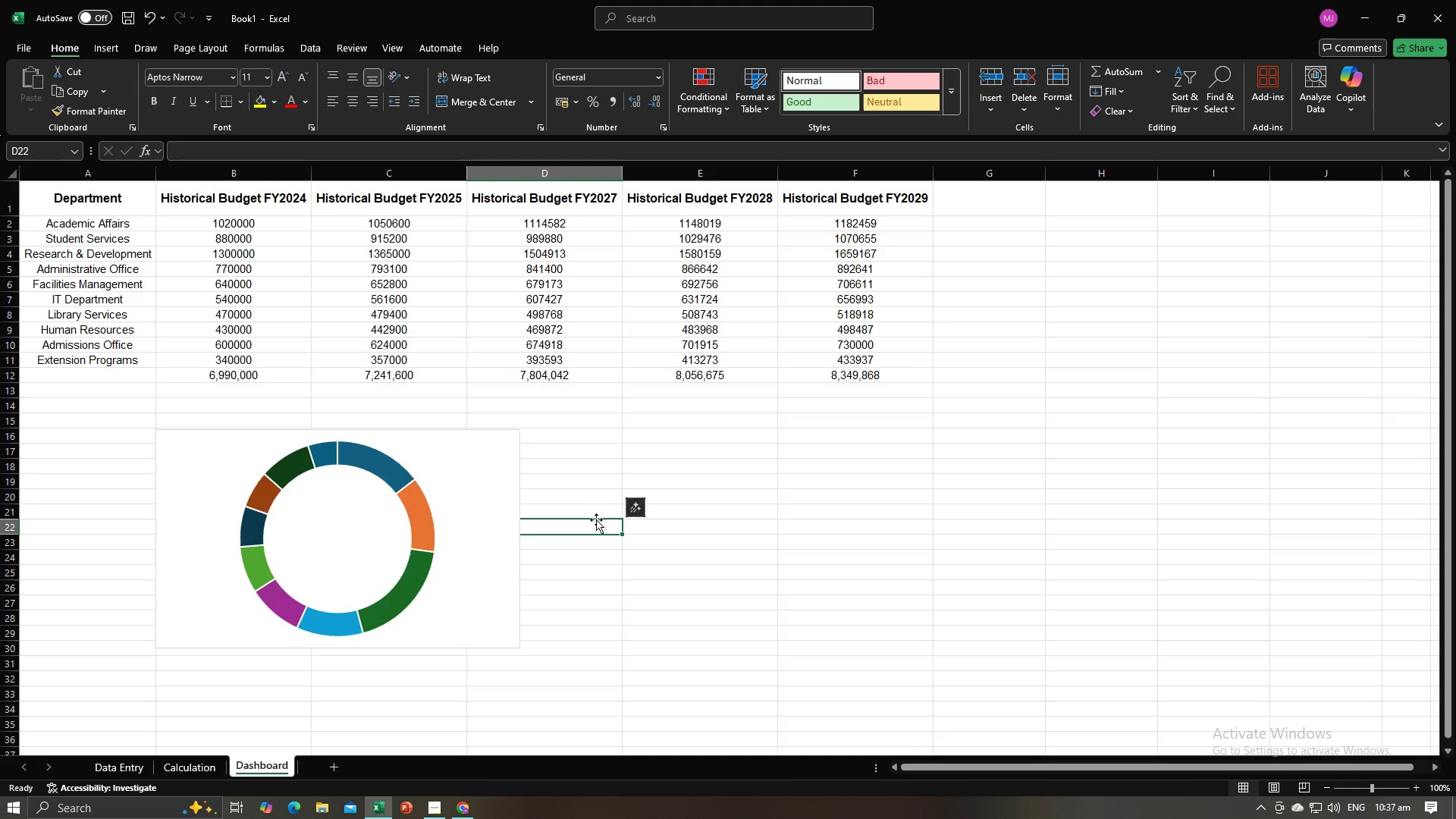 
scroll: coordinate [596, 518], scroll_direction: down, amount: 3.0
 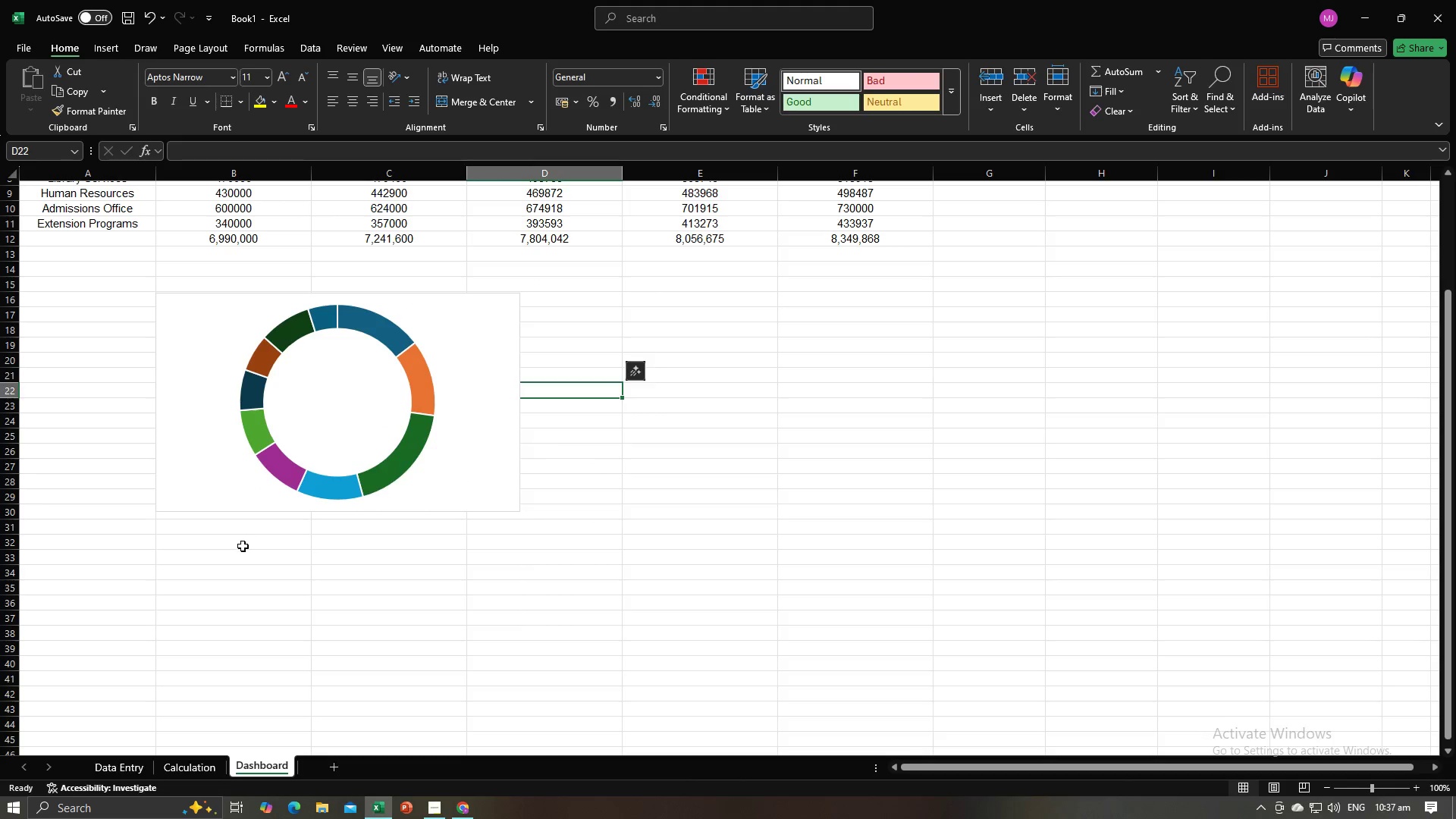 
left_click([210, 544])
 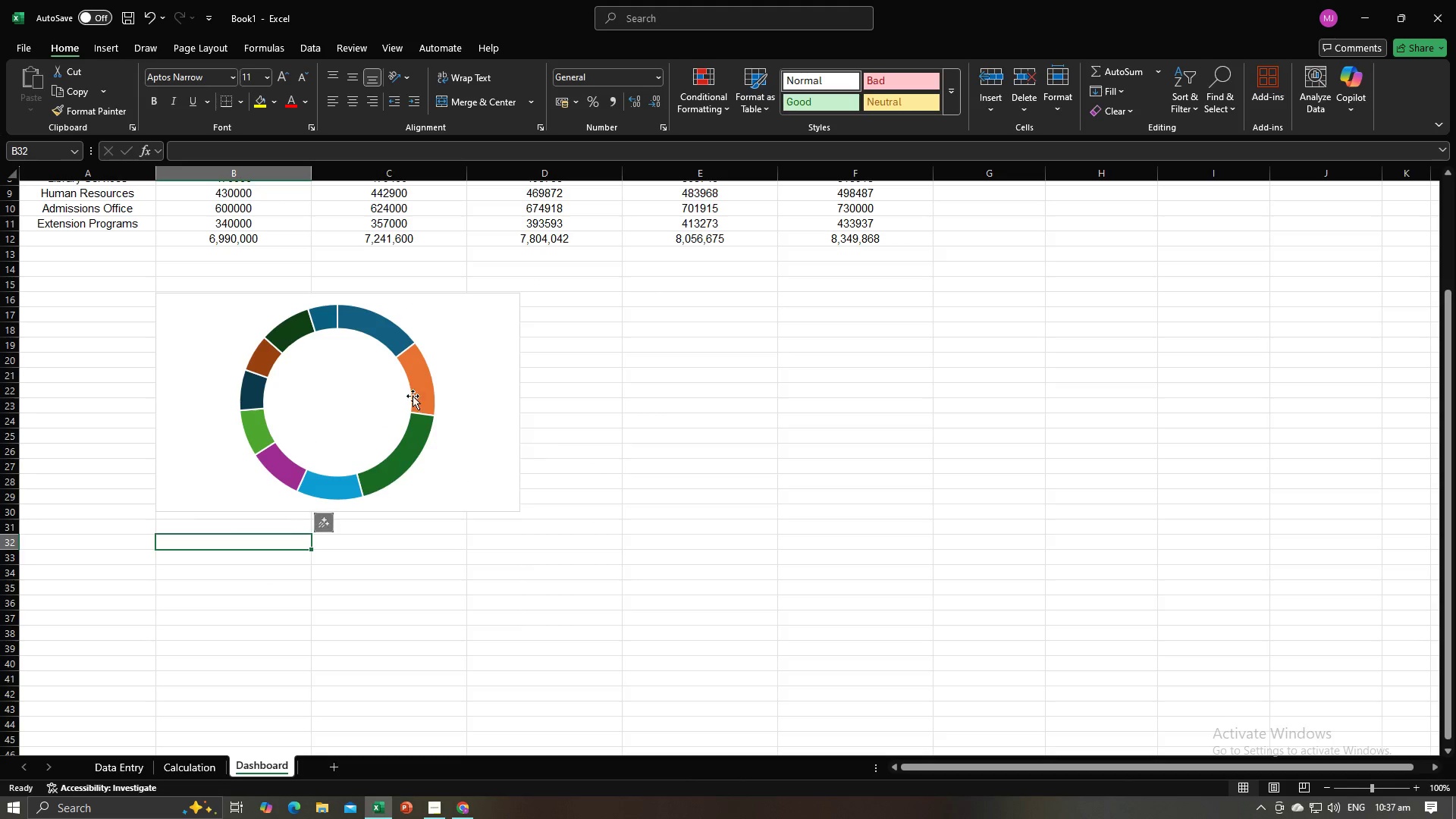 
left_click_drag(start_coordinate=[459, 378], to_coordinate=[347, 378])
 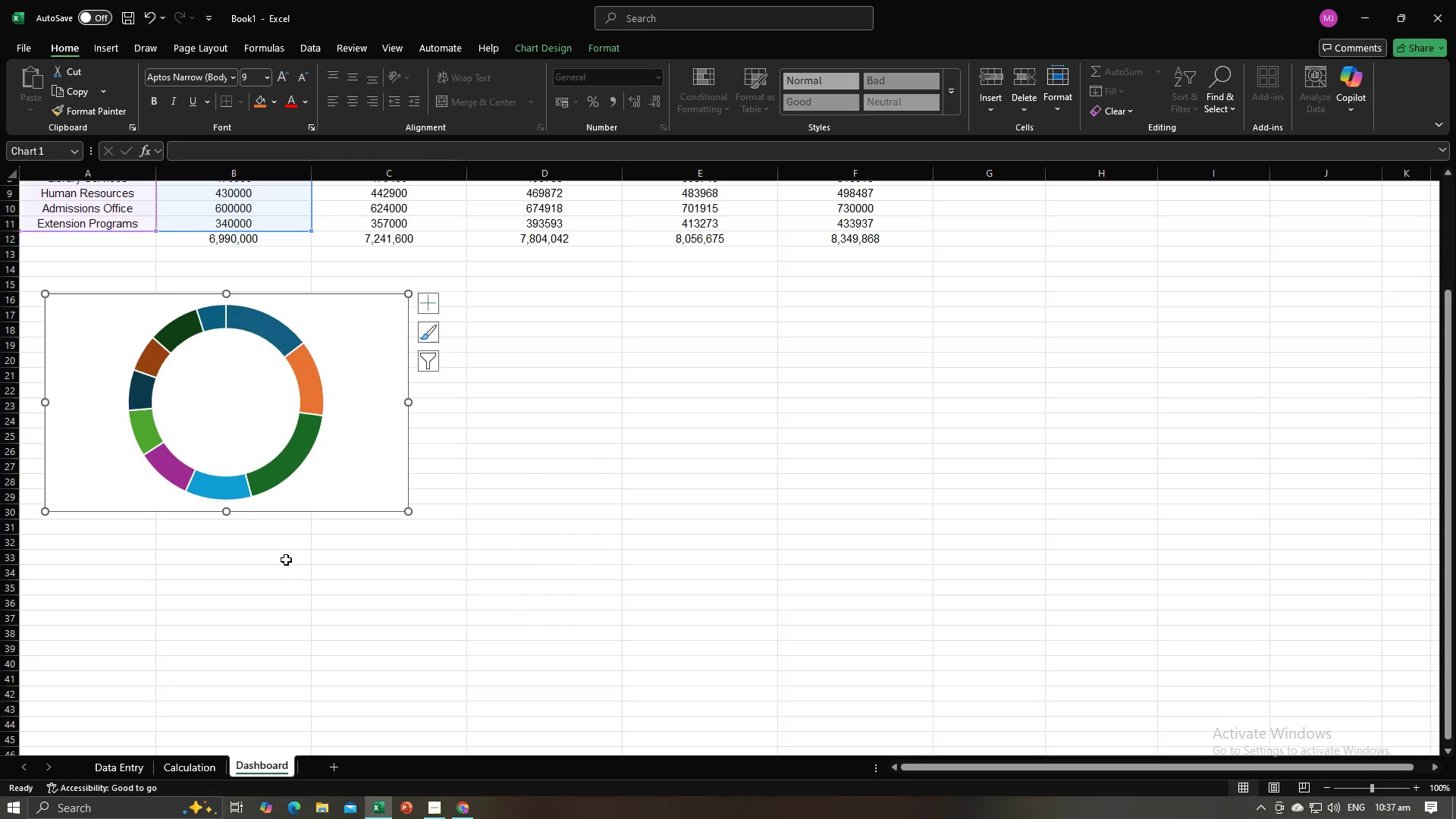 
left_click([286, 560])
 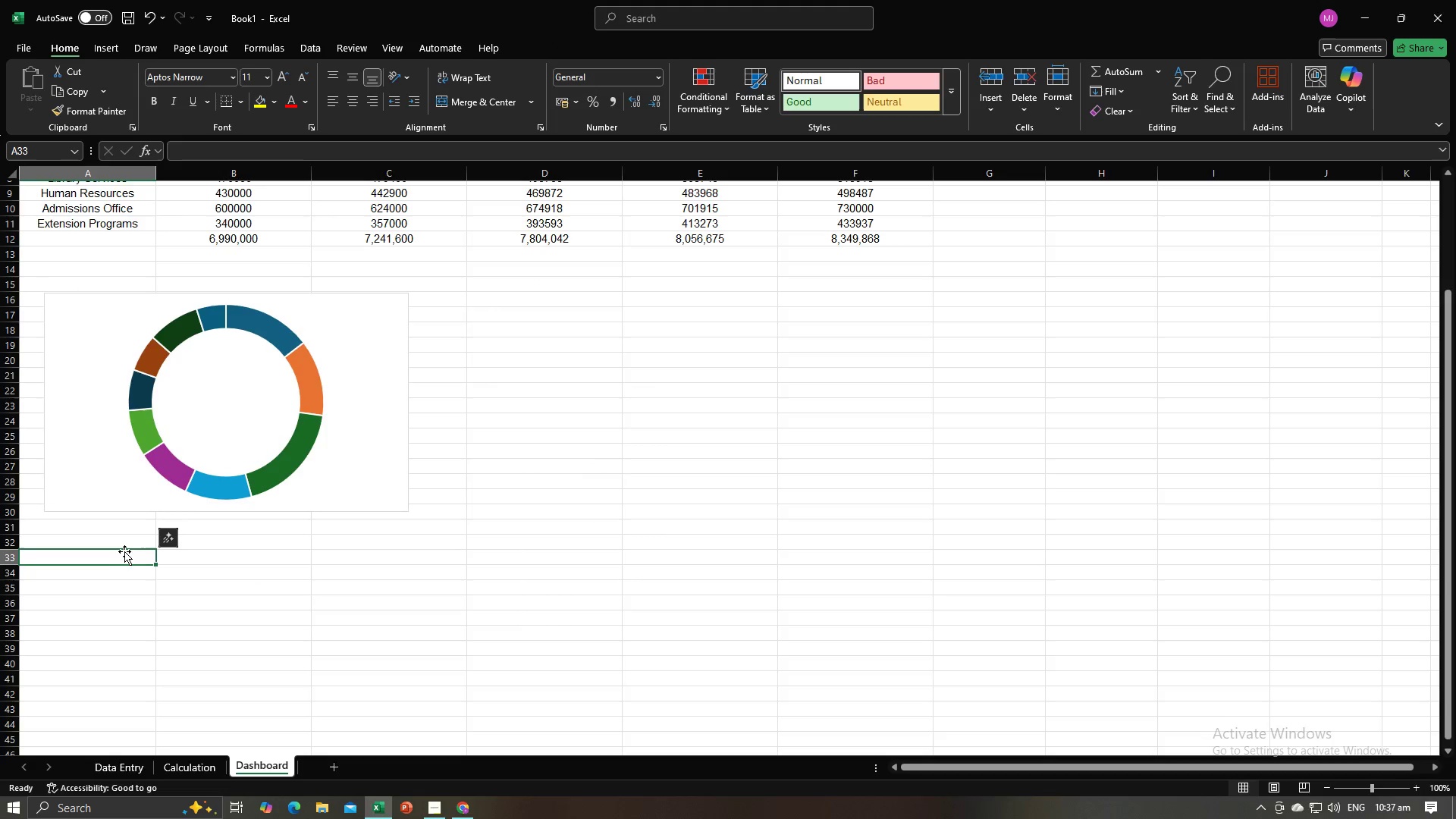 
left_click_drag(start_coordinate=[118, 555], to_coordinate=[212, 562])
 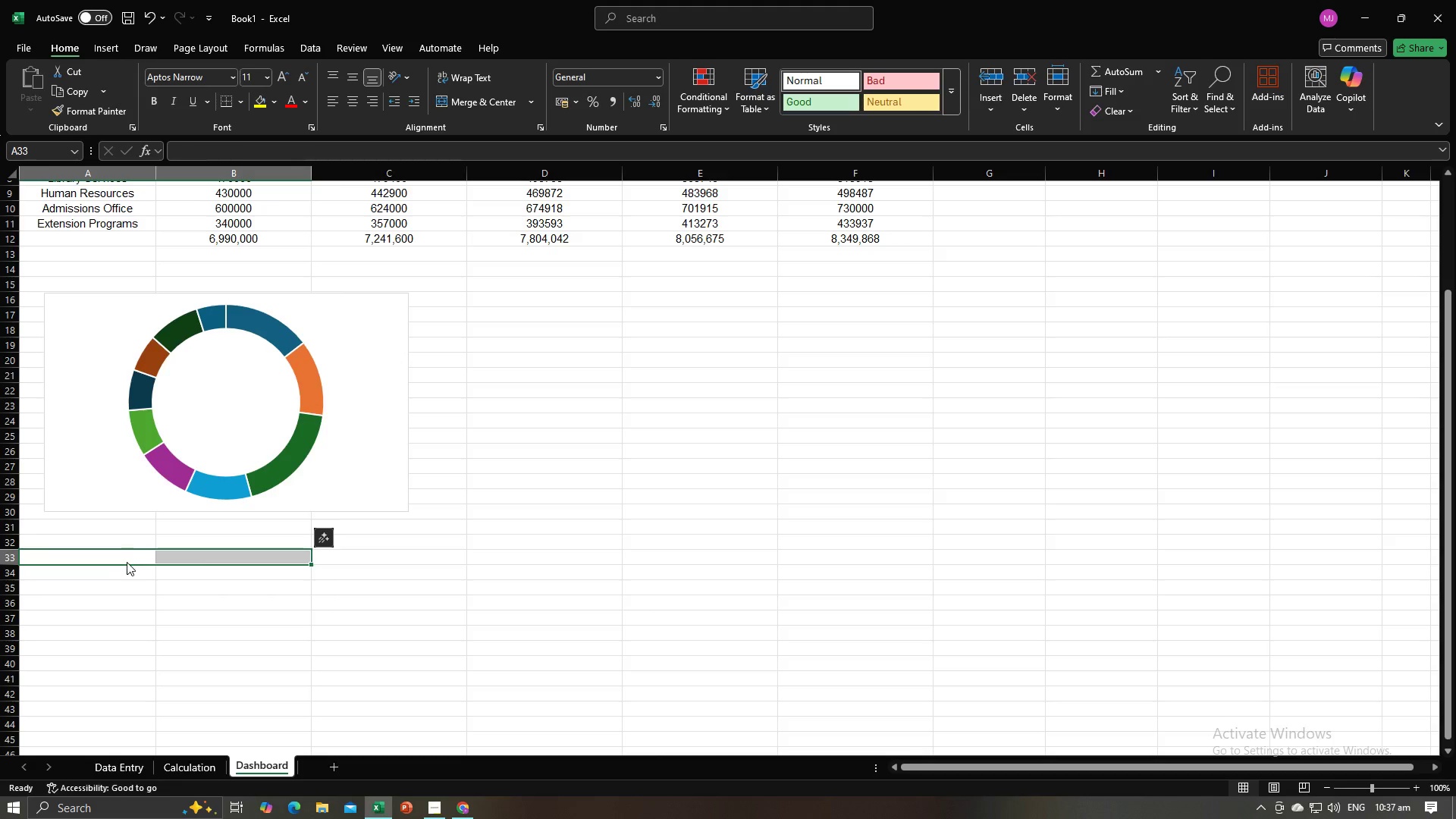 
left_click([127, 562])
 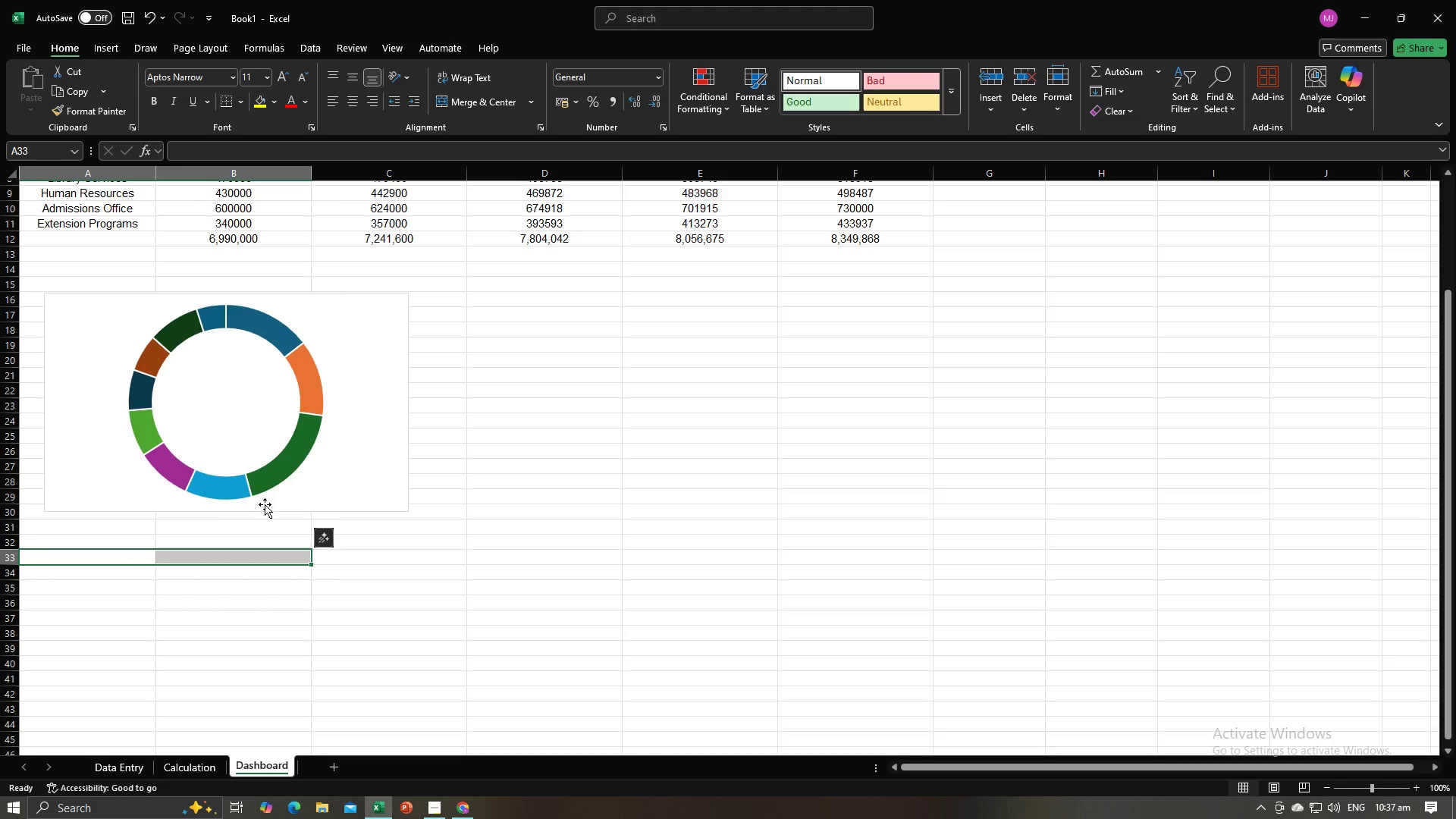 
left_click([224, 575])
 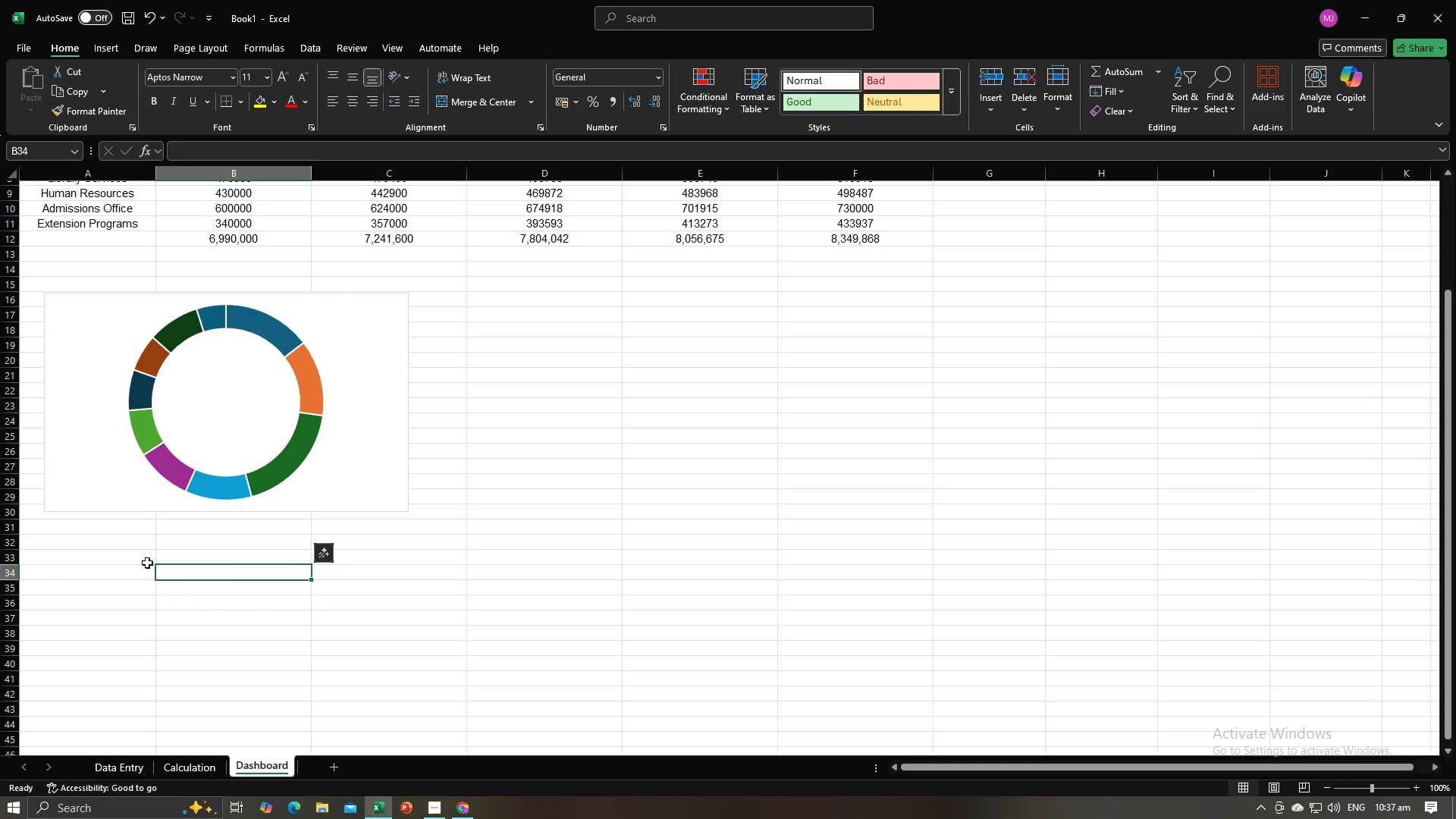 
left_click([147, 563])
 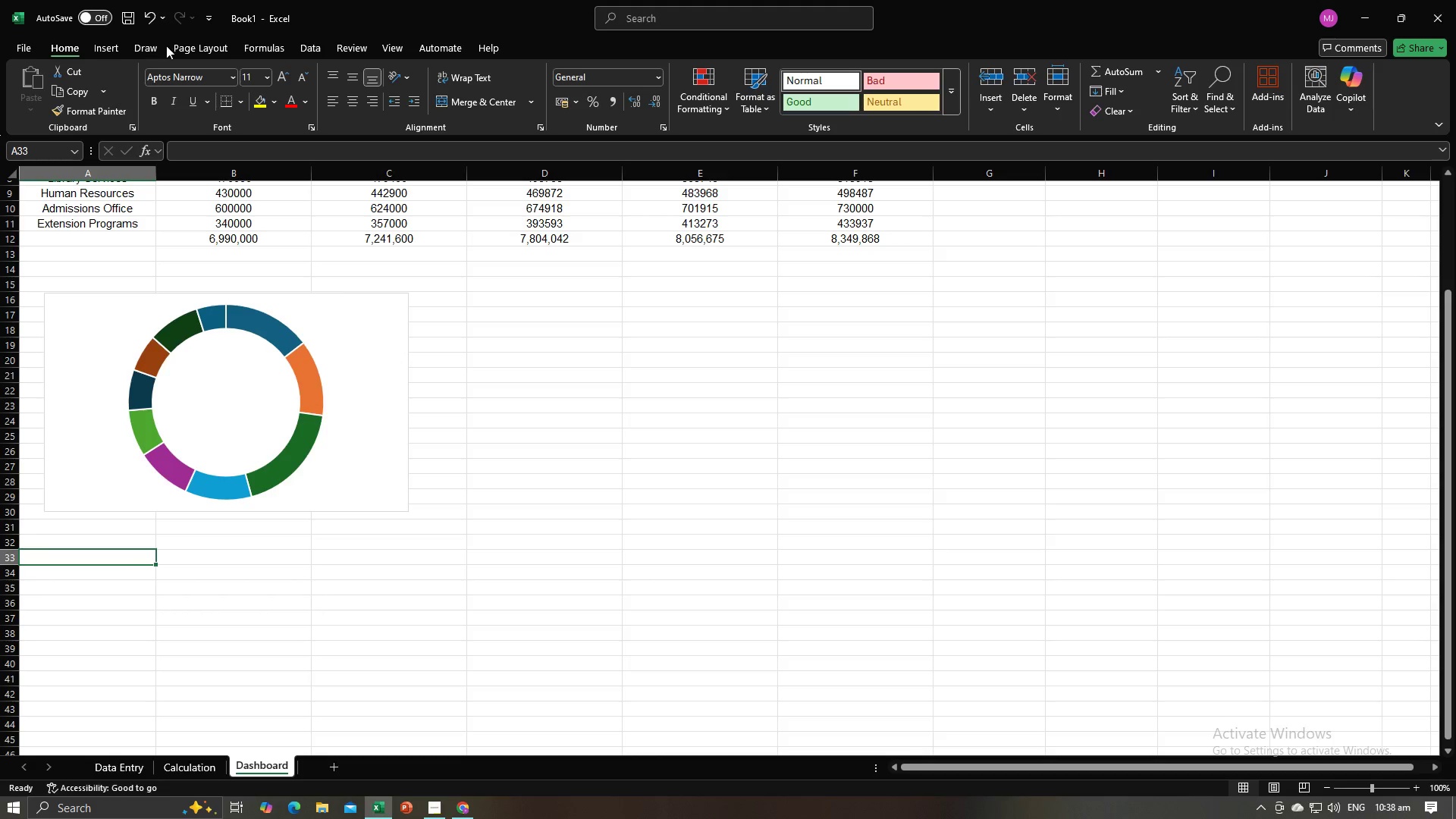 
wait(6.19)
 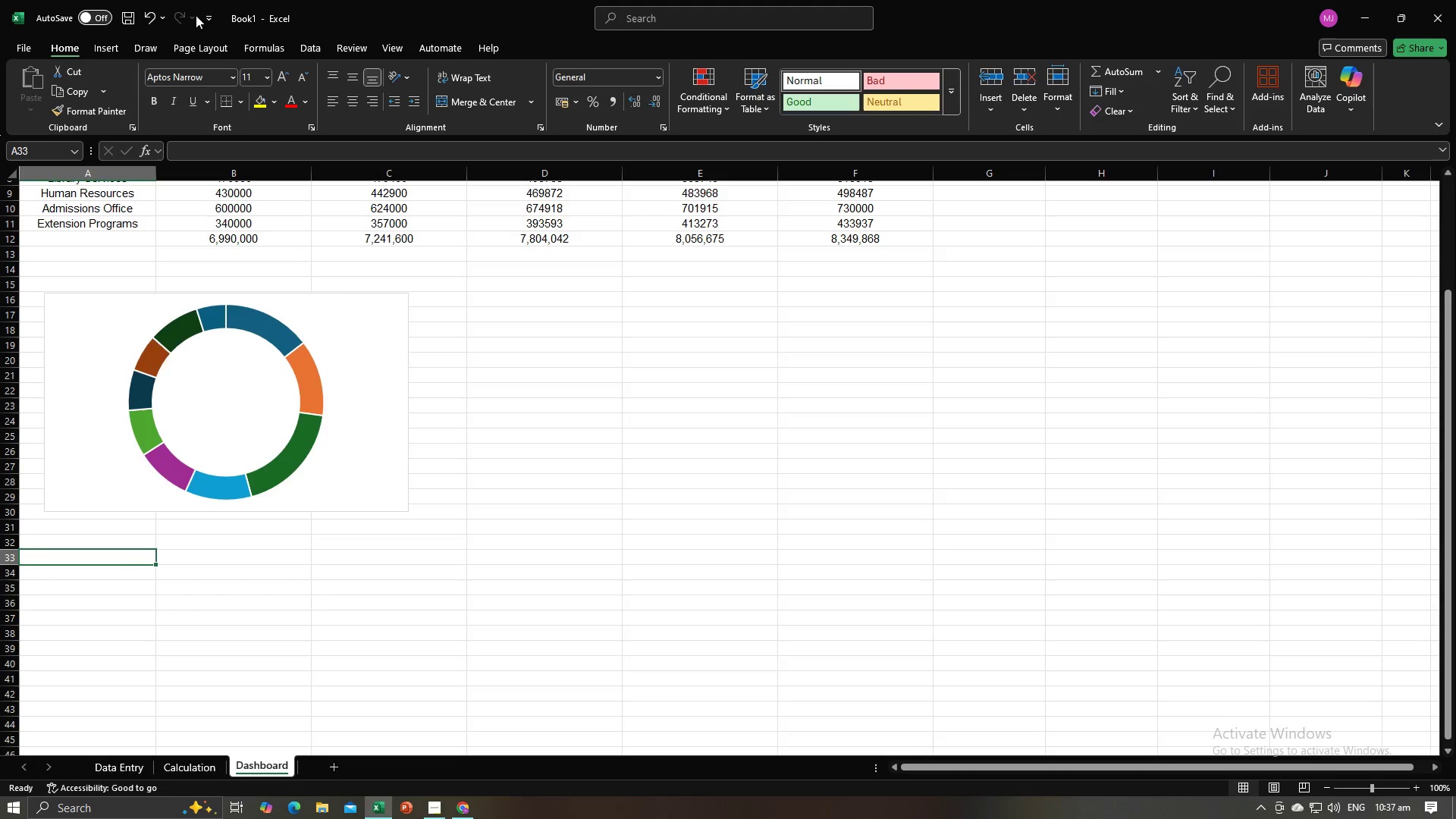 
left_click([303, 40])
 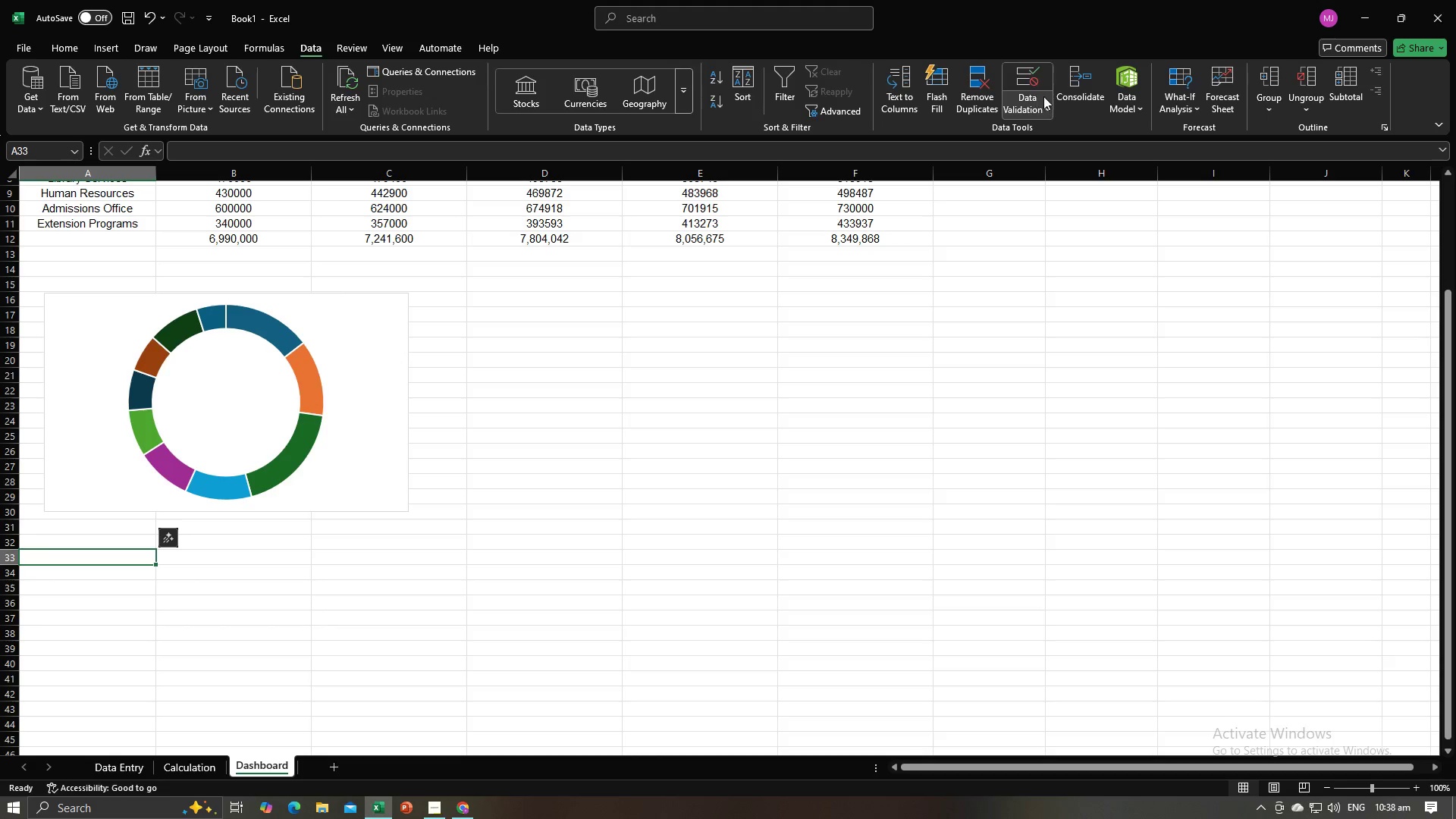 
left_click([1040, 96])
 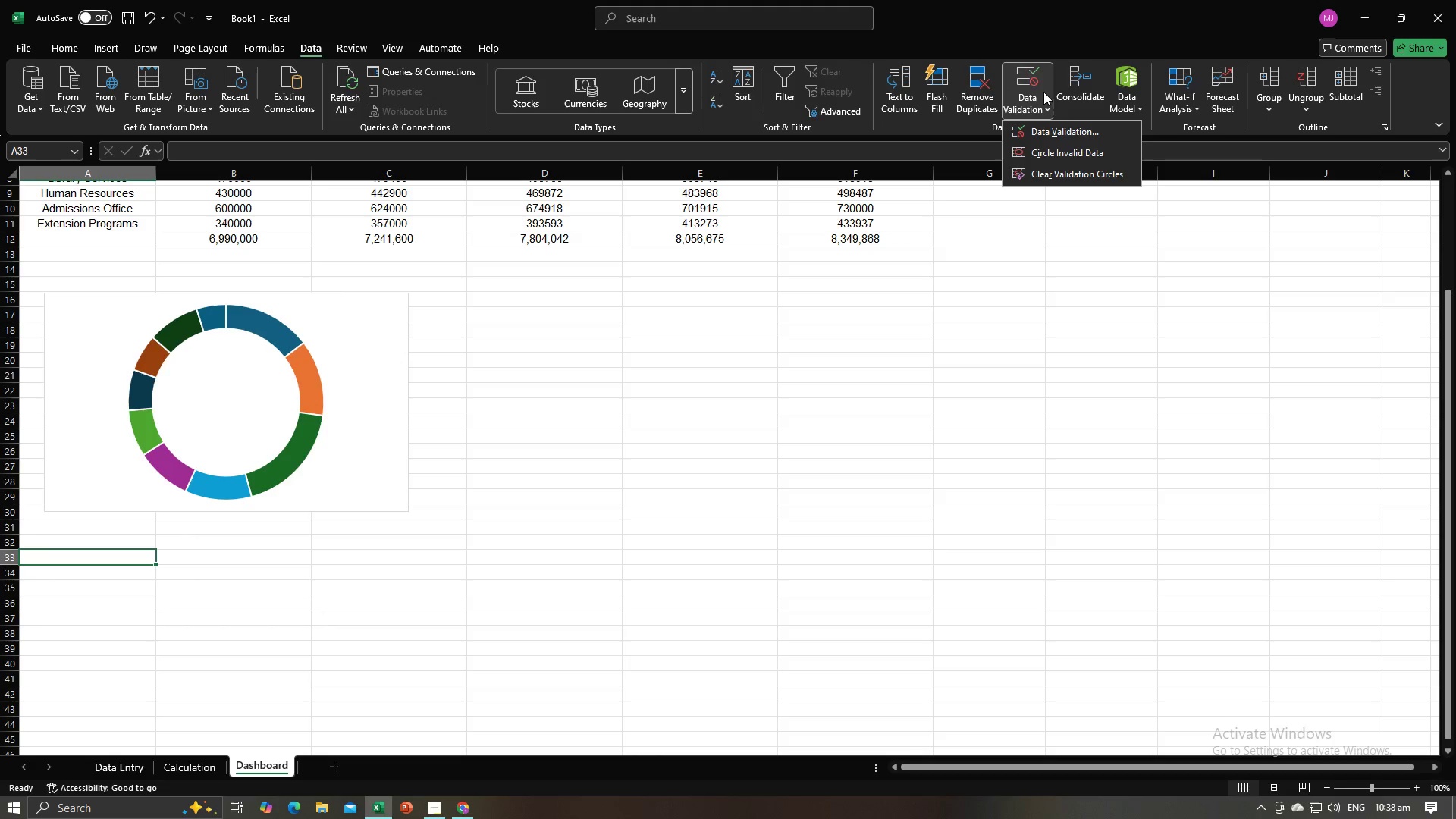 
left_click([1033, 75])
 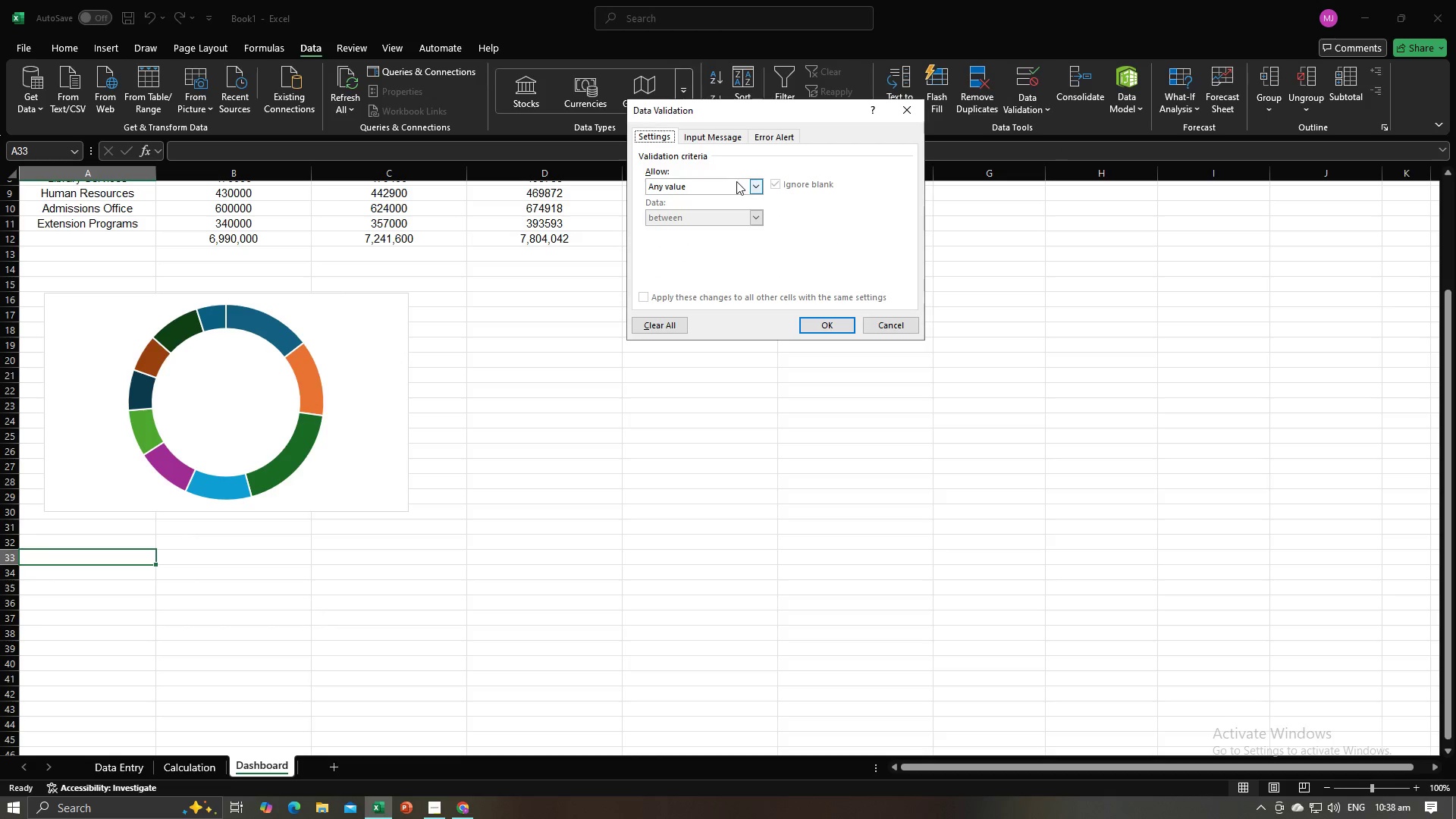 
left_click([754, 183])
 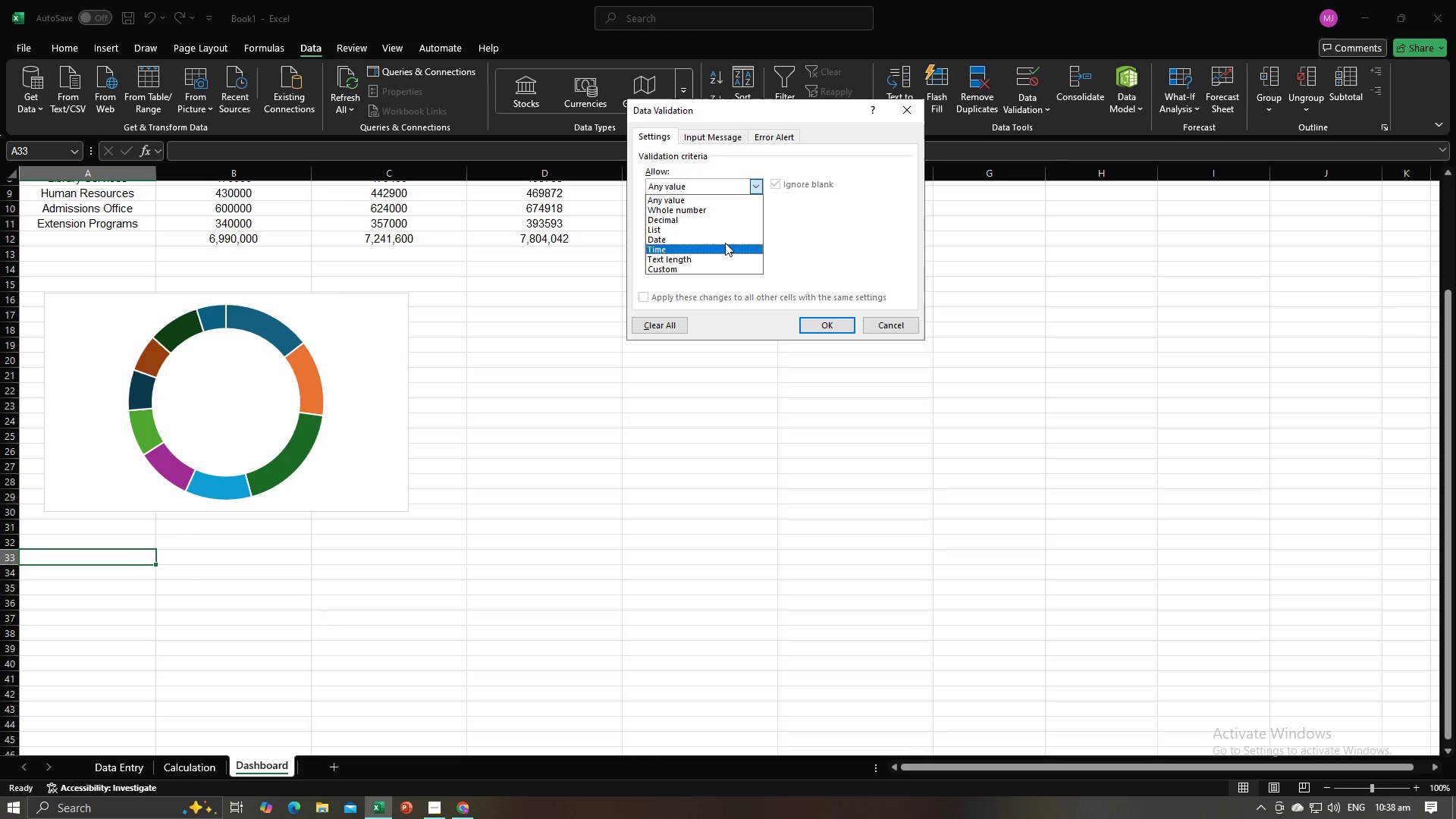 
left_click([725, 230])
 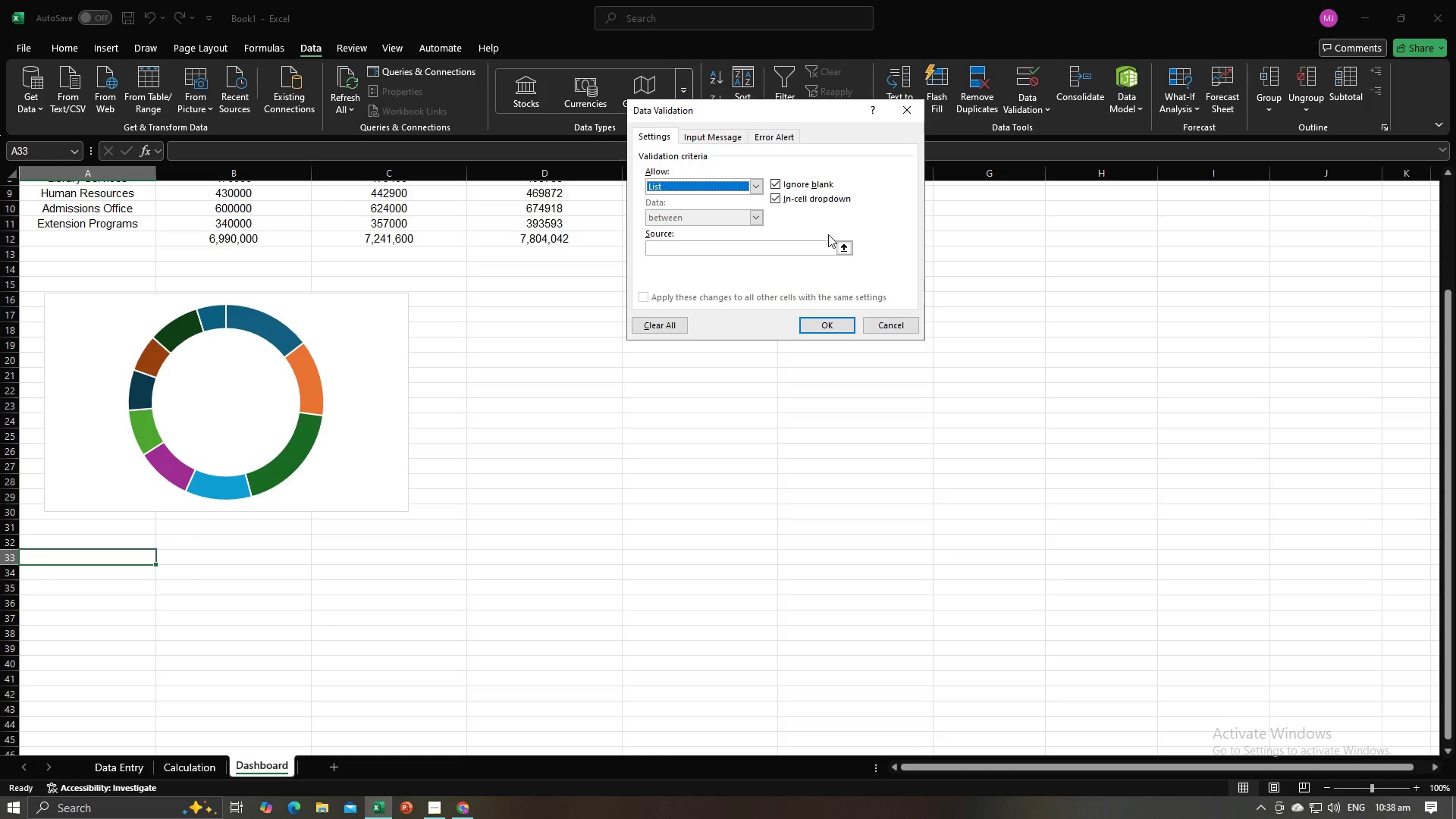 
left_click([846, 243])
 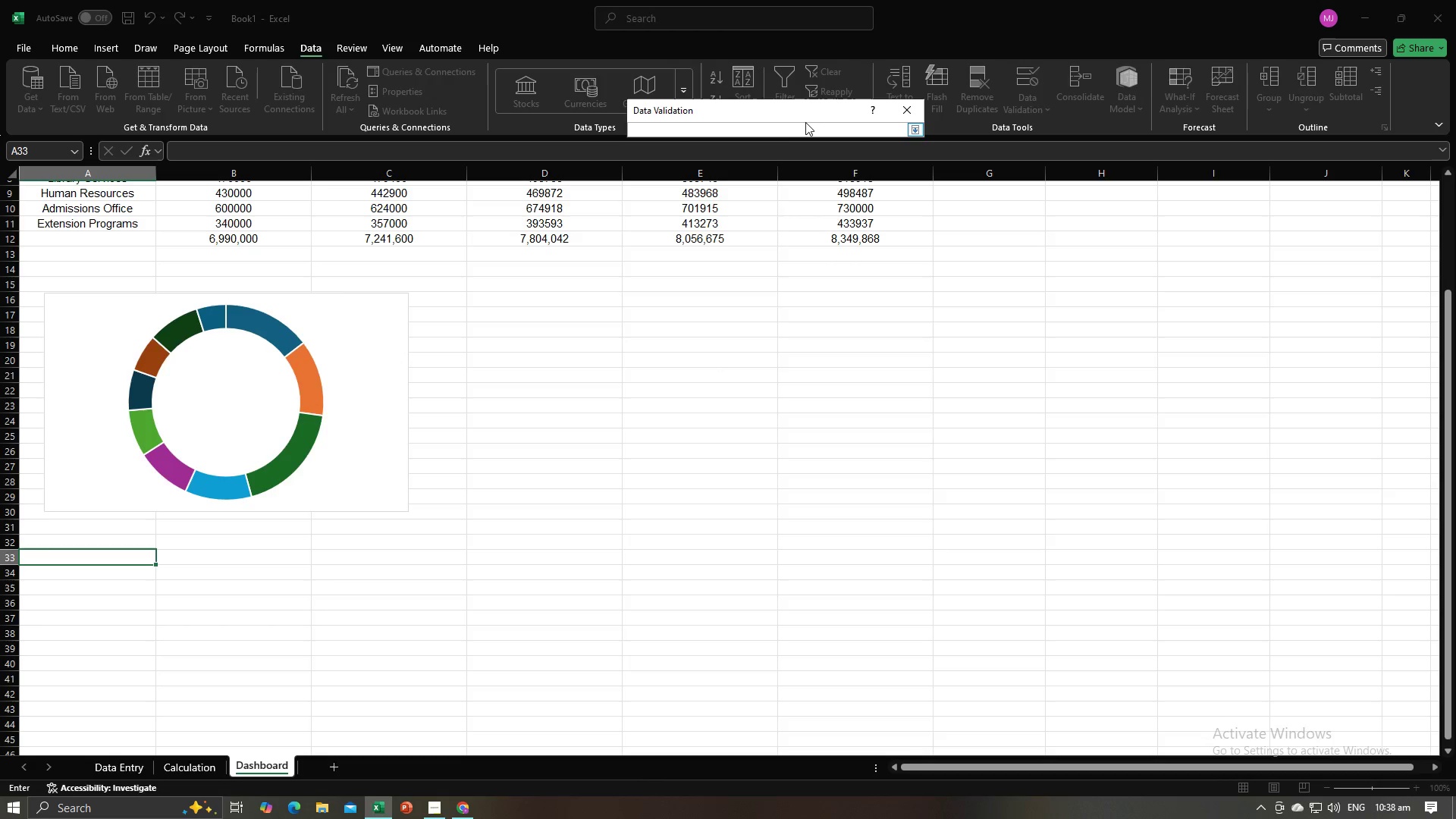 
left_click([805, 130])
 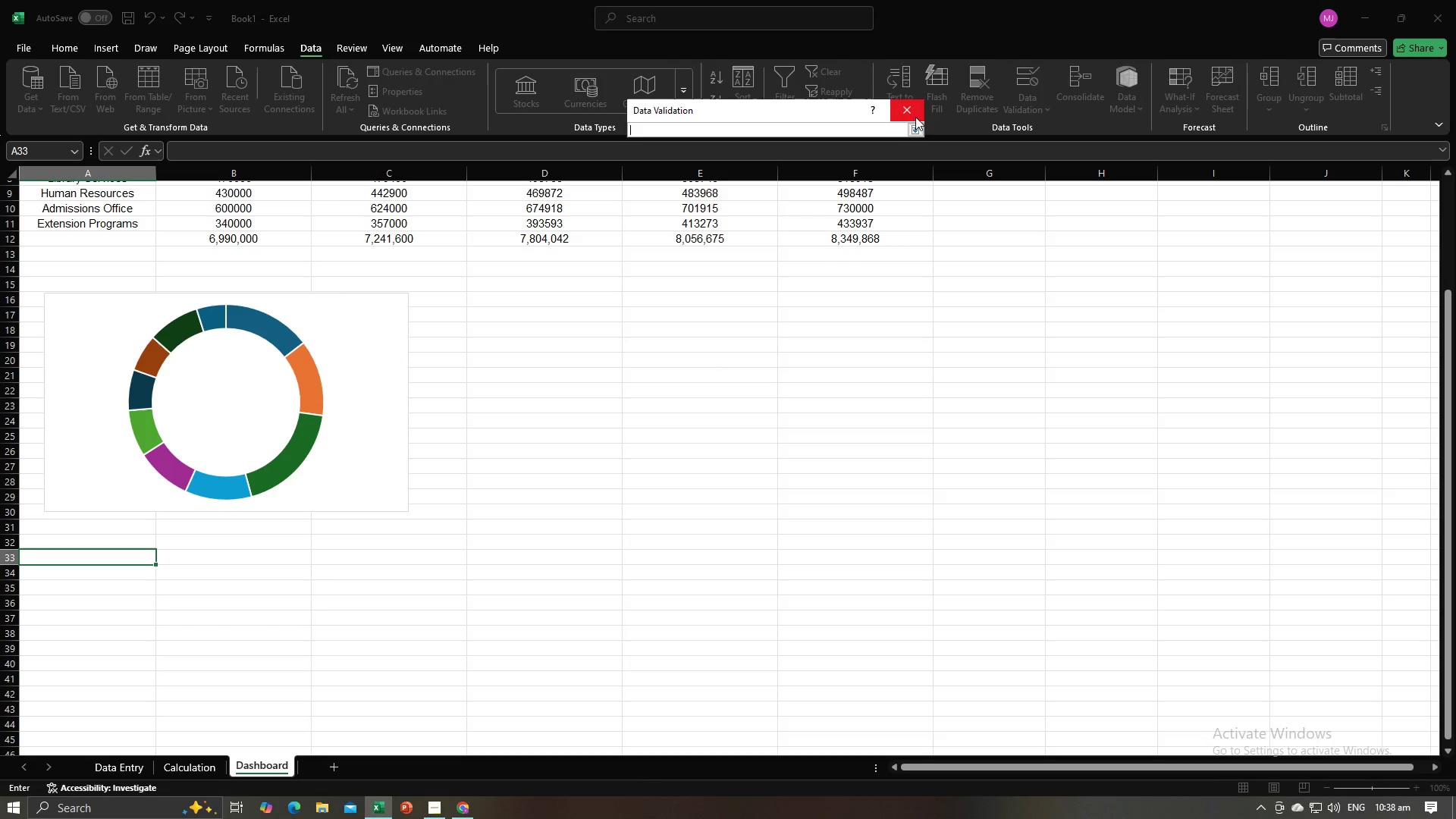 
left_click([916, 125])
 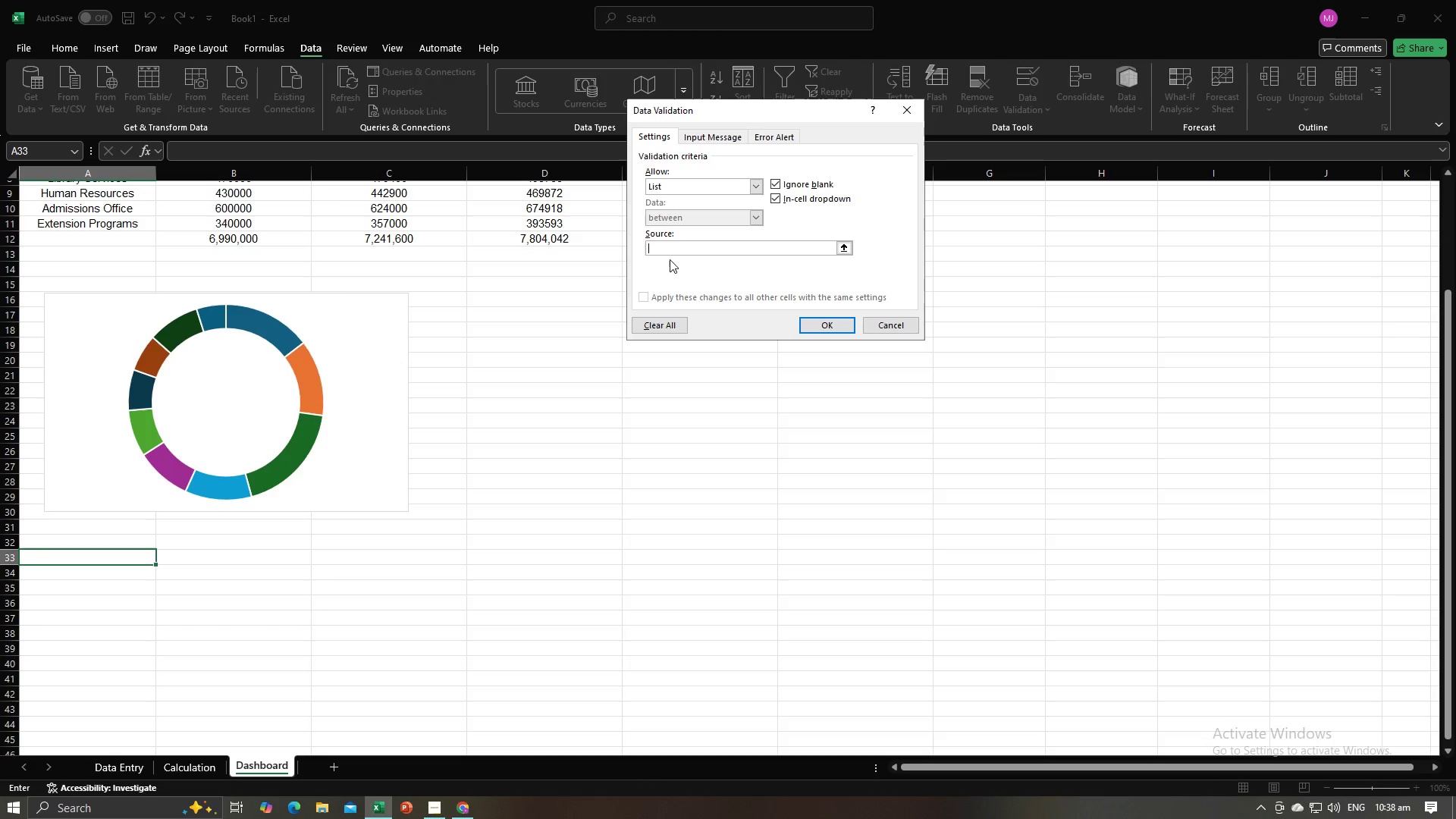 
left_click_drag(start_coordinate=[670, 250], to_coordinate=[671, 255])
 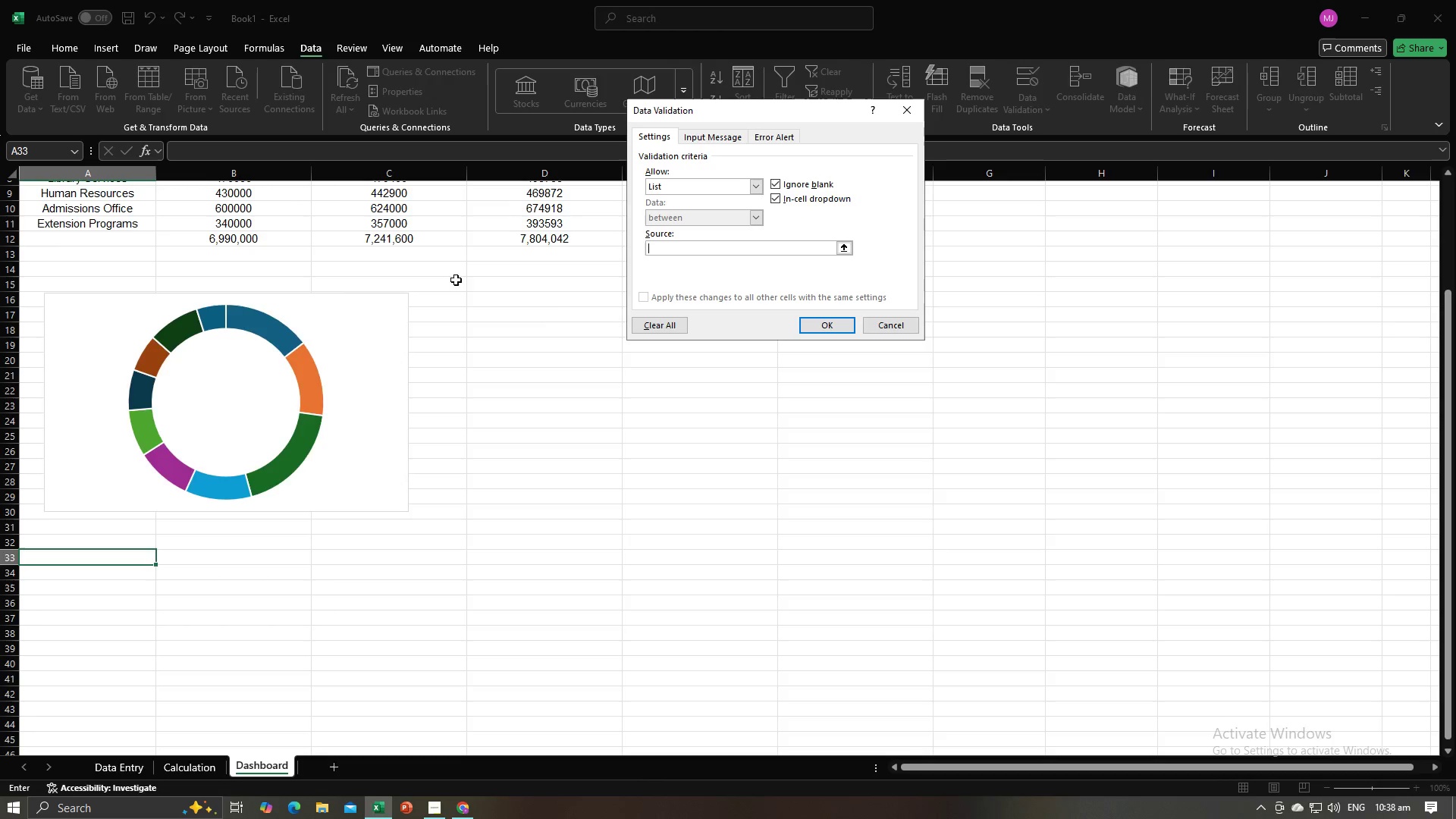 
scroll: coordinate [437, 328], scroll_direction: up, amount: 5.0
 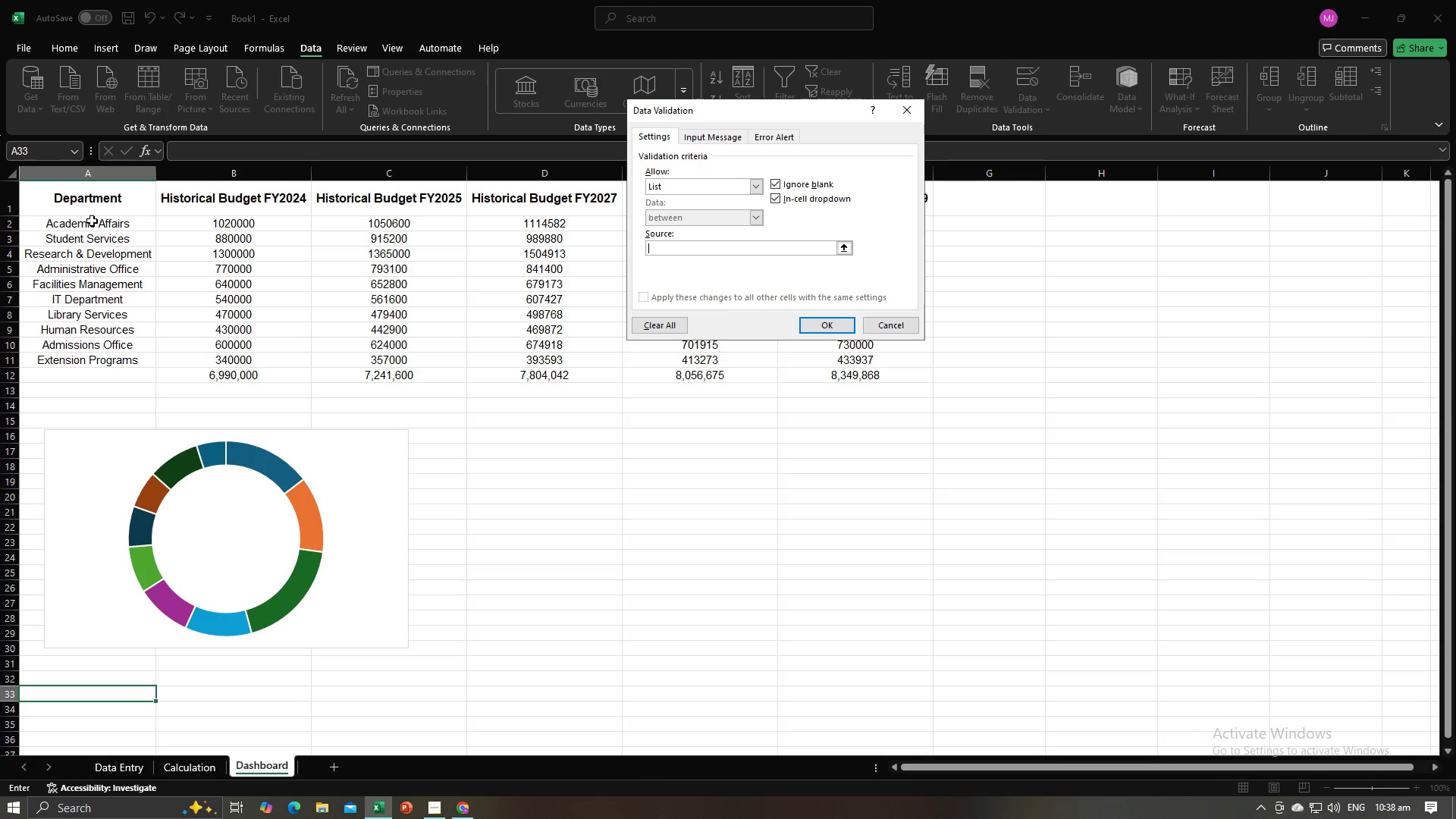 
left_click_drag(start_coordinate=[89, 221], to_coordinate=[88, 361])
 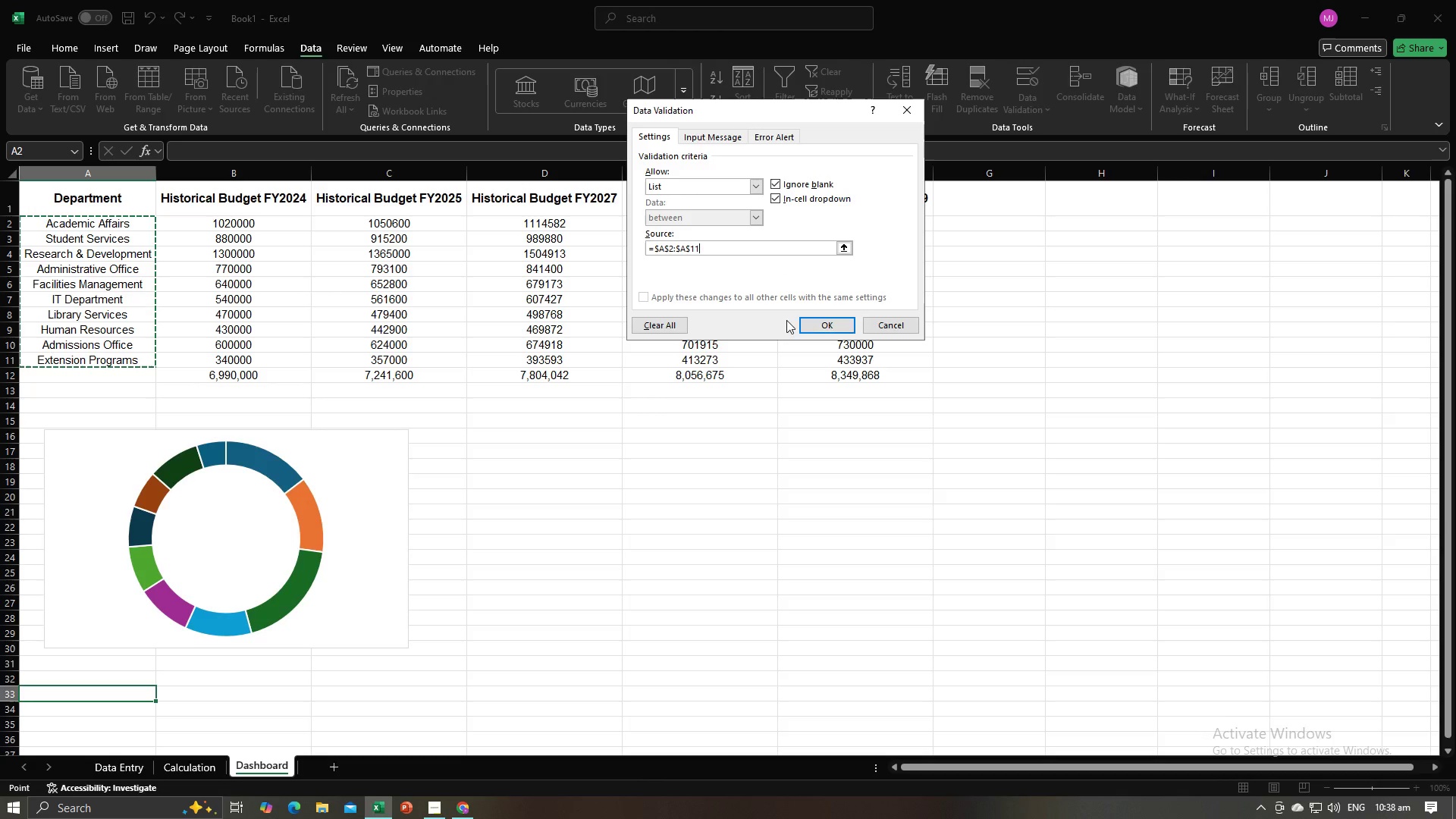 
left_click([805, 321])
 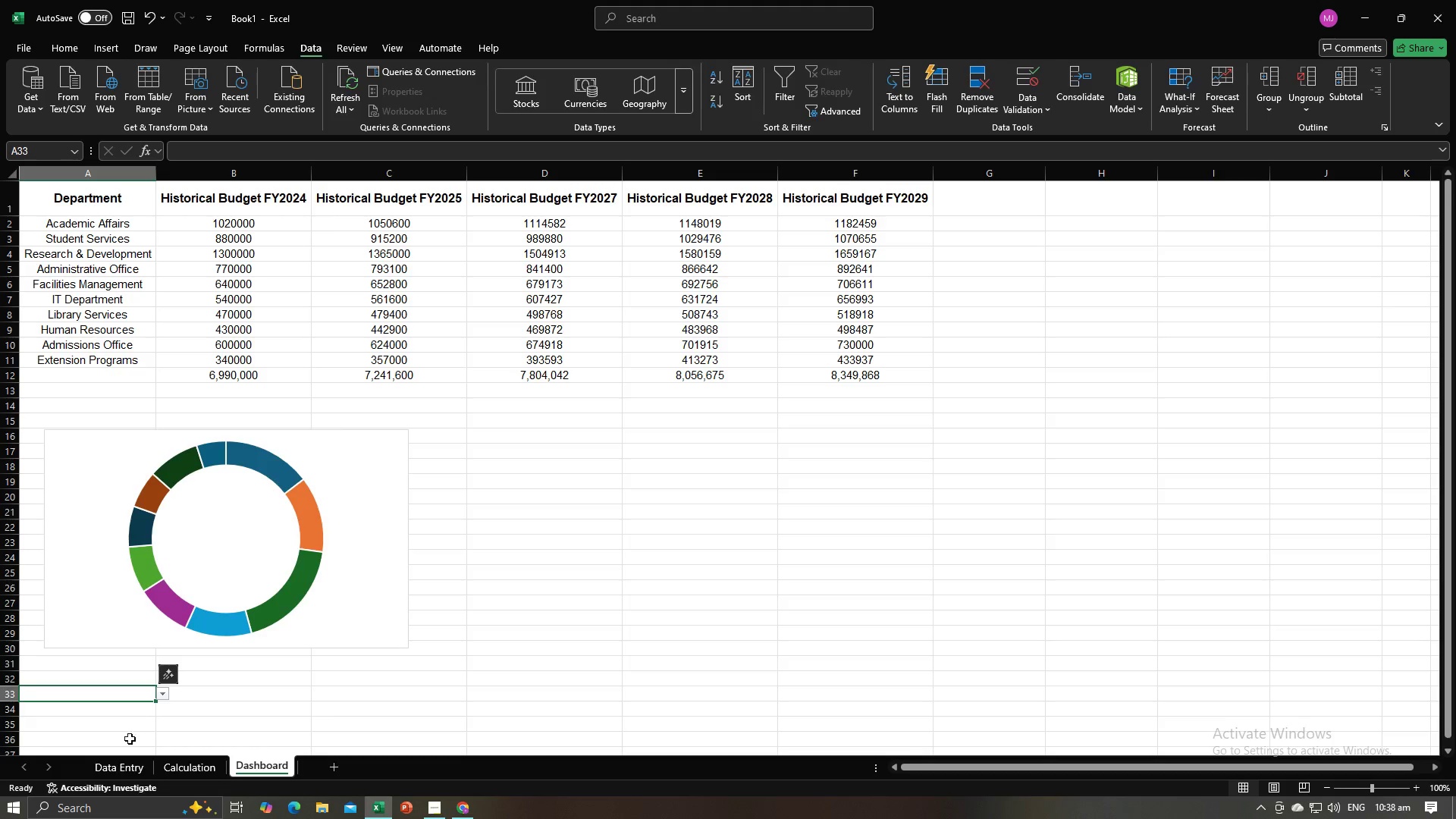 
left_click([158, 696])
 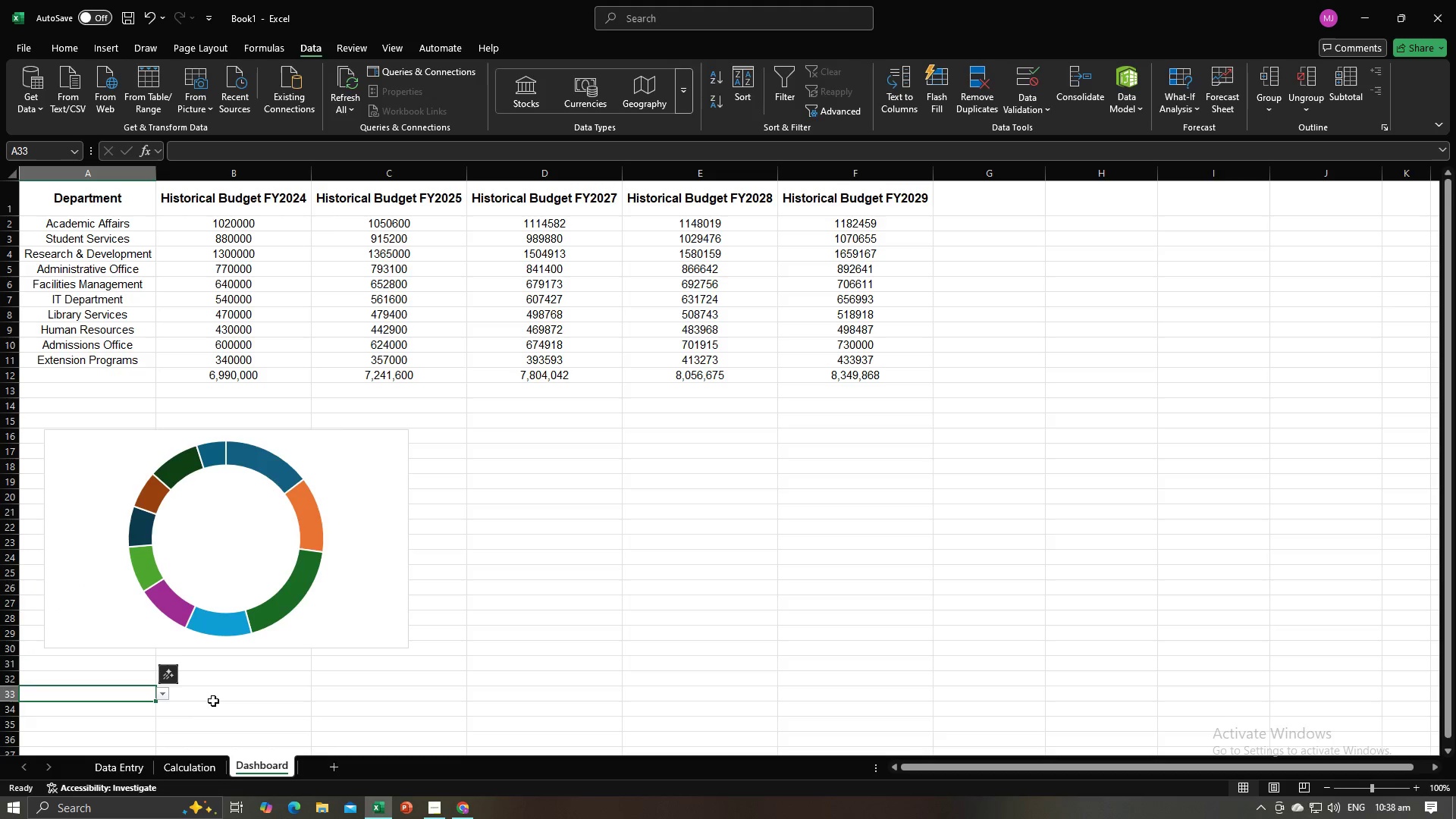 
left_click([221, 701])
 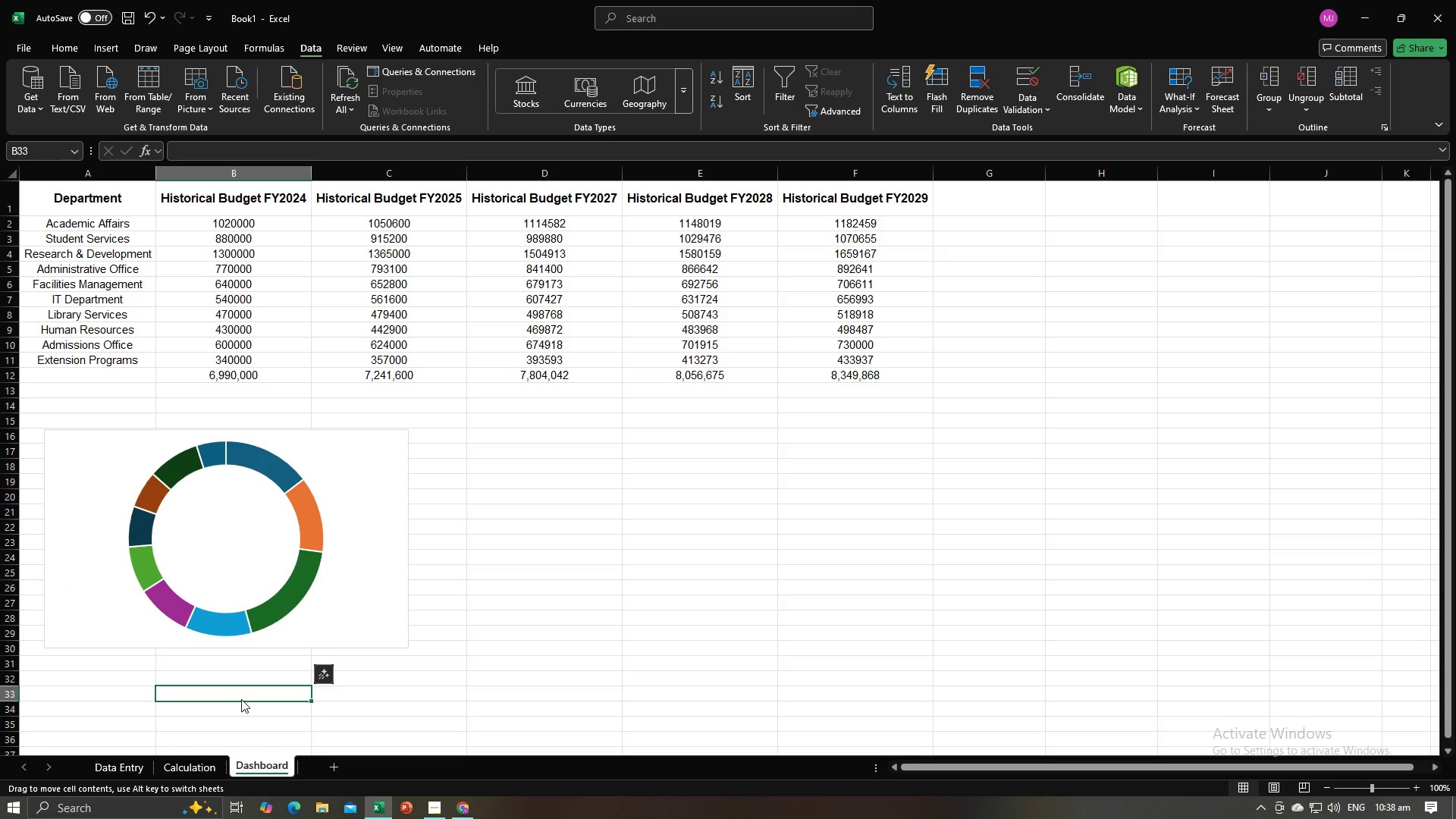 
double_click([241, 699])
 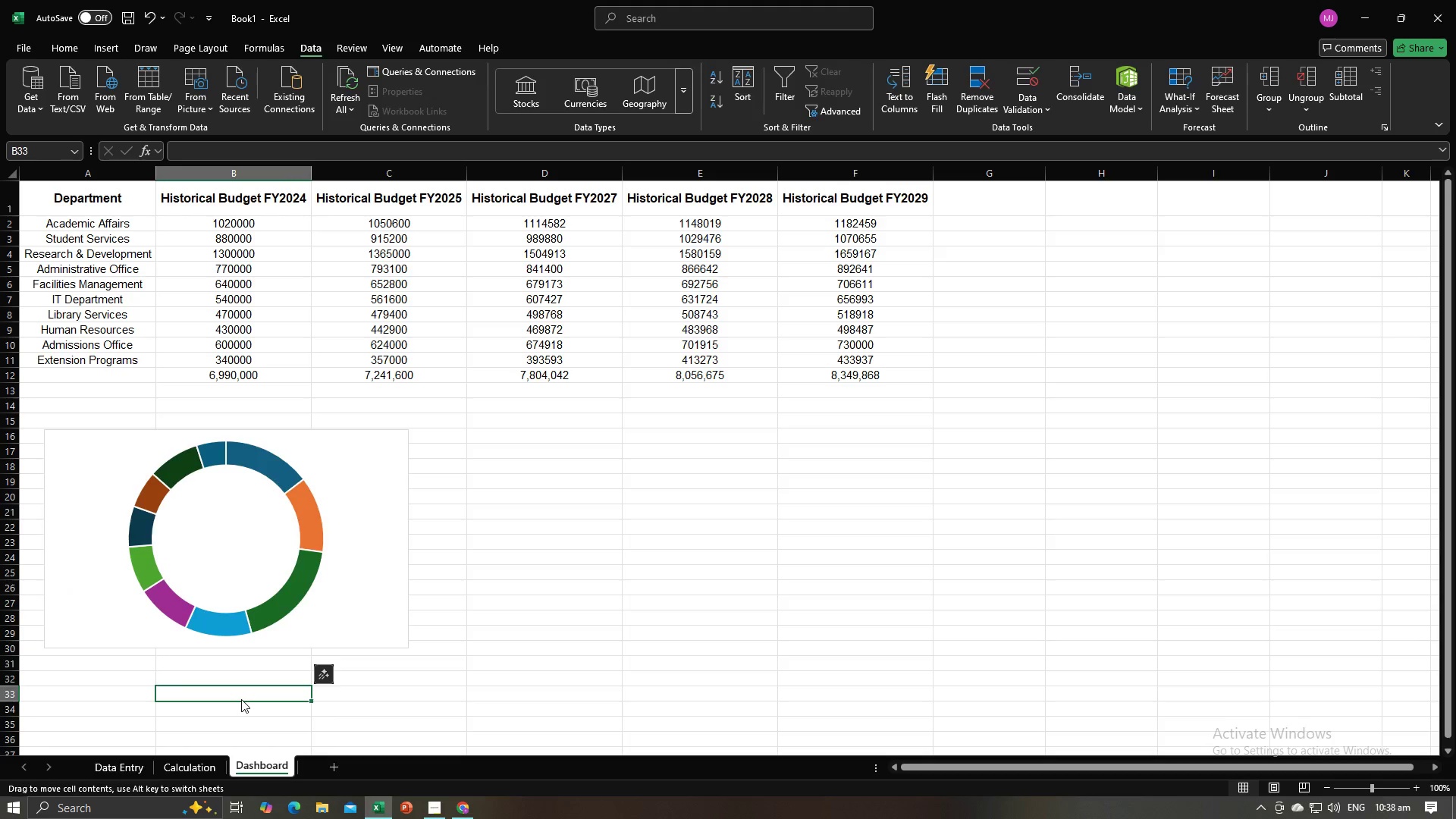 
double_click([241, 699])
 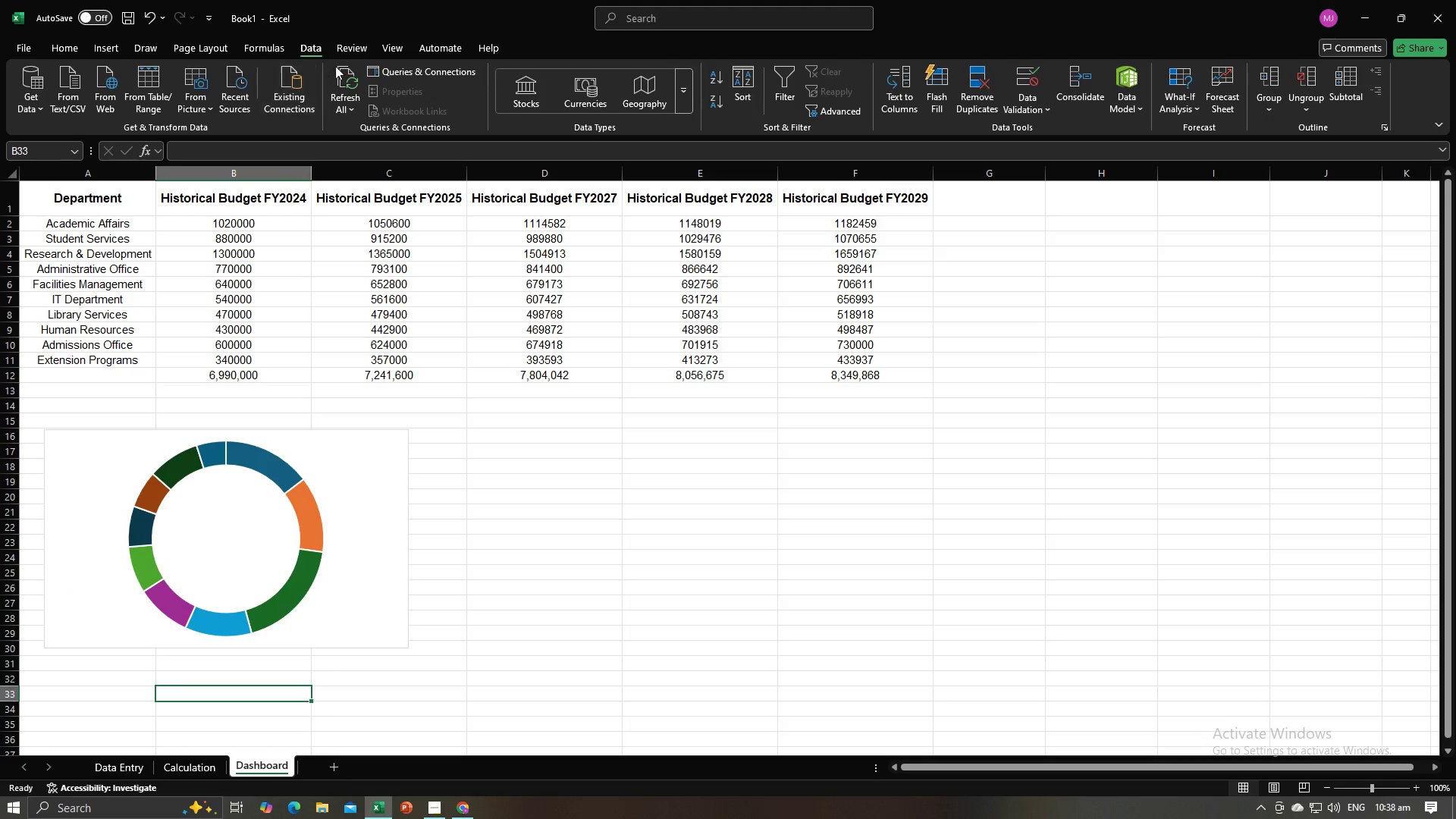 
left_click([417, 666])
 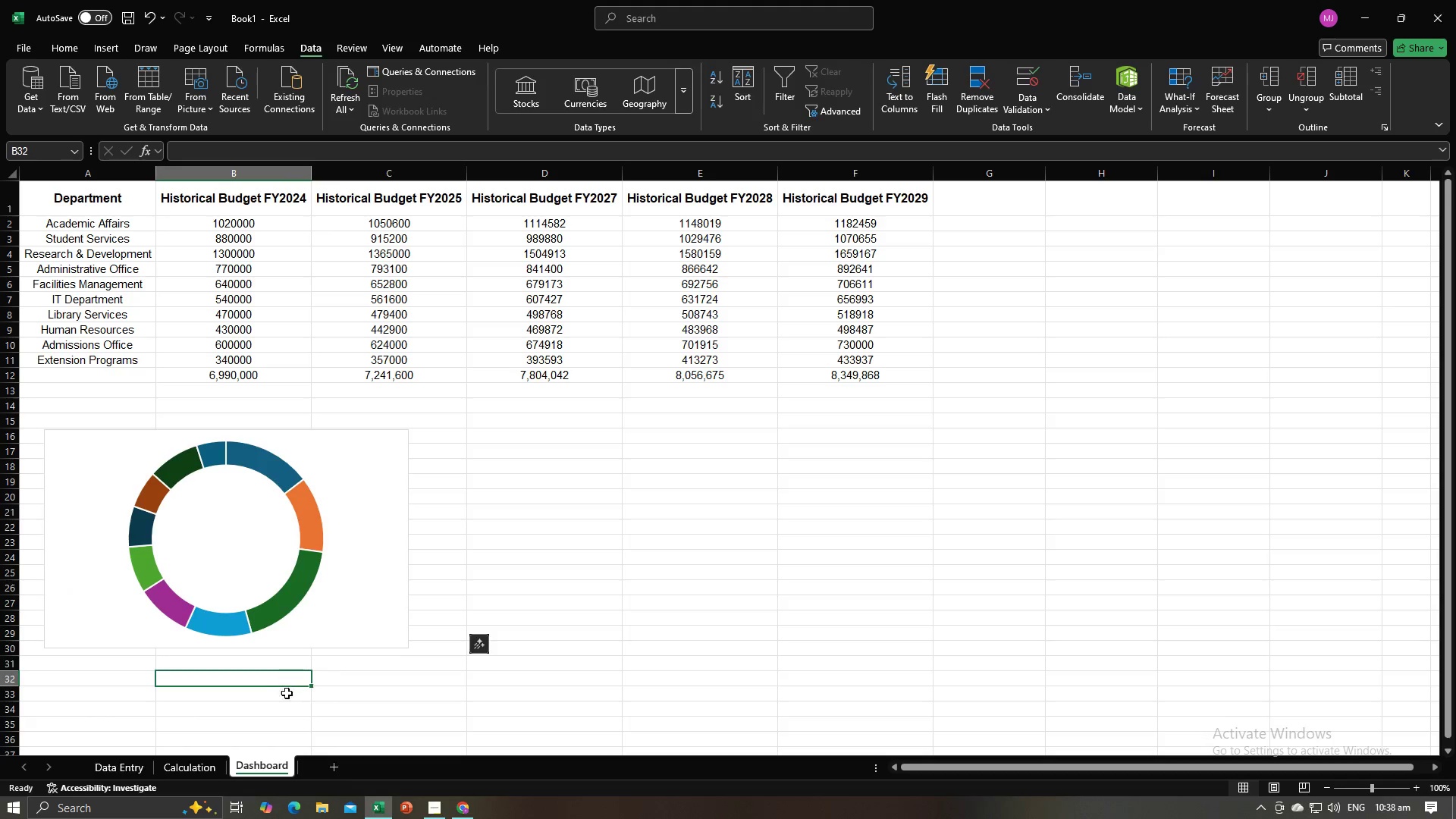 
double_click([287, 696])
 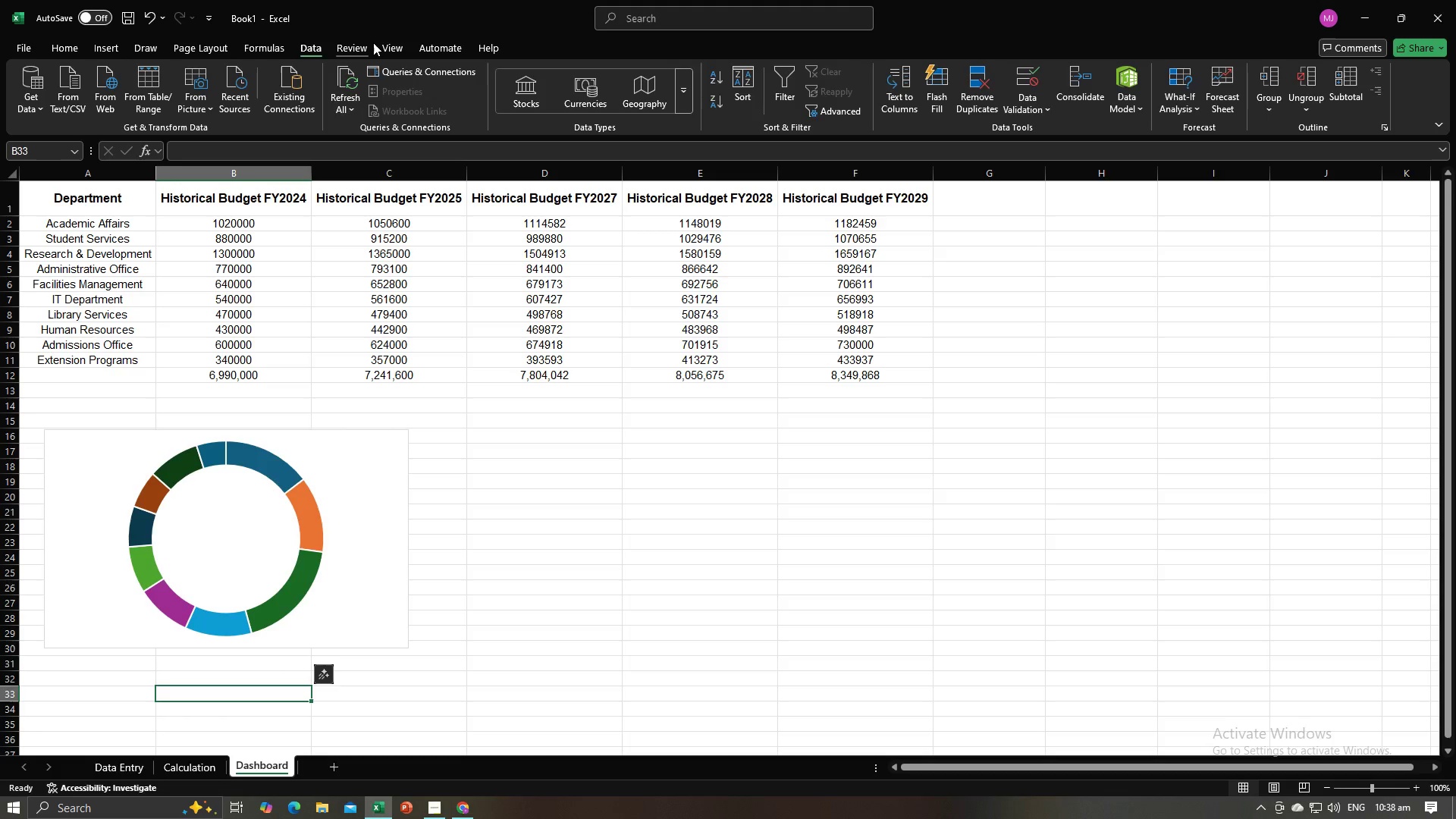 
scroll: coordinate [510, 565], scroll_direction: down, amount: 2.0
 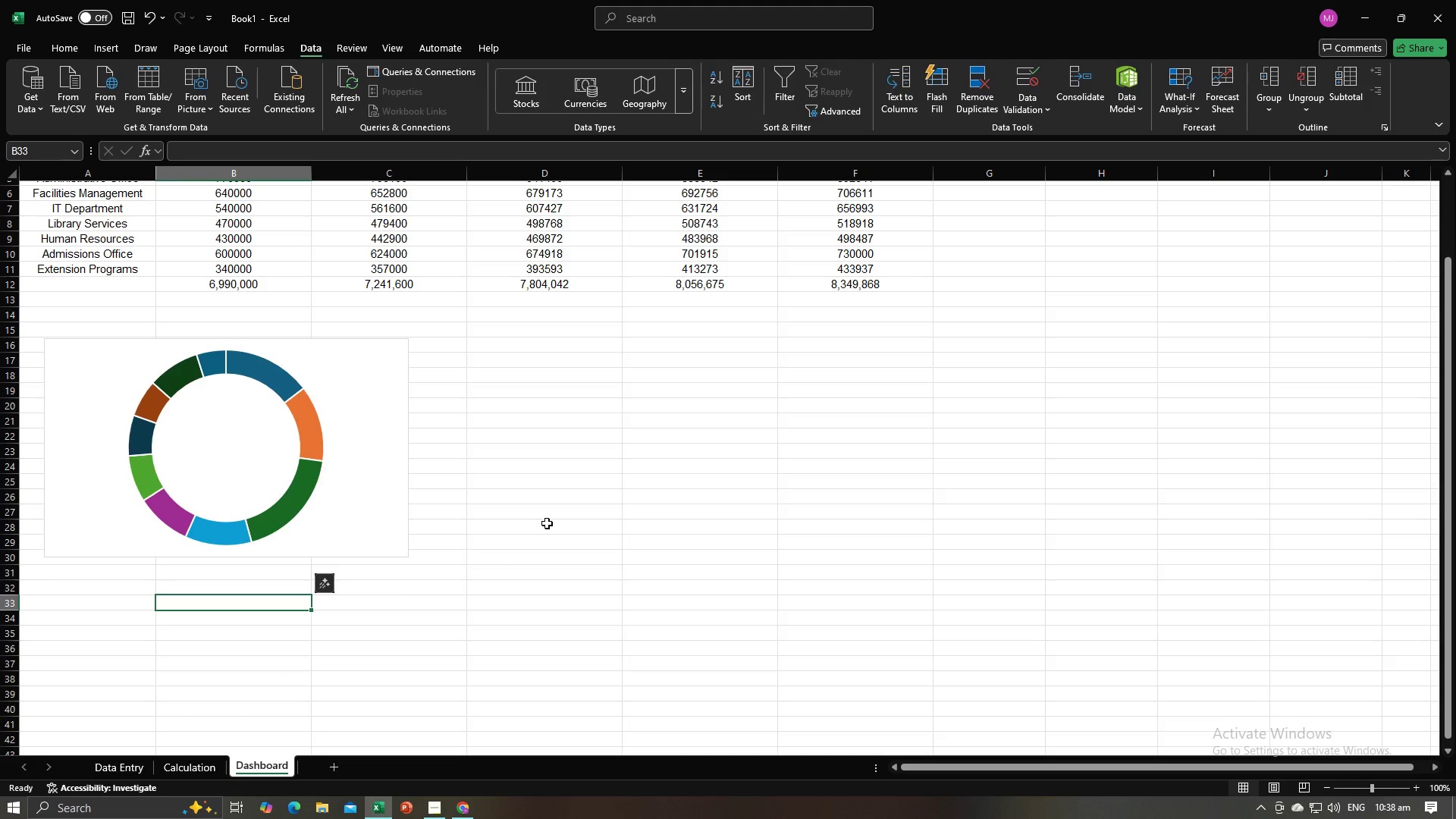 
scroll: coordinate [547, 523], scroll_direction: up, amount: 2.0
 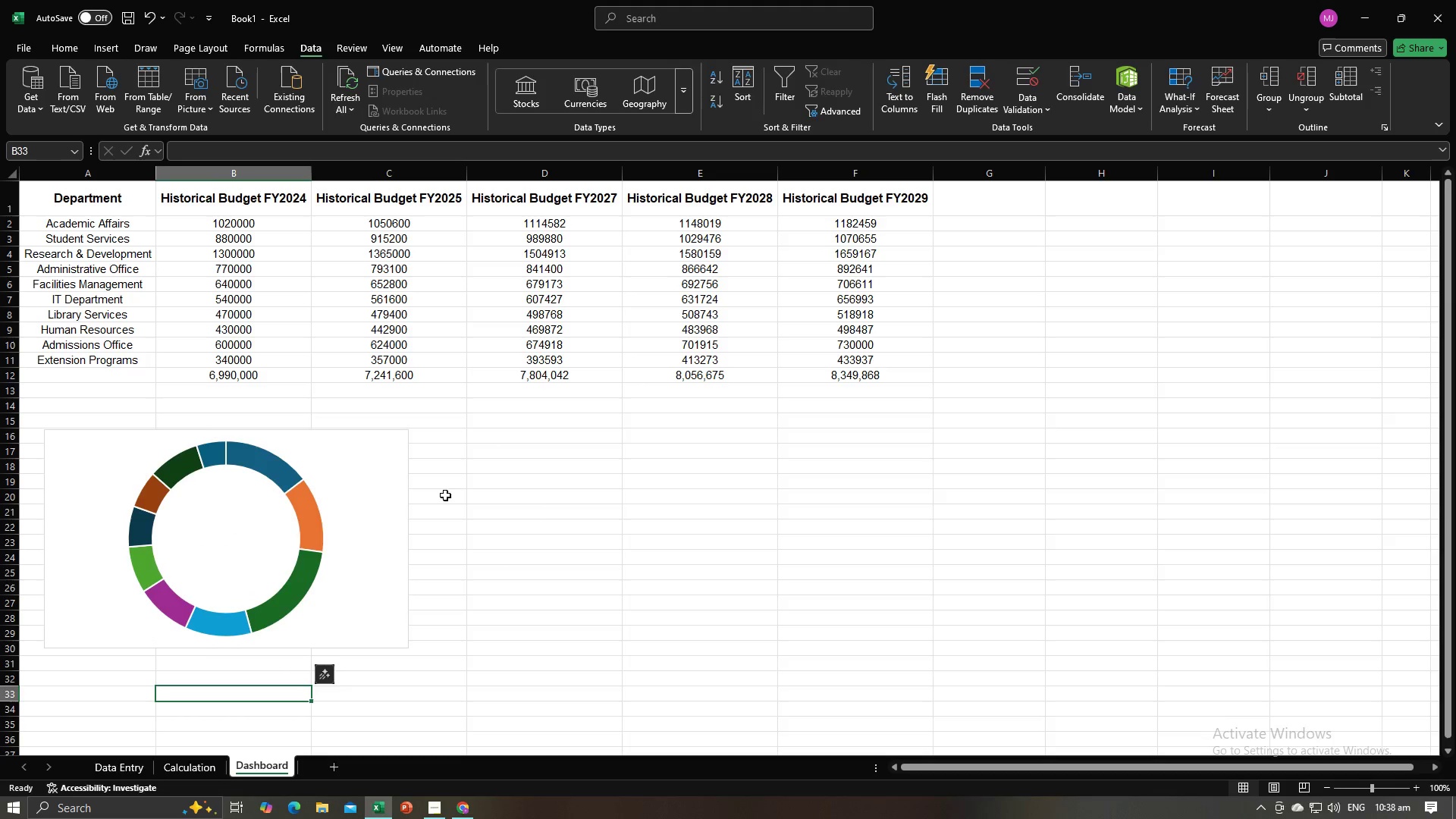 
left_click([94, 696])
 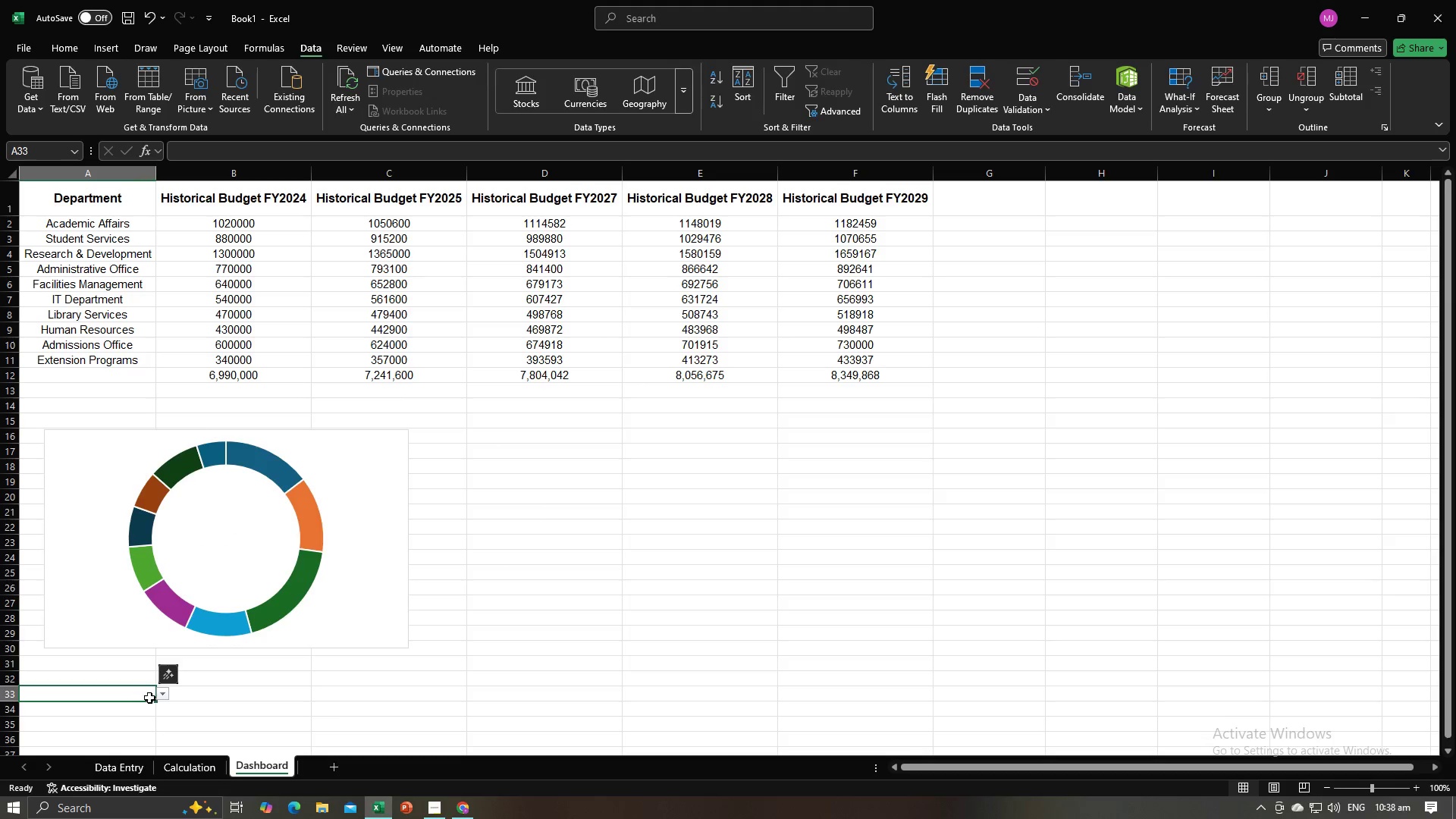 
left_click([186, 698])
 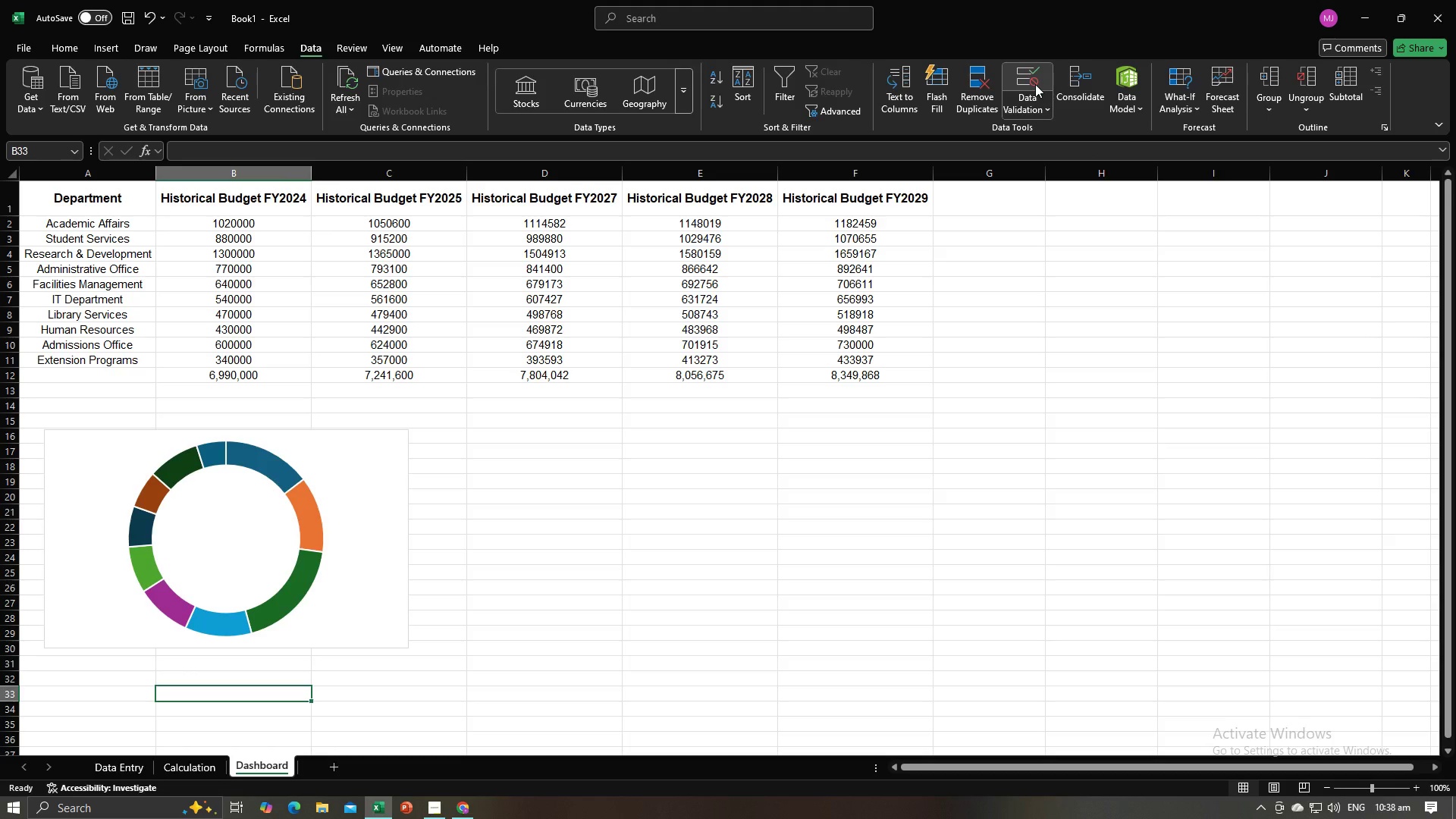 
wait(7.44)
 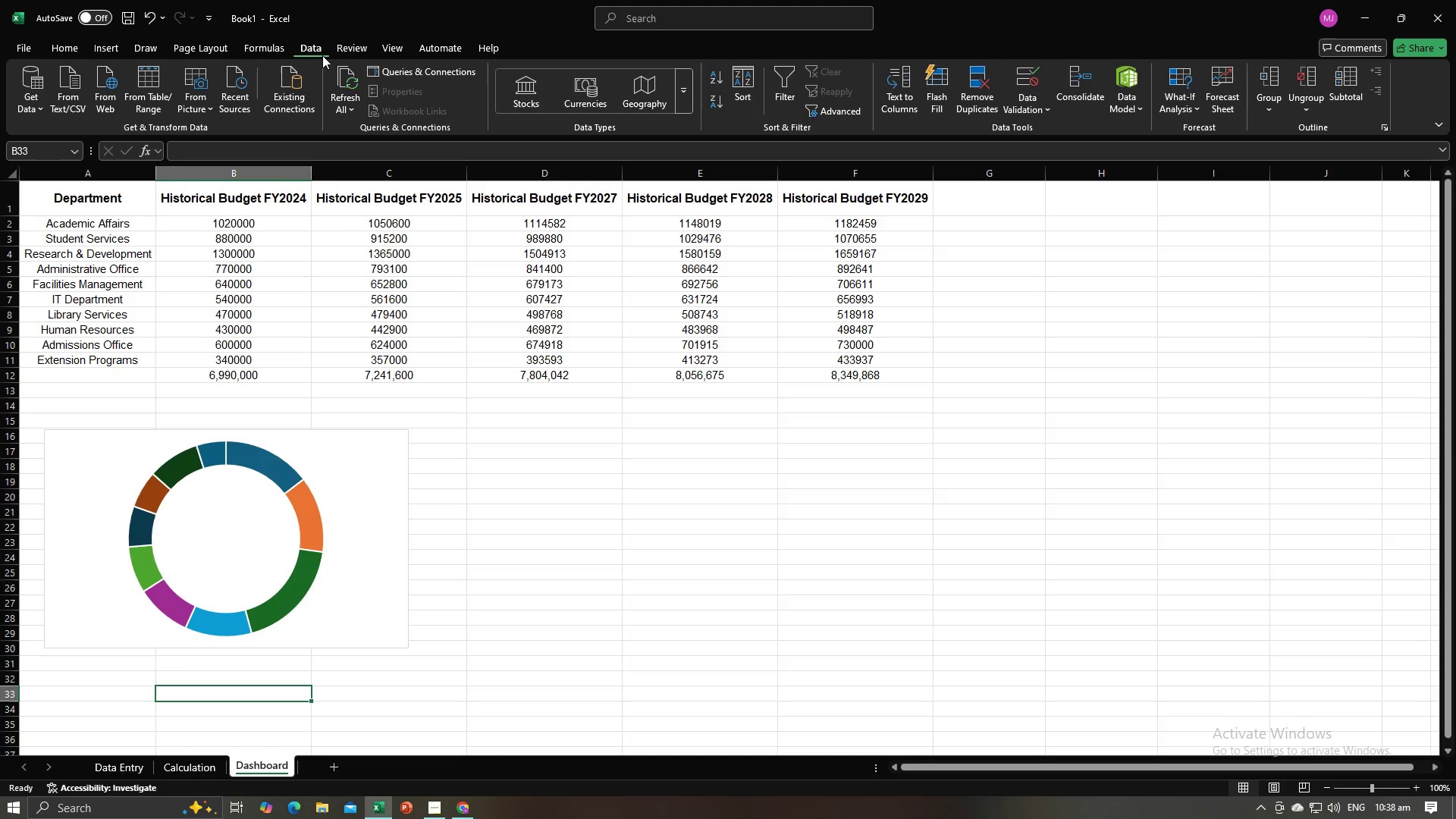 
left_click([1041, 72])
 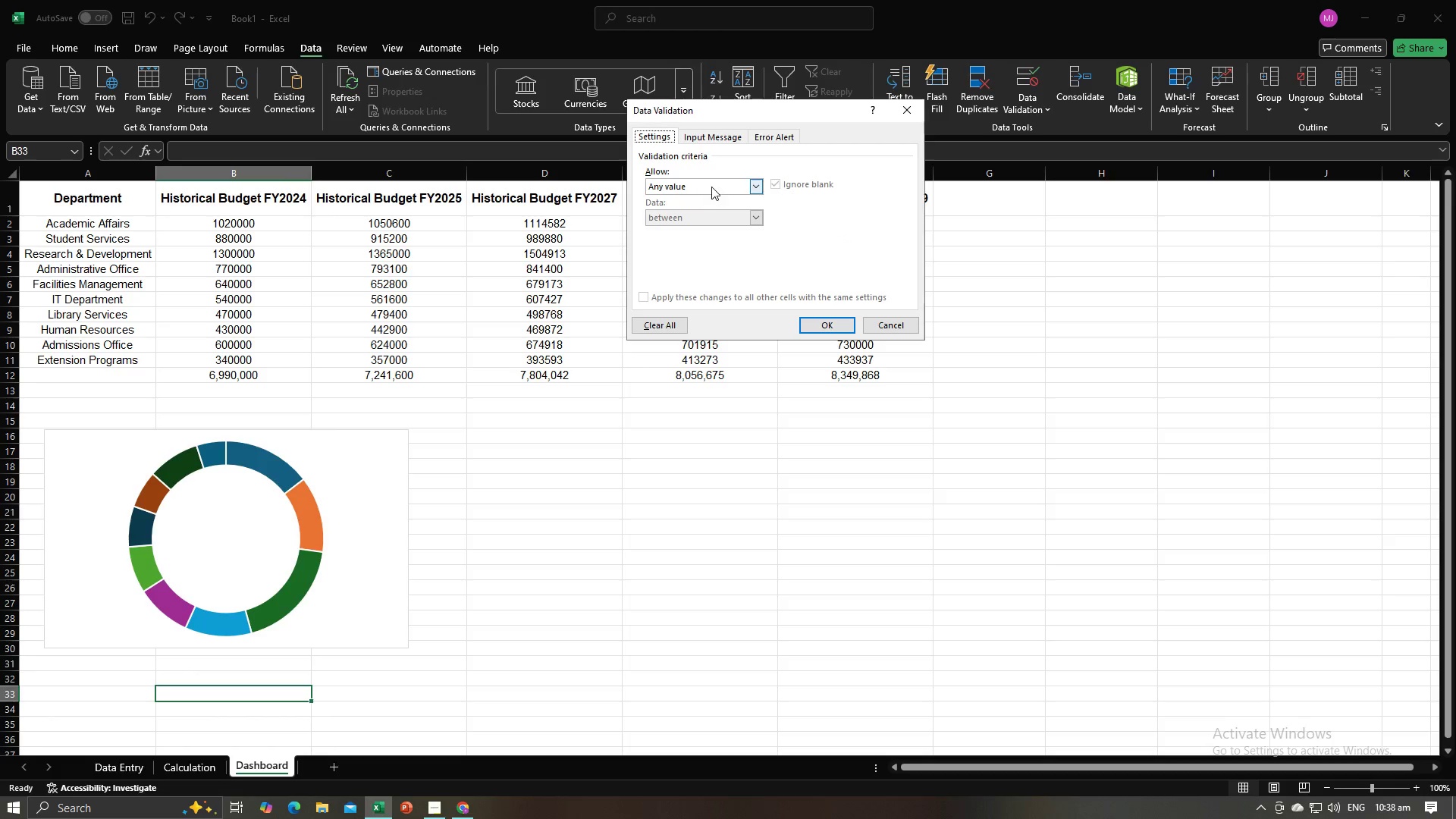 
left_click([711, 184])
 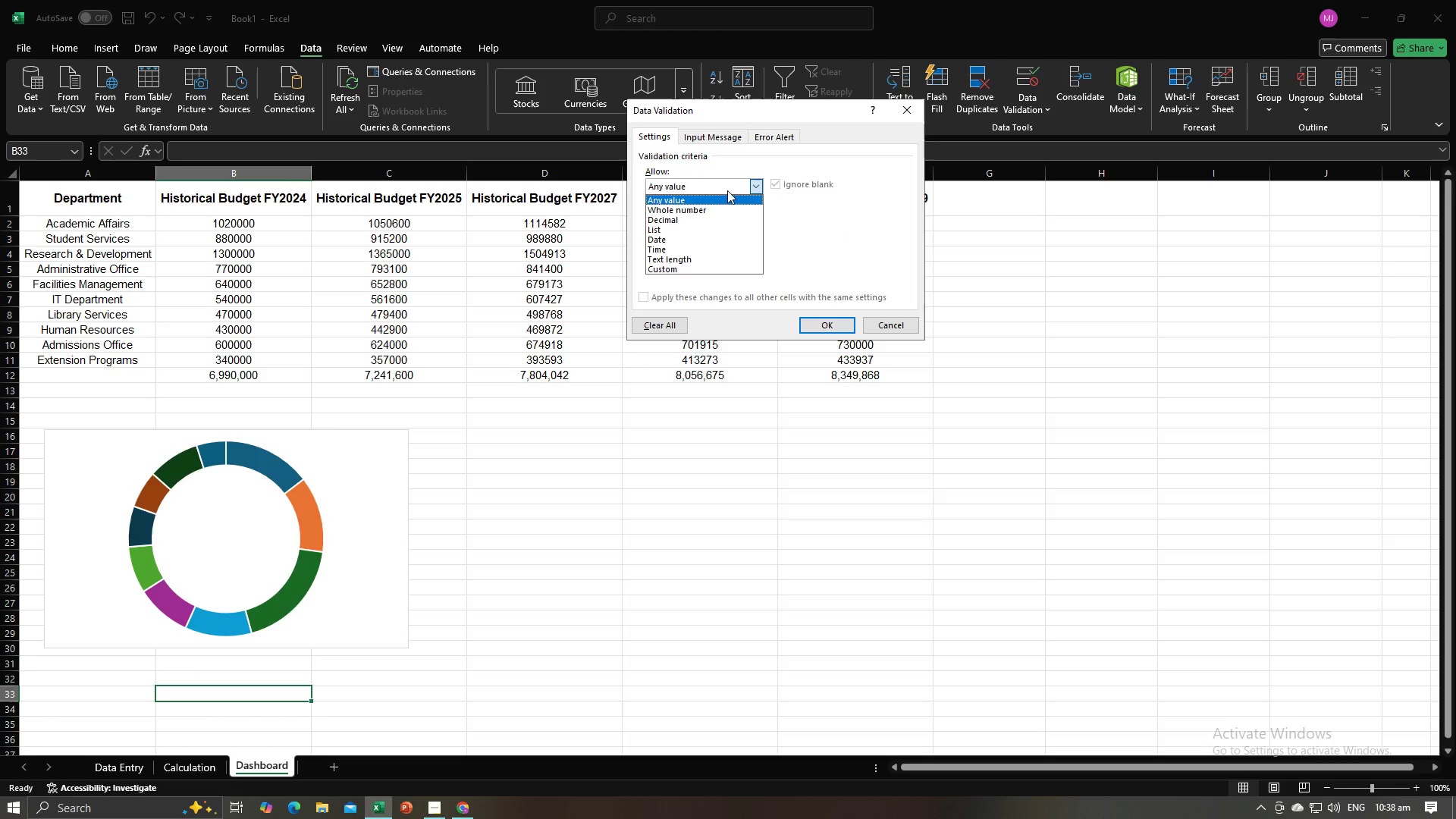 
mouse_move([710, 241])
 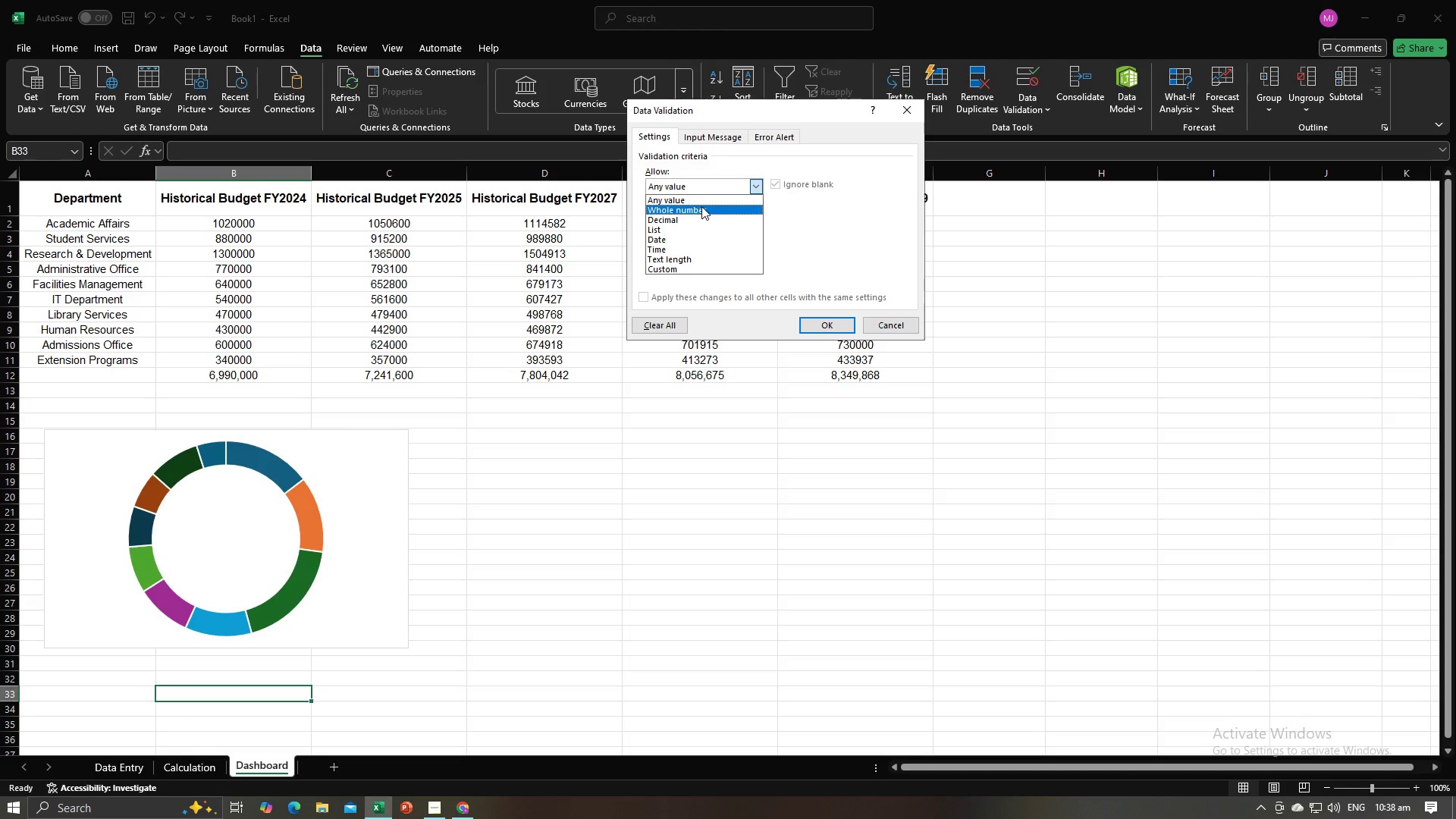 
left_click([701, 206])
 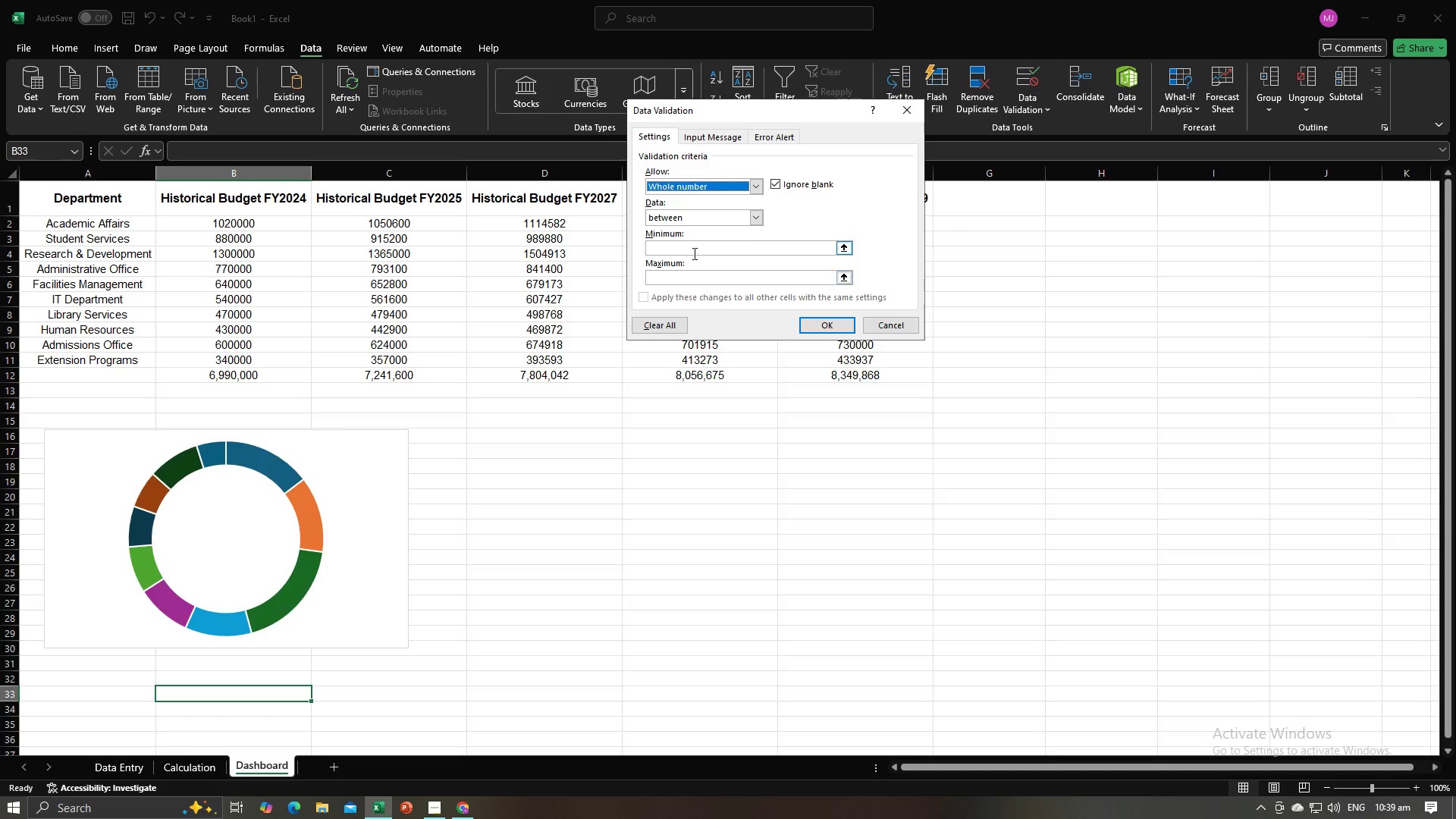 
left_click([692, 249])
 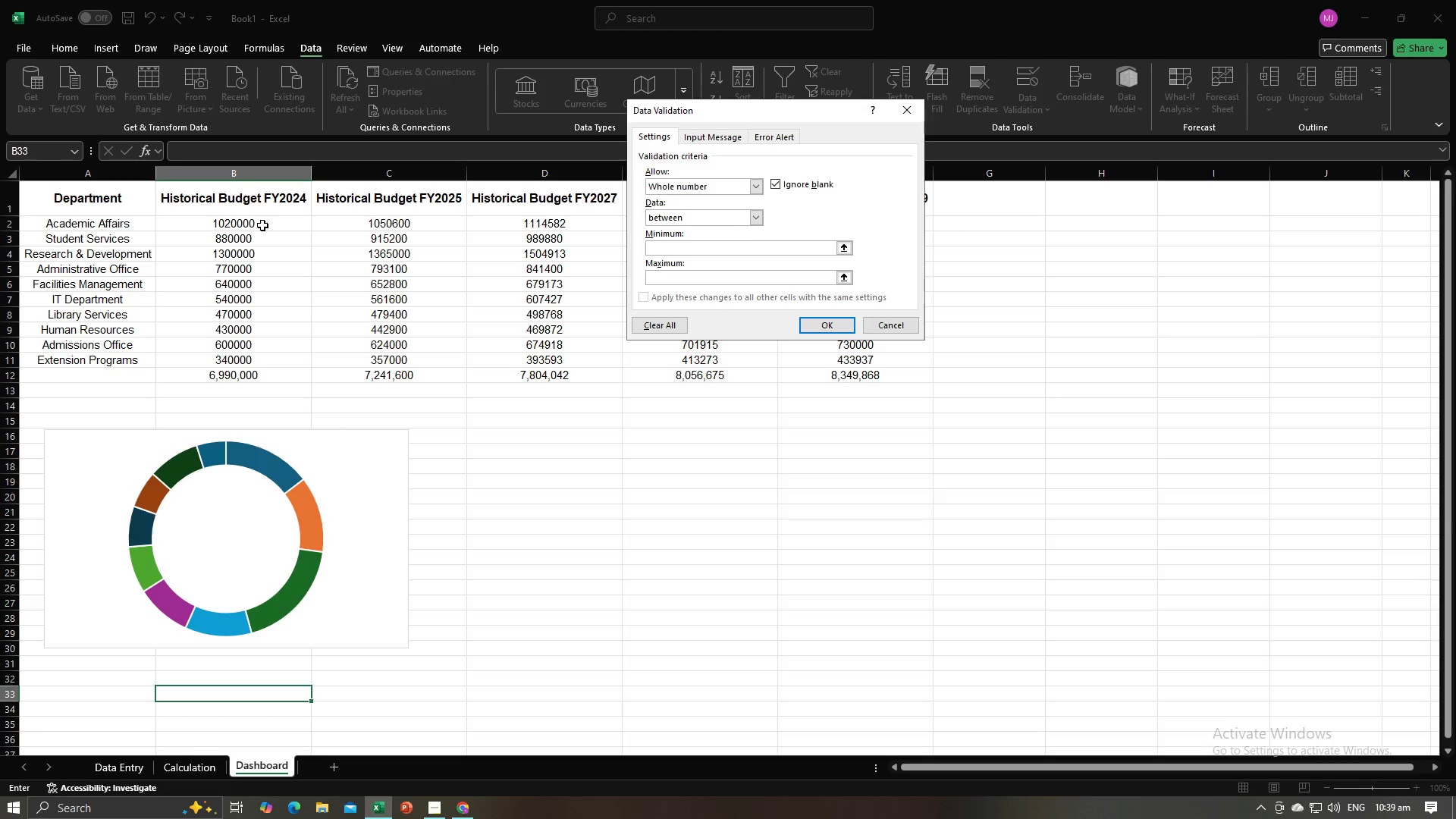 
wait(5.15)
 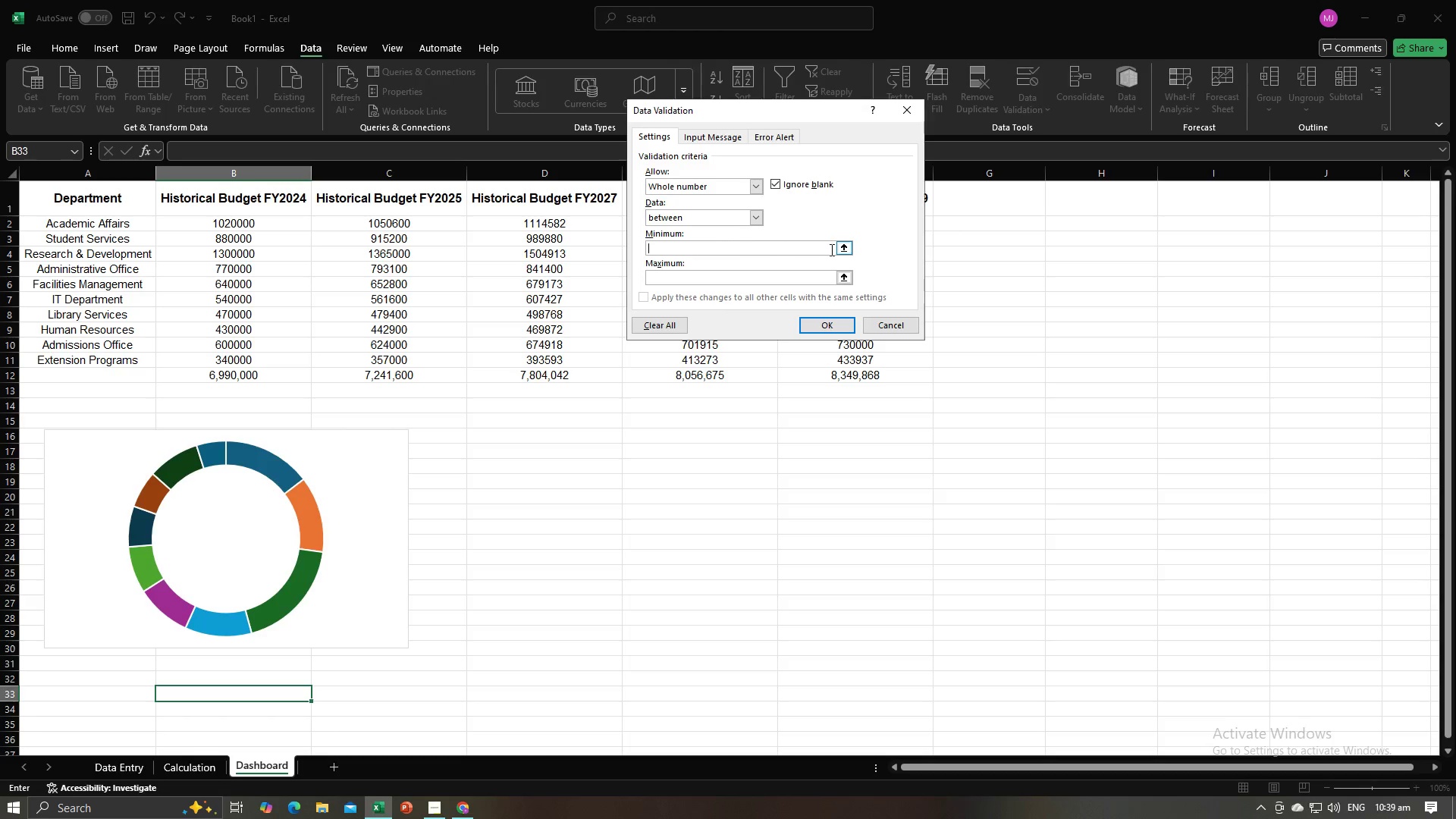 
left_click([262, 226])
 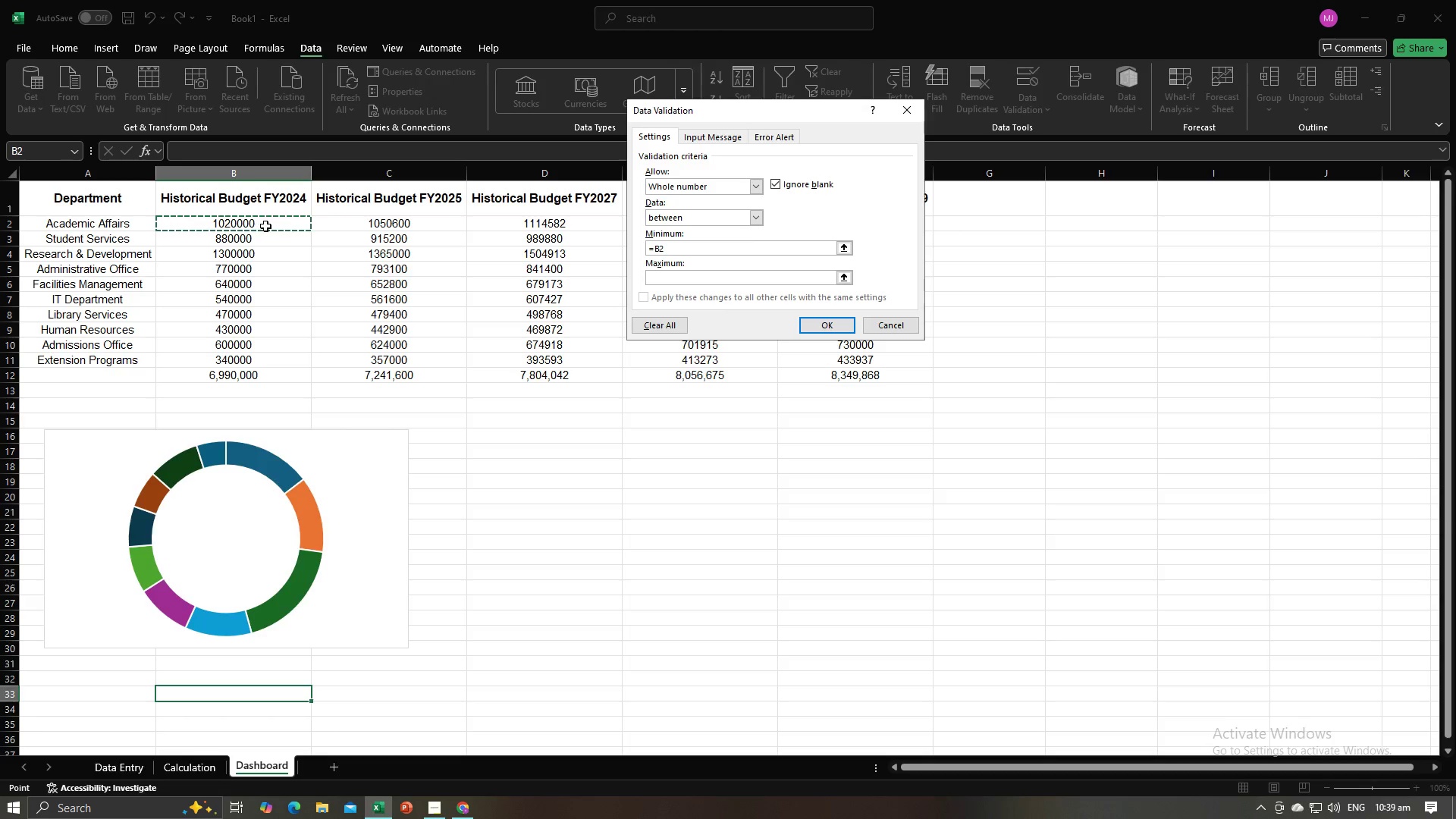 
left_click_drag(start_coordinate=[265, 226], to_coordinate=[273, 260])
 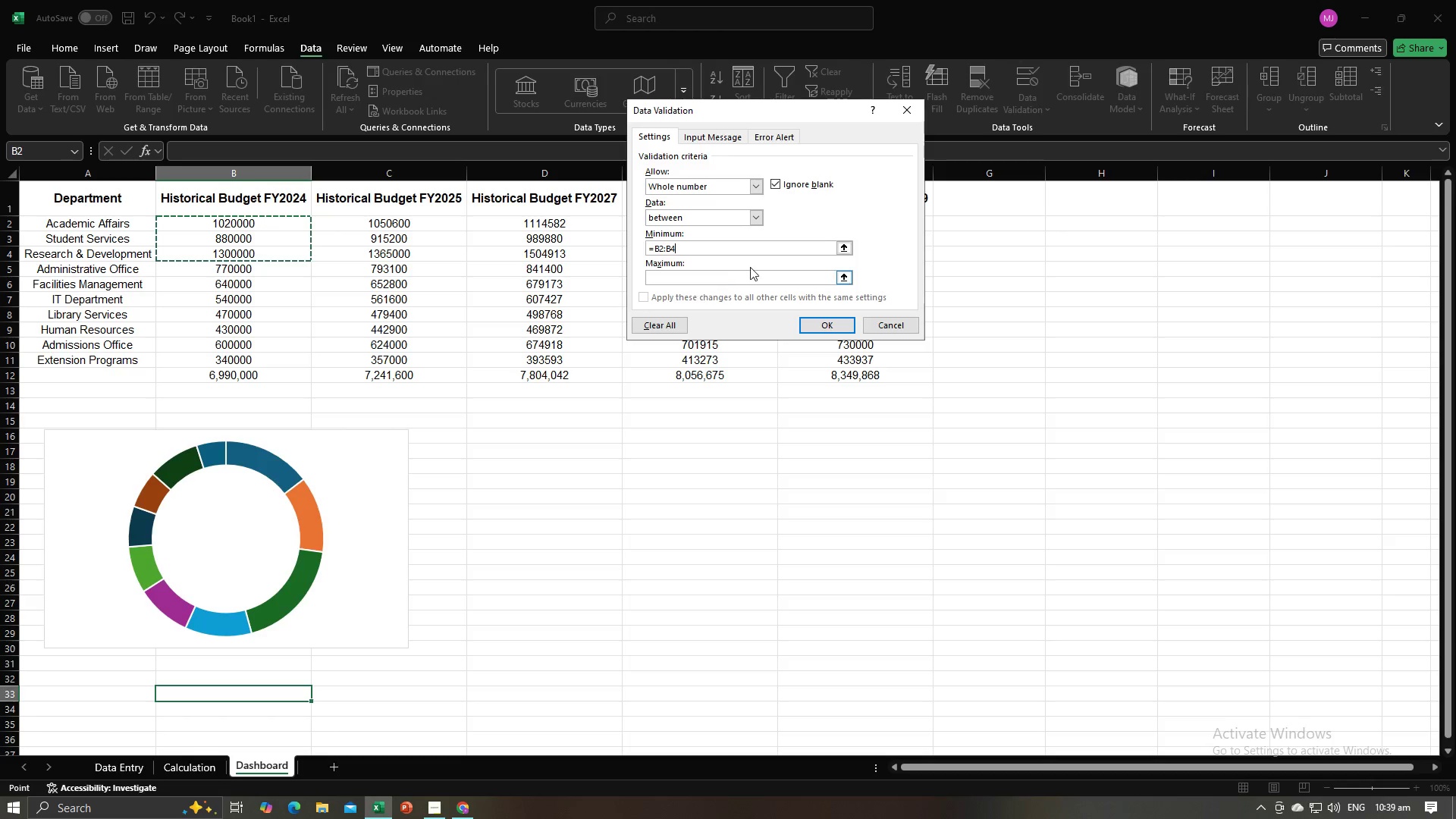 
left_click_drag(start_coordinate=[700, 250], to_coordinate=[664, 251])
 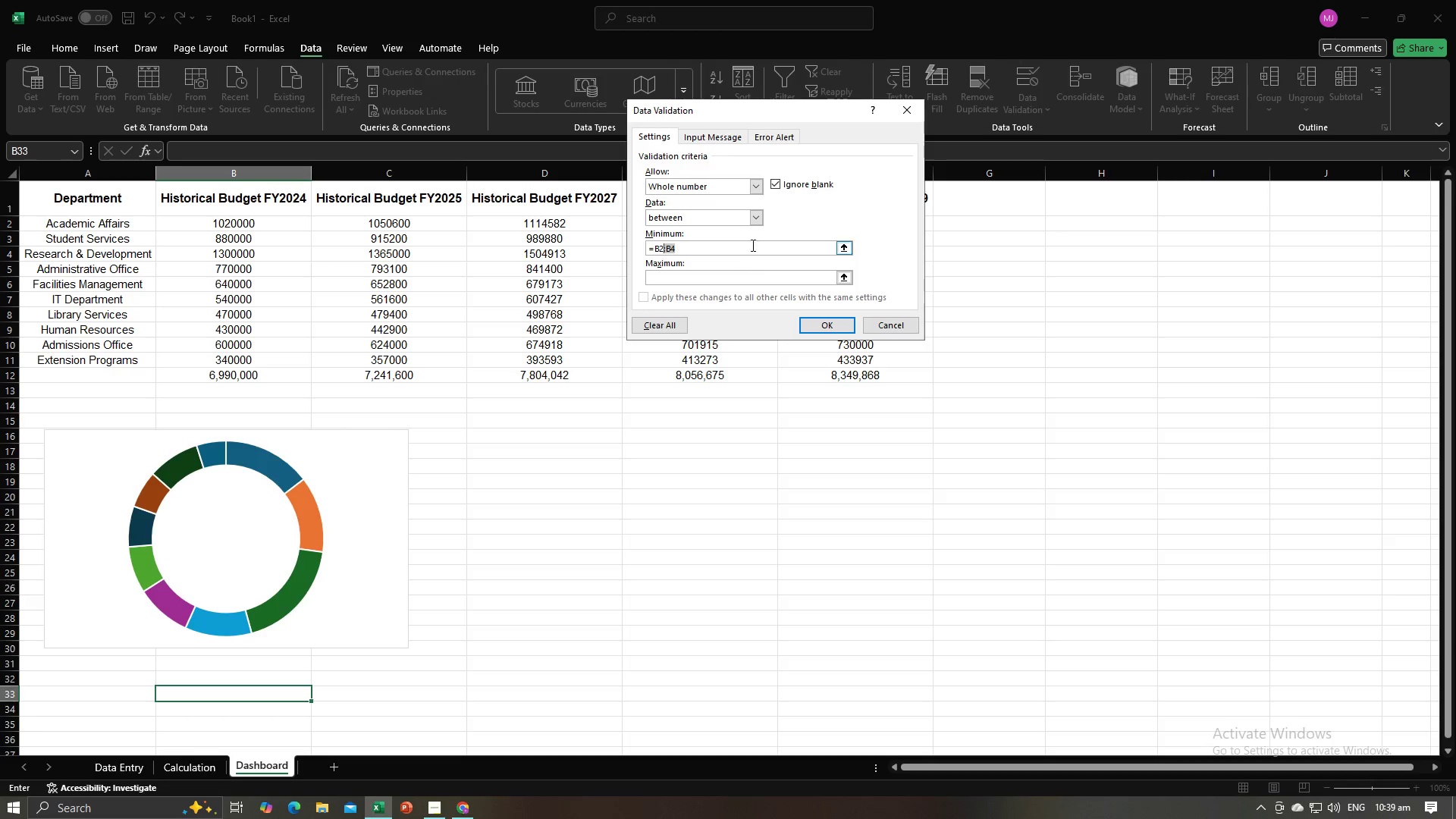 
left_click([757, 215])
 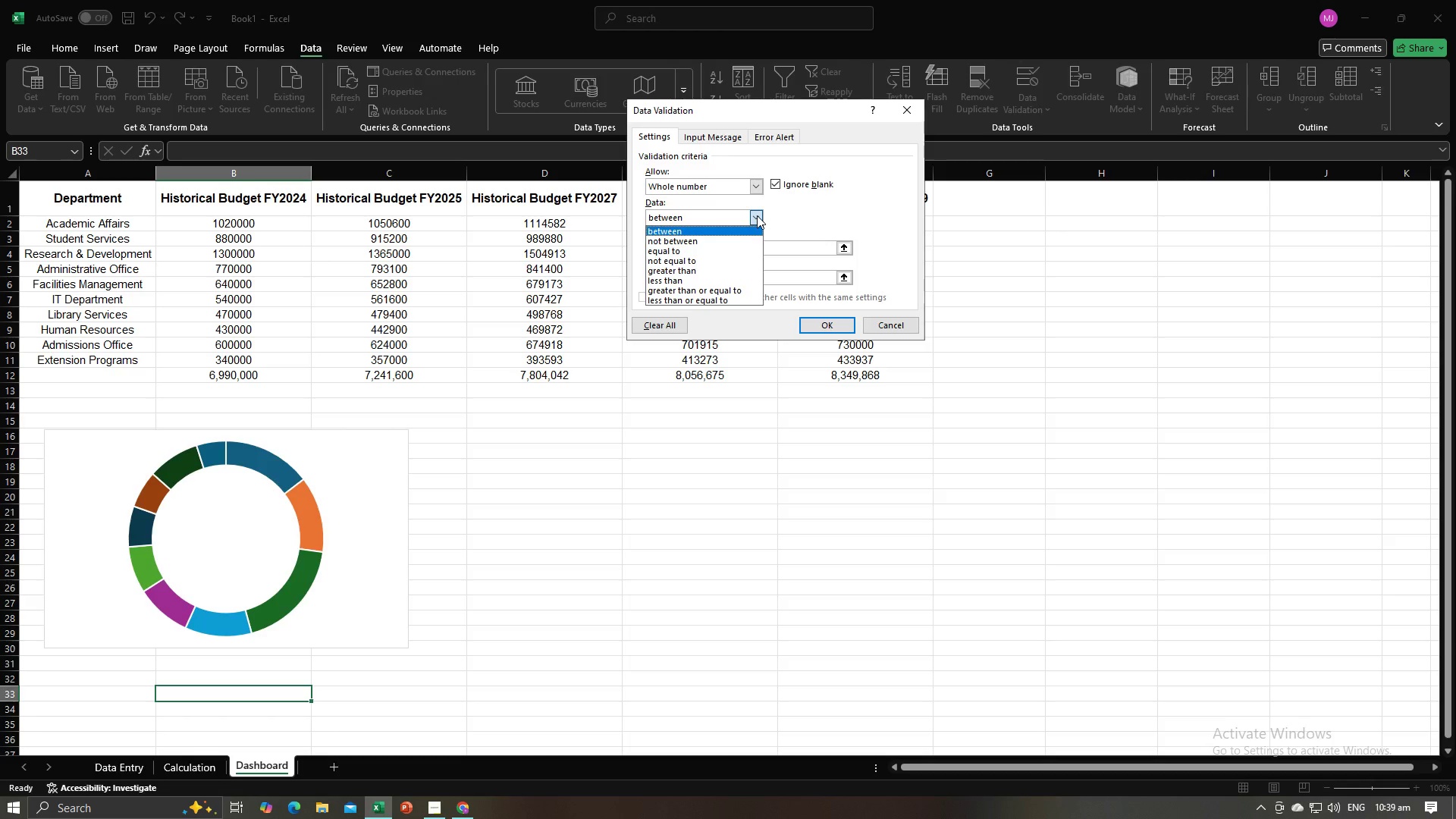 
left_click([757, 215])
 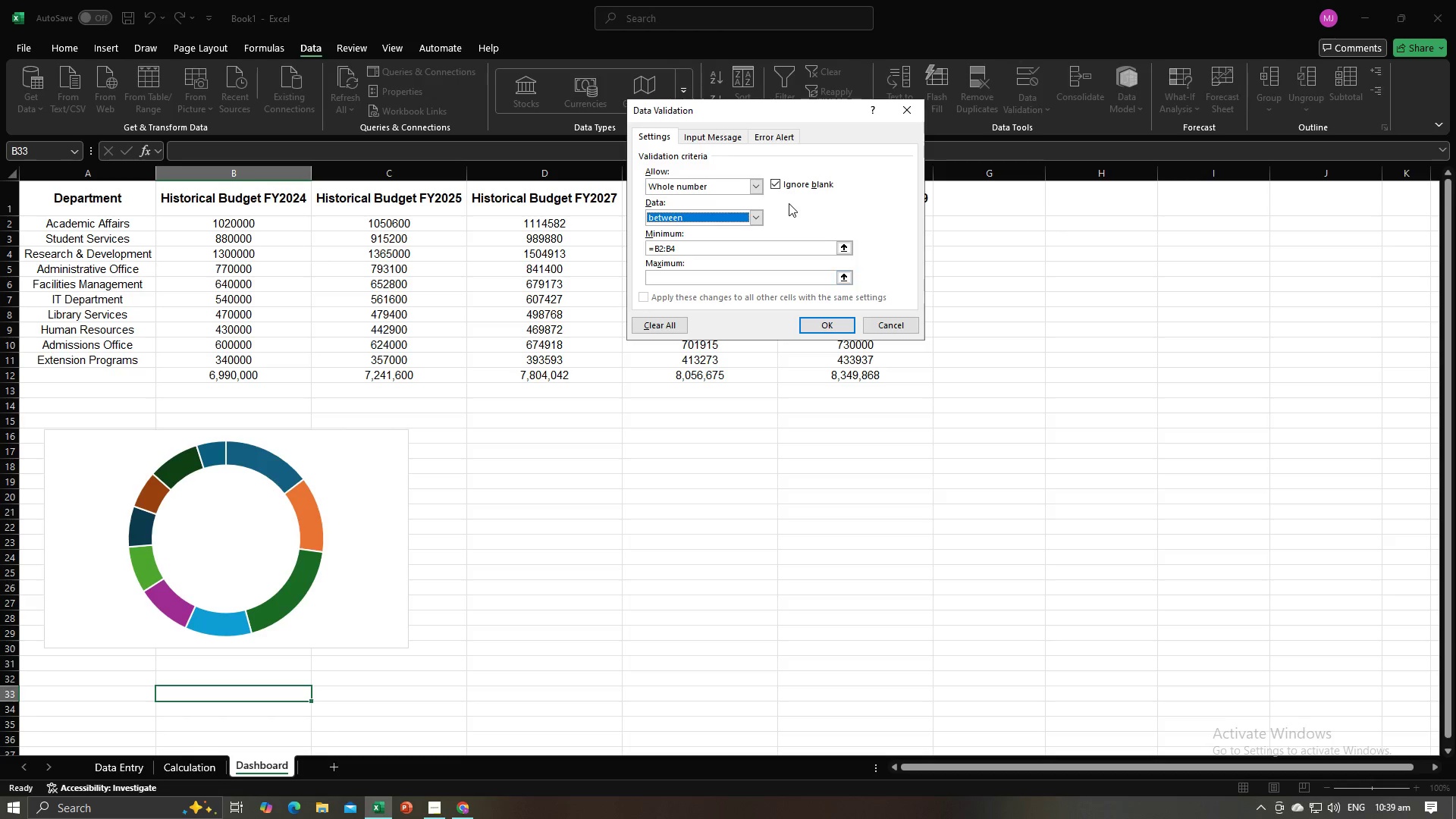 
mouse_move([753, 203])
 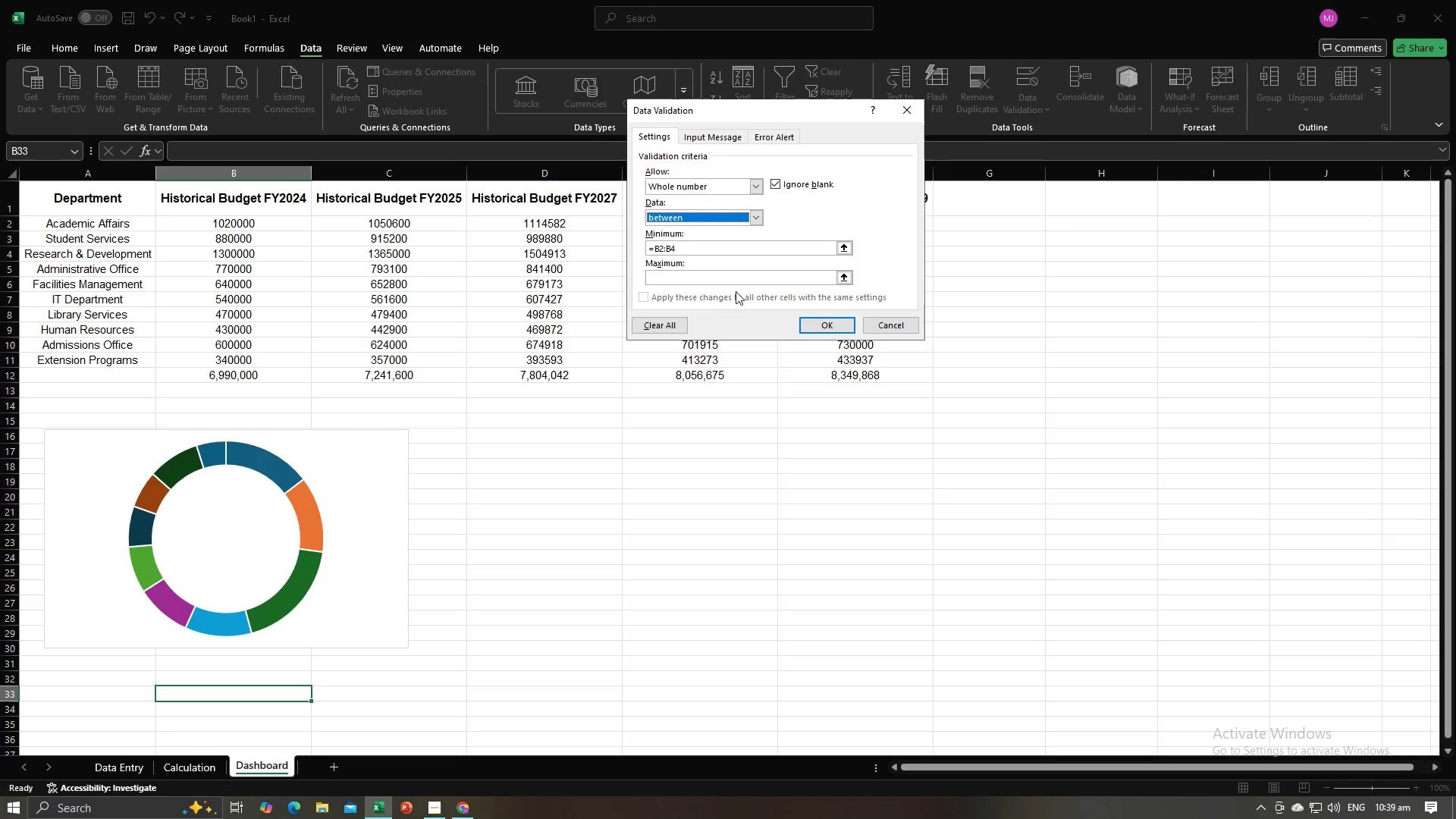 
left_click([714, 242])
 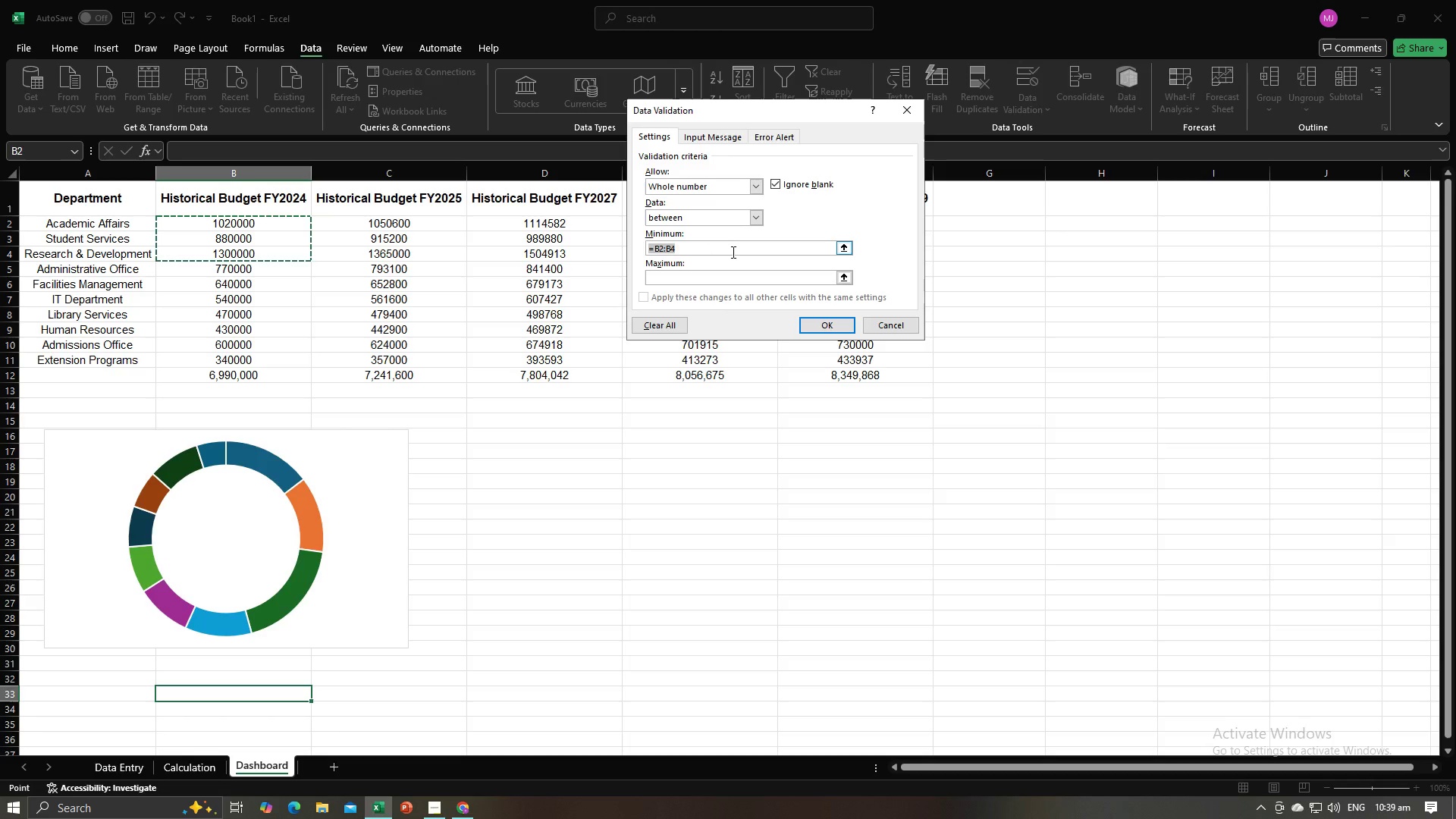 
wait(11.49)
 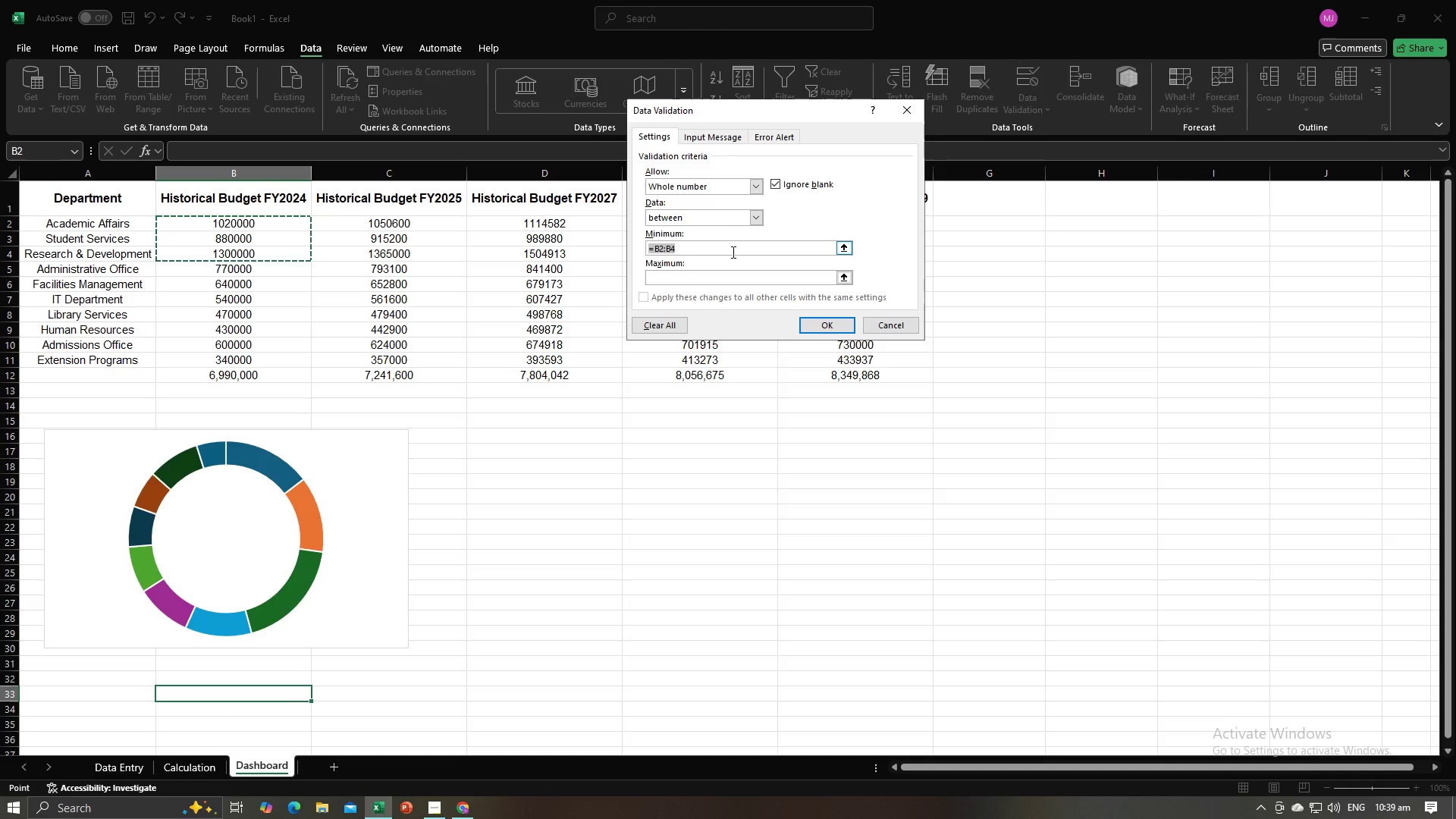 
left_click([260, 360])
 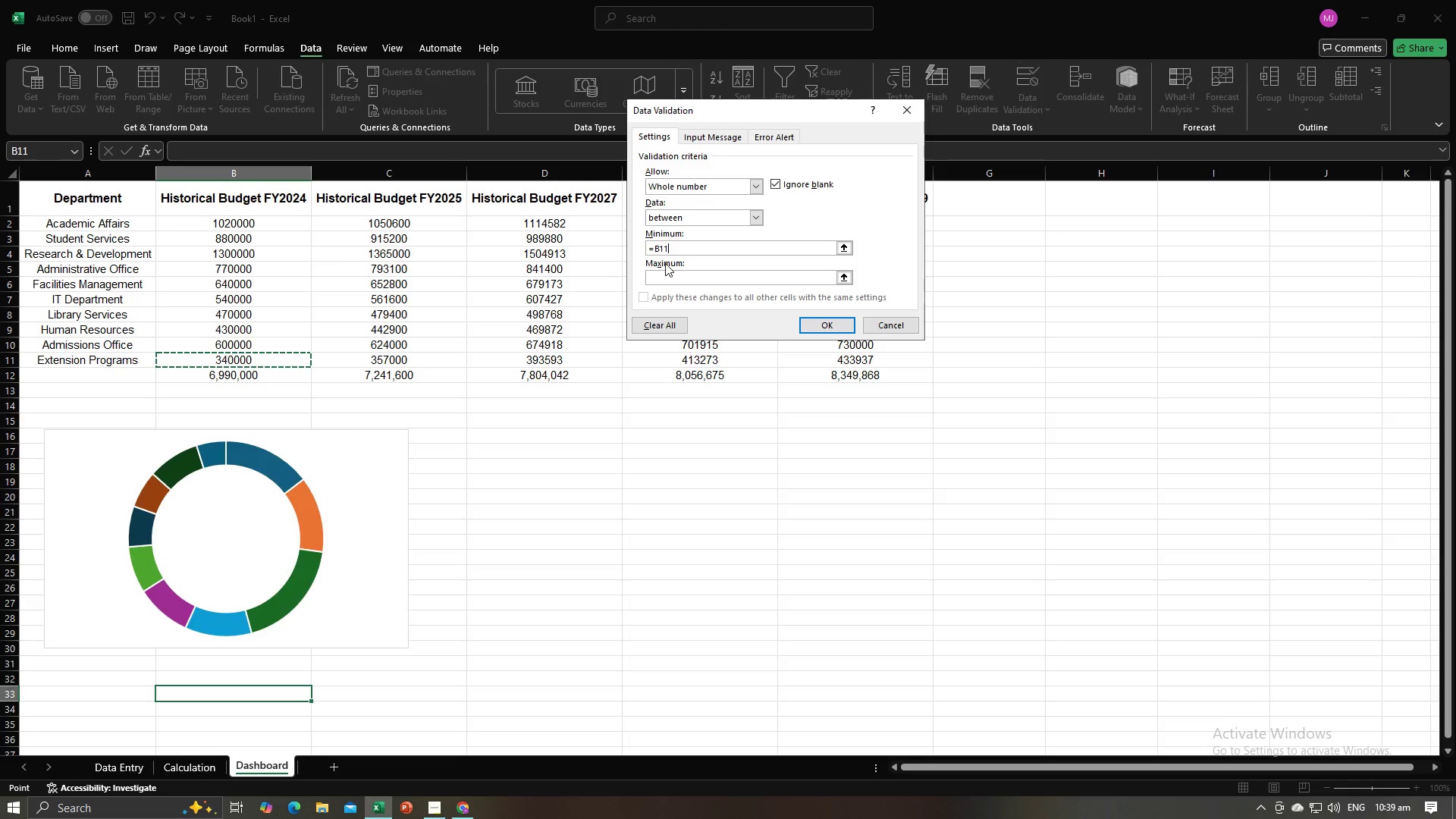 
left_click([689, 271])
 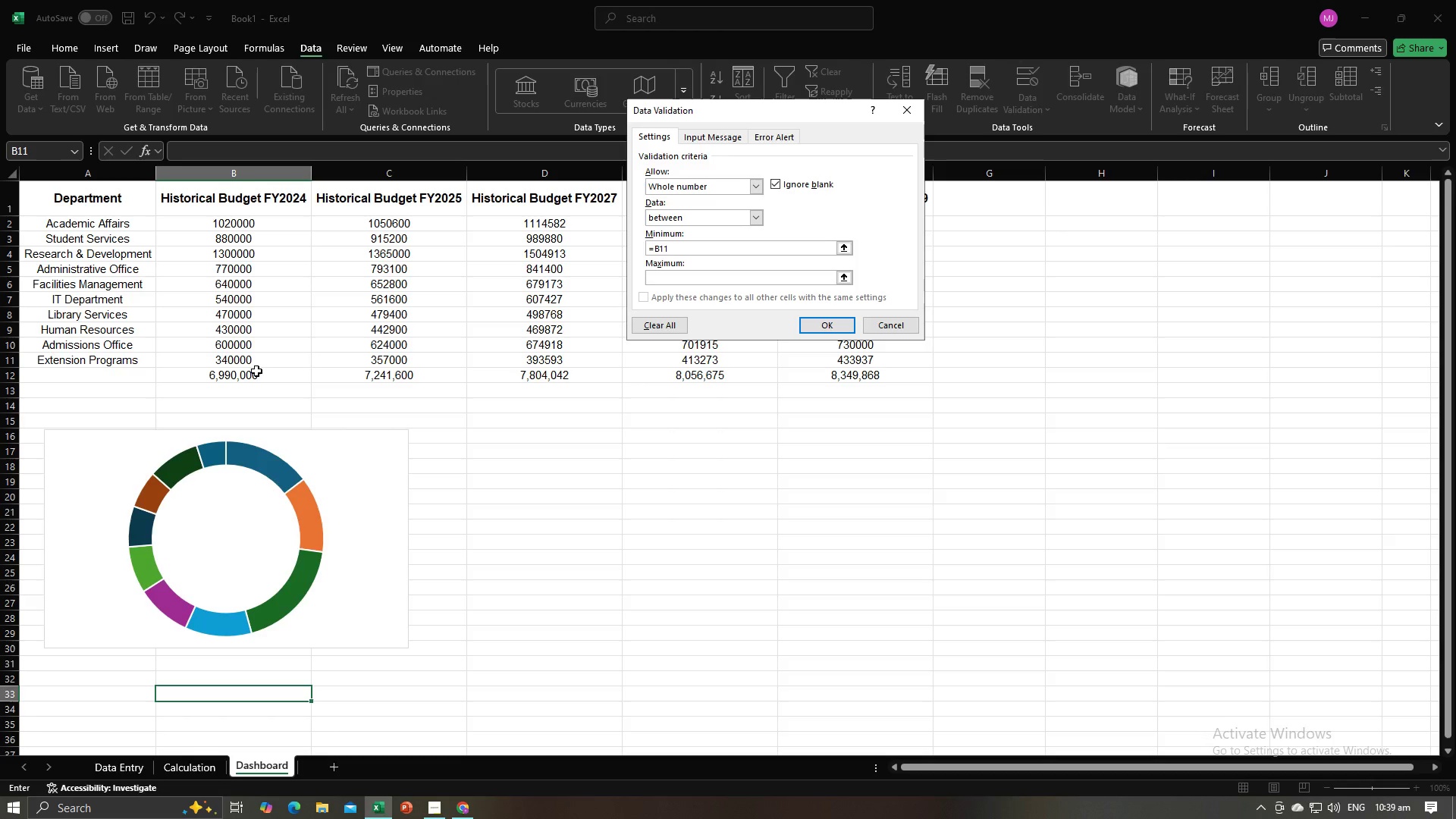 
wait(6.76)
 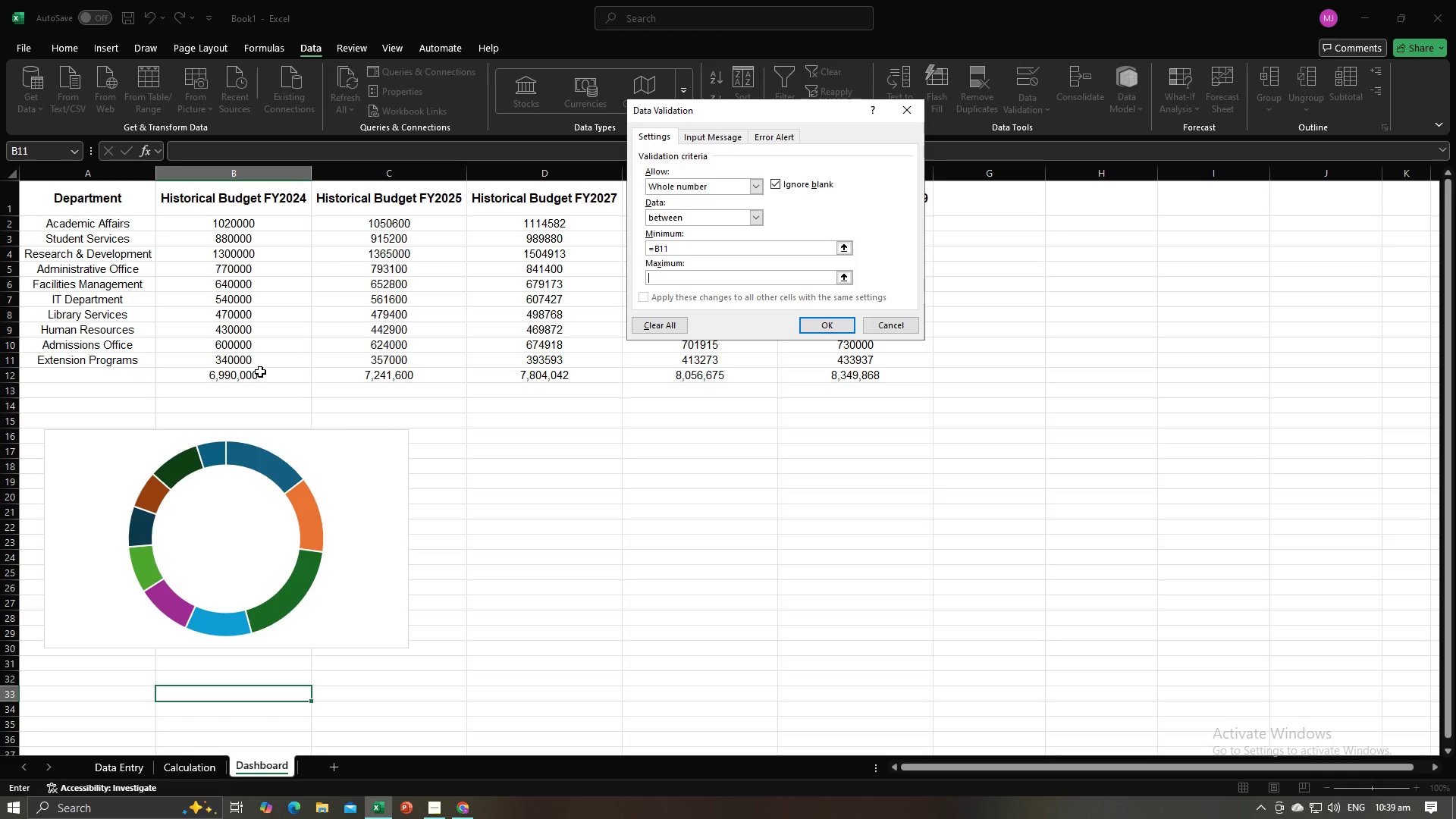 
left_click([250, 258])
 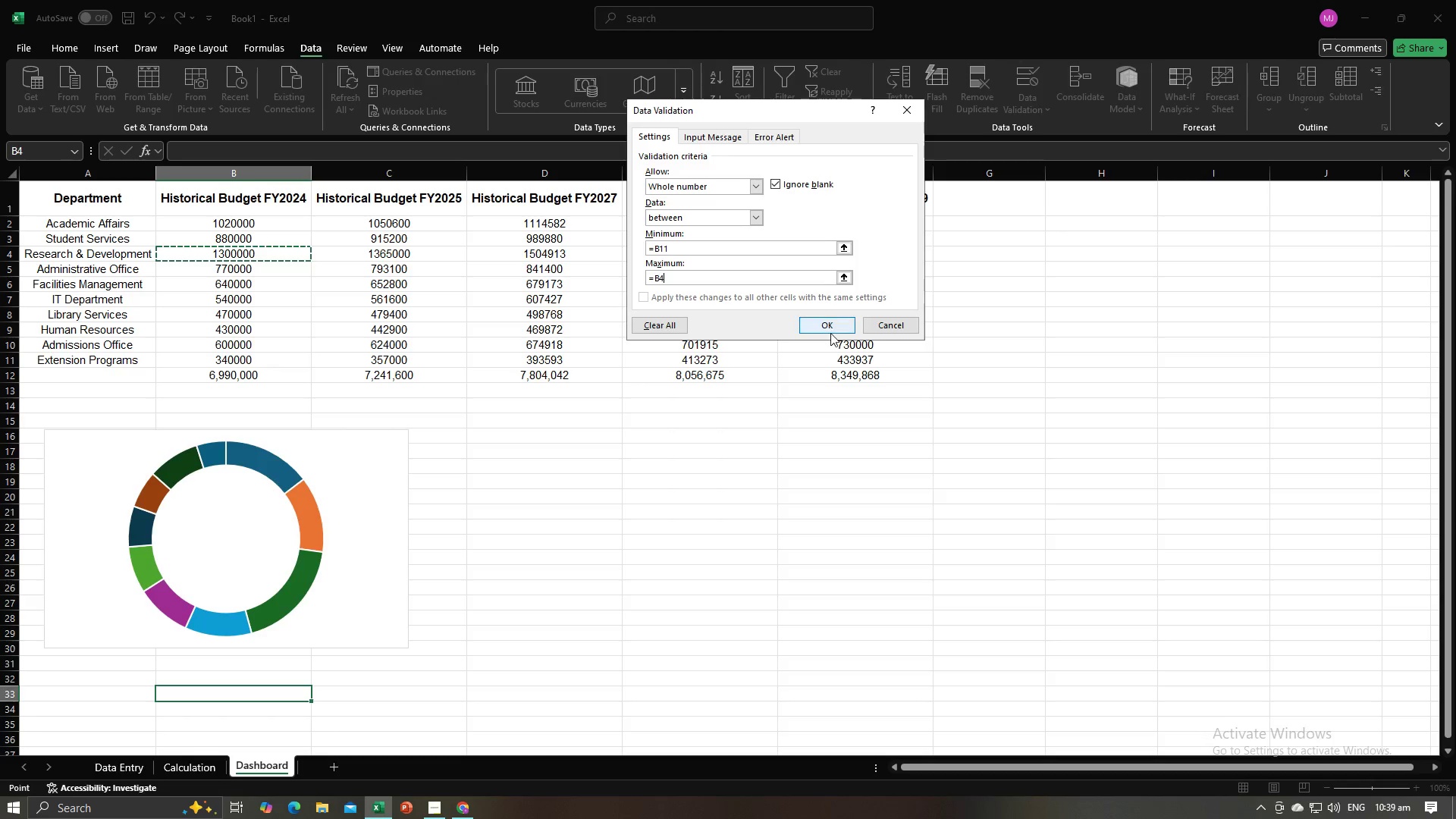 
left_click([832, 327])
 